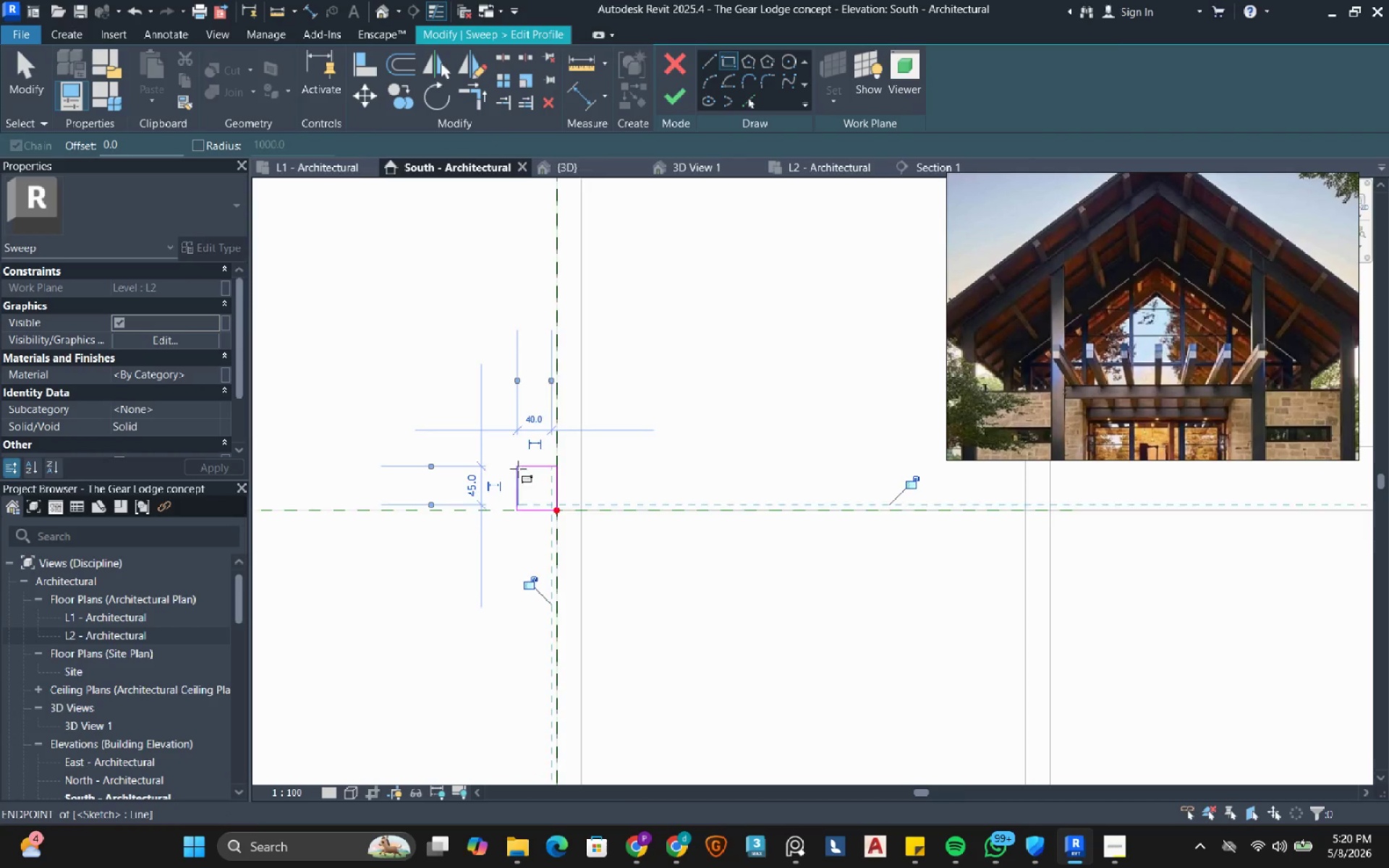 
scroll: coordinate [518, 469], scroll_direction: down, amount: 2.0
 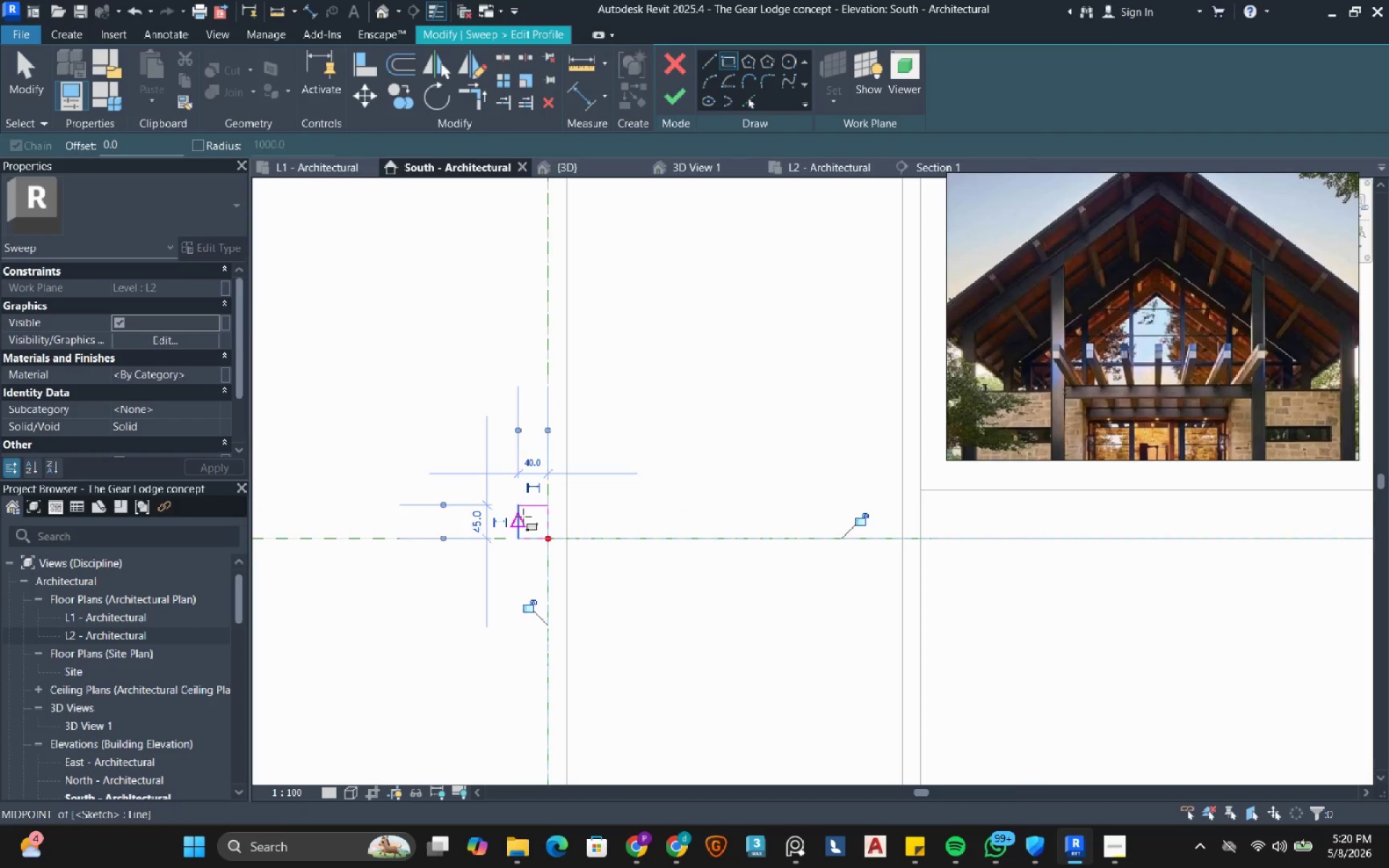 
key(Escape)
 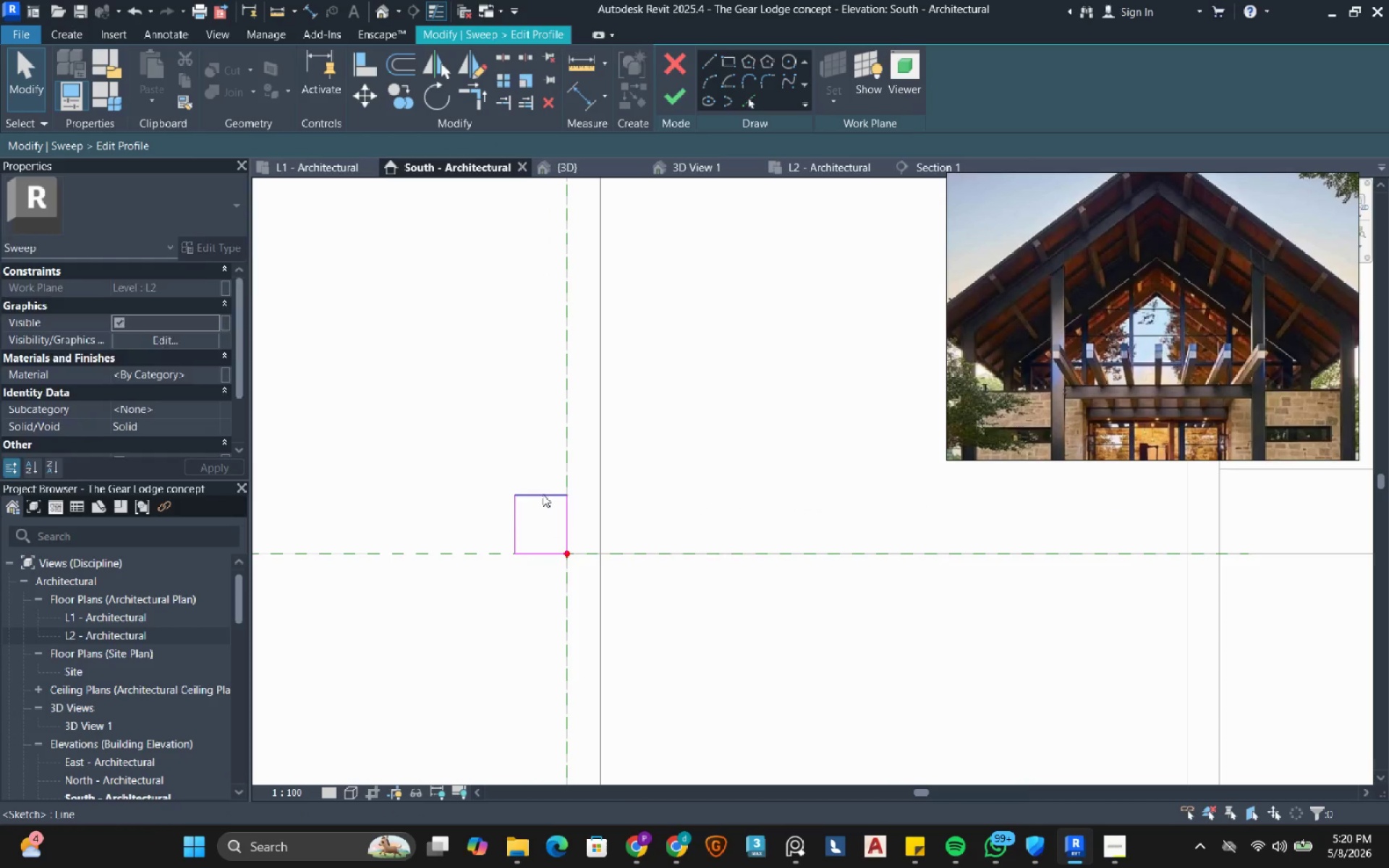 
scroll: coordinate [521, 519], scroll_direction: up, amount: 4.0
 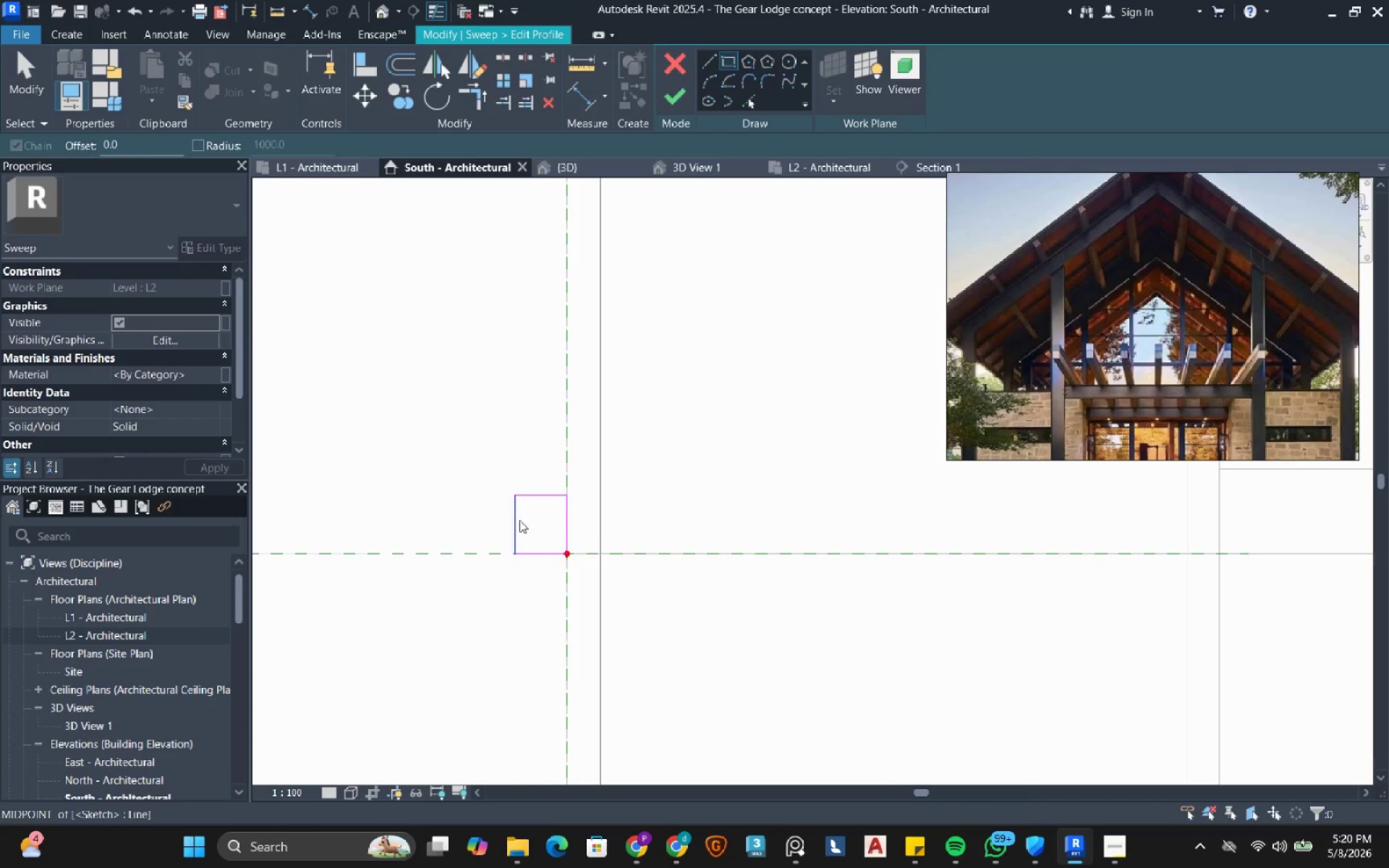 
left_click([543, 494])
 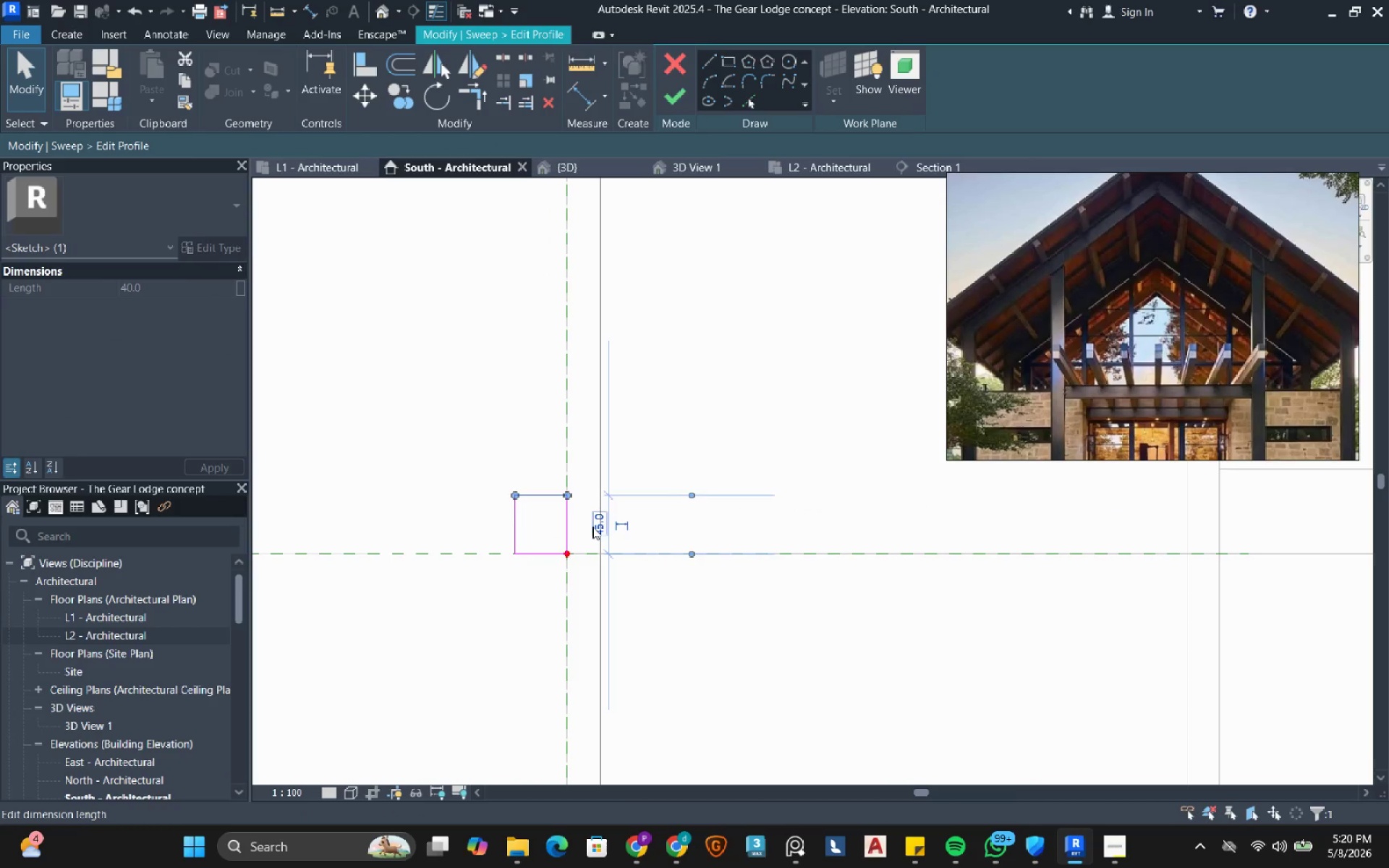 
left_click([593, 527])
 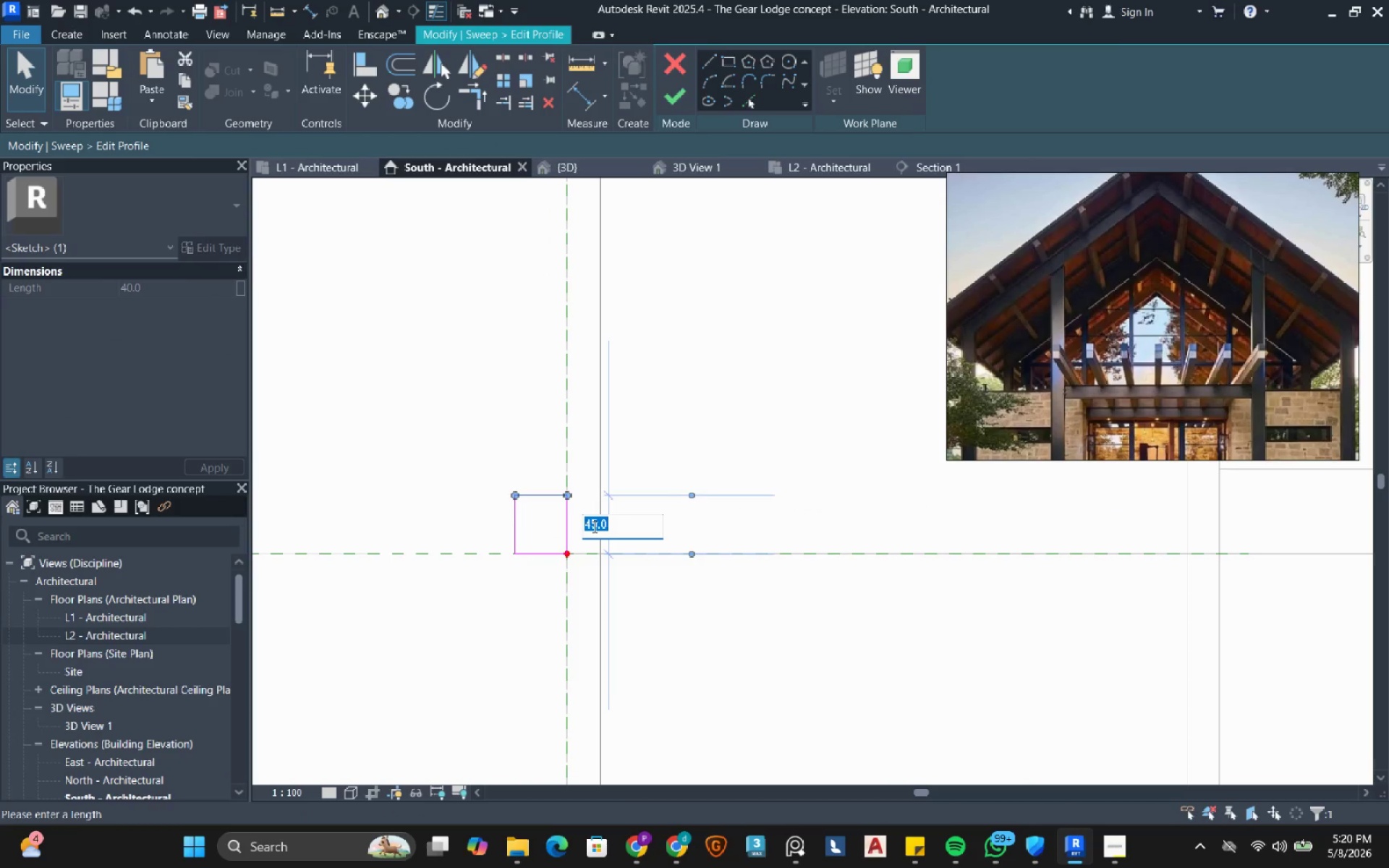 
key(Numpad4)
 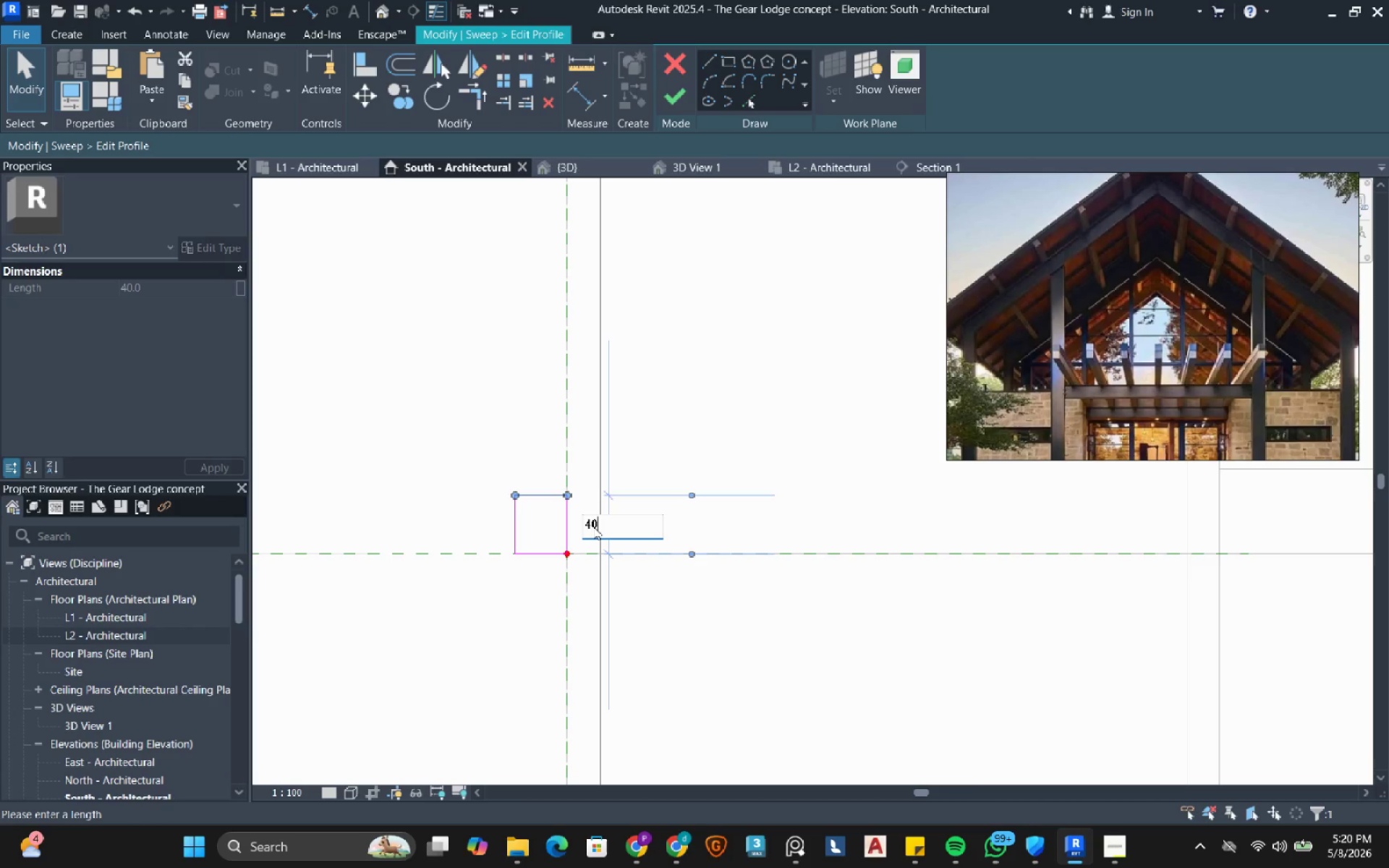 
key(Numpad0)
 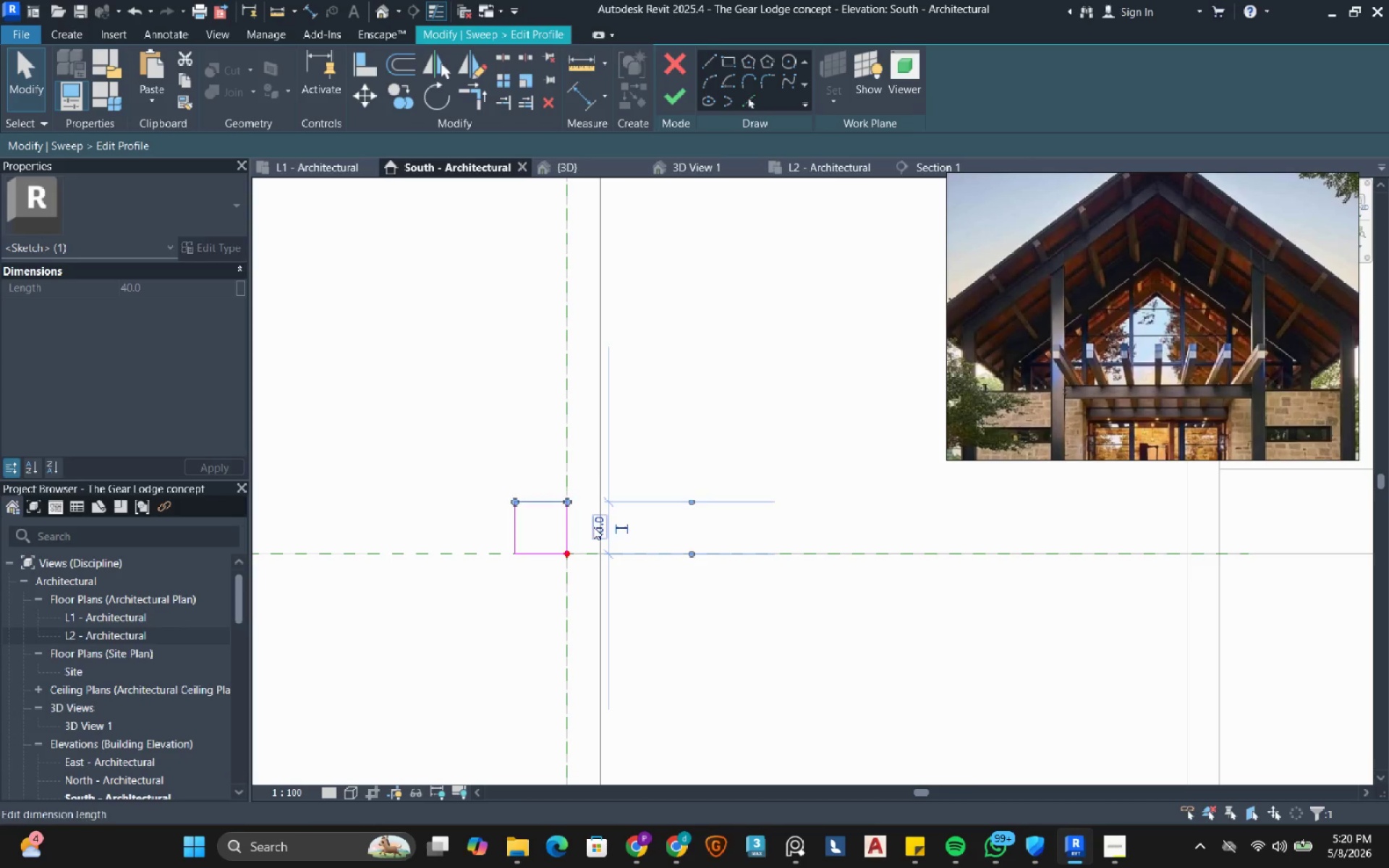 
key(NumpadEnter)
 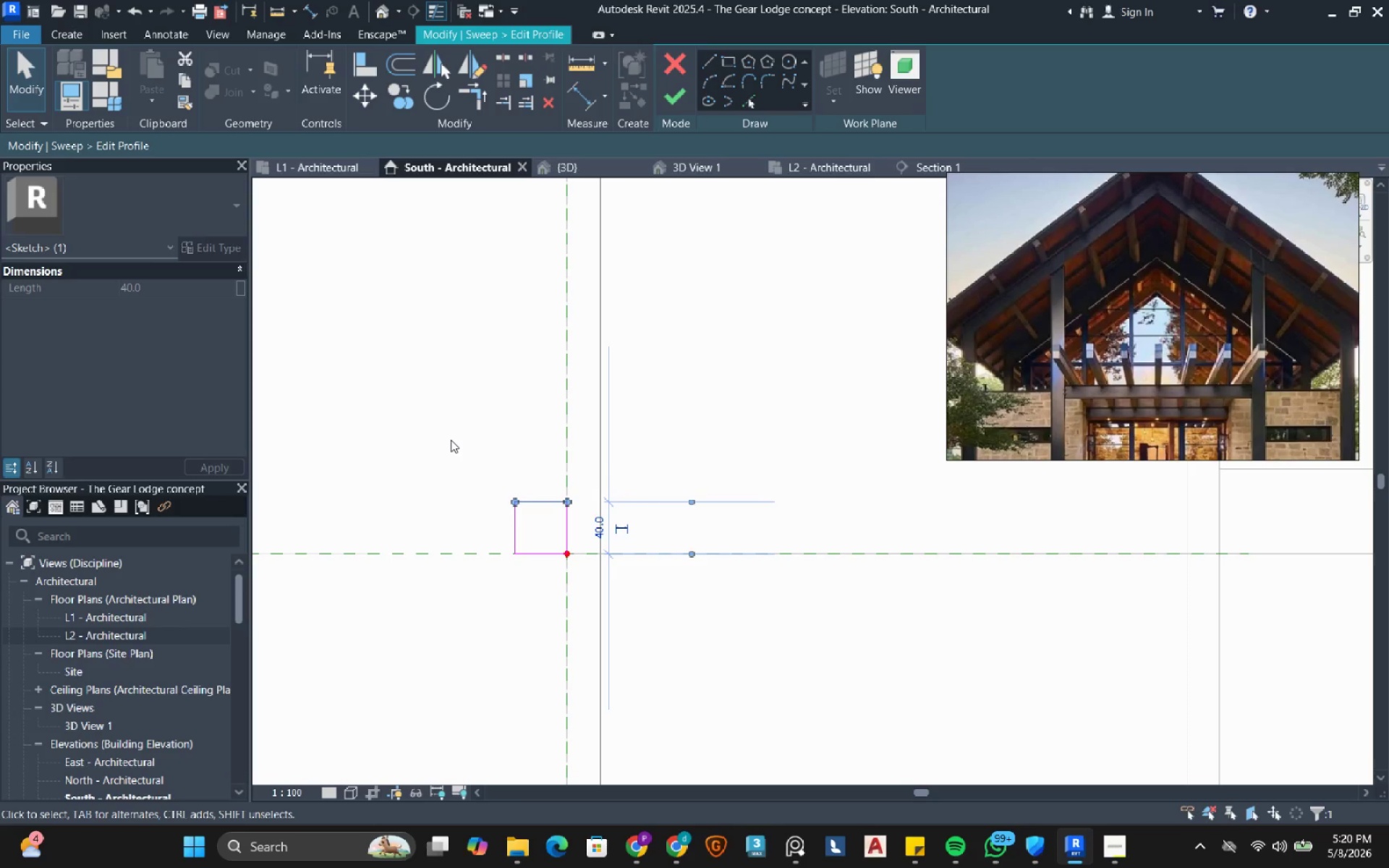 
left_click([450, 439])
 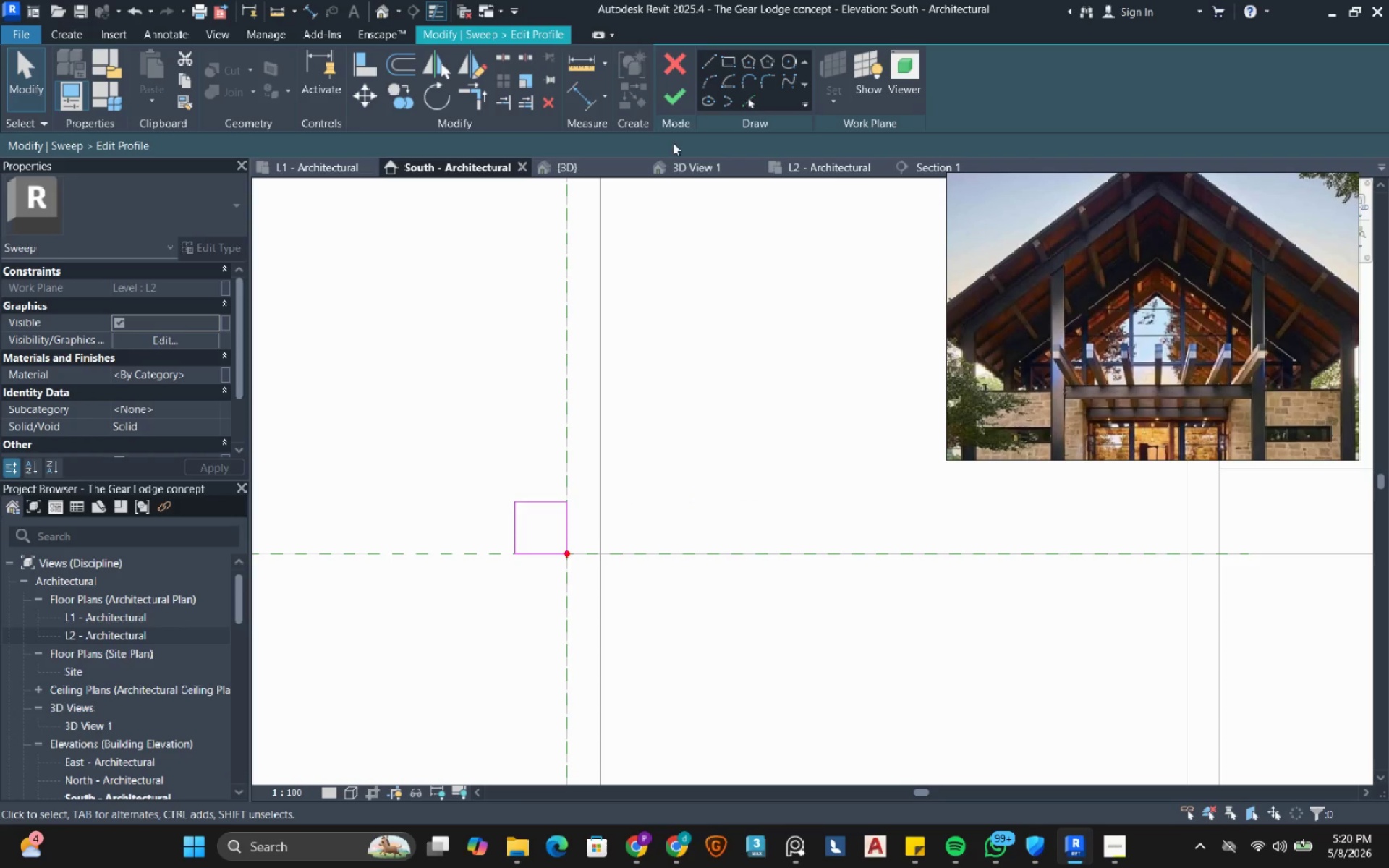 
left_click([676, 99])
 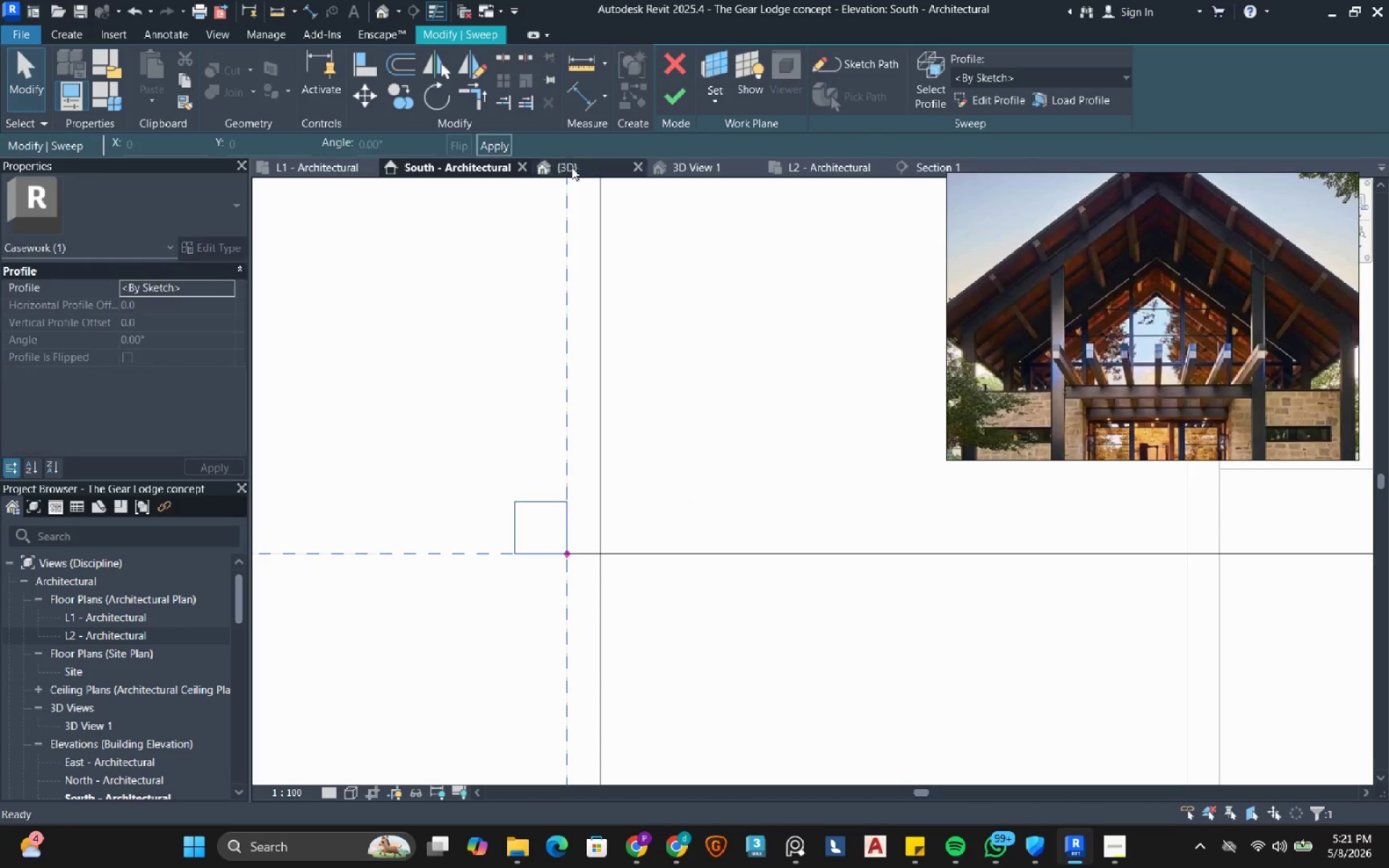 
left_click([572, 169])
 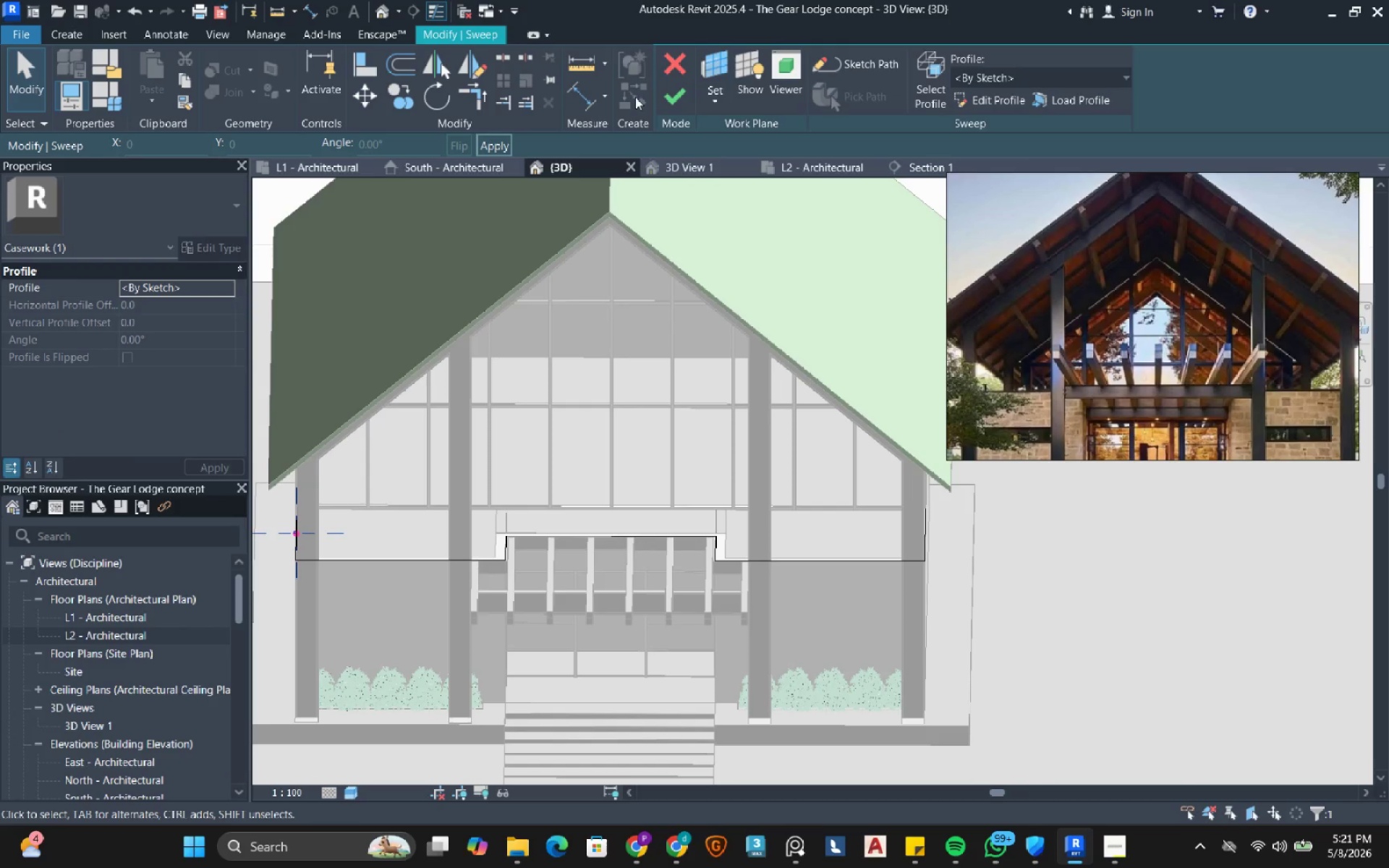 
left_click([661, 96])
 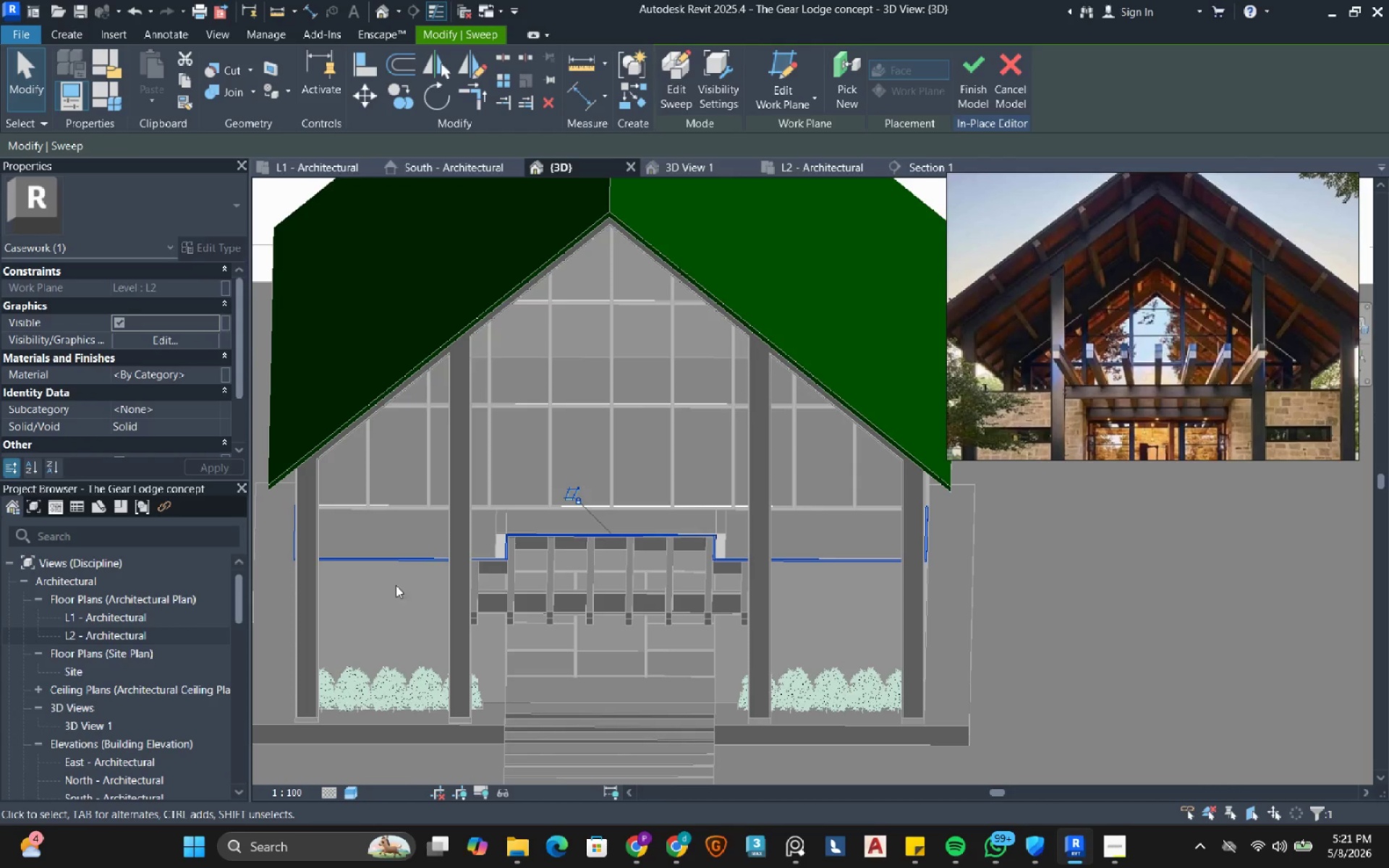 
hold_key(key=ShiftLeft, duration=0.75)
 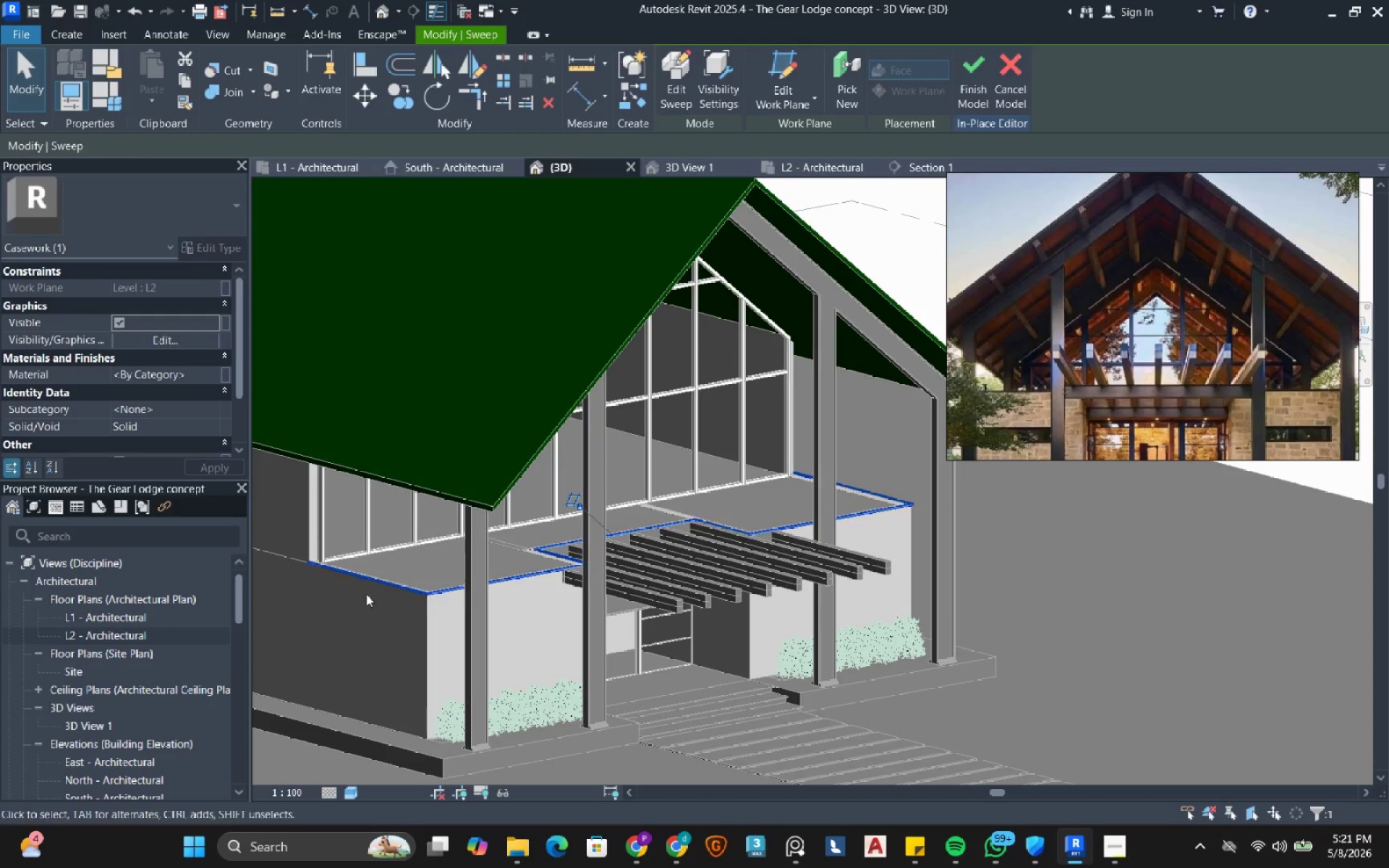 
key(Escape)
 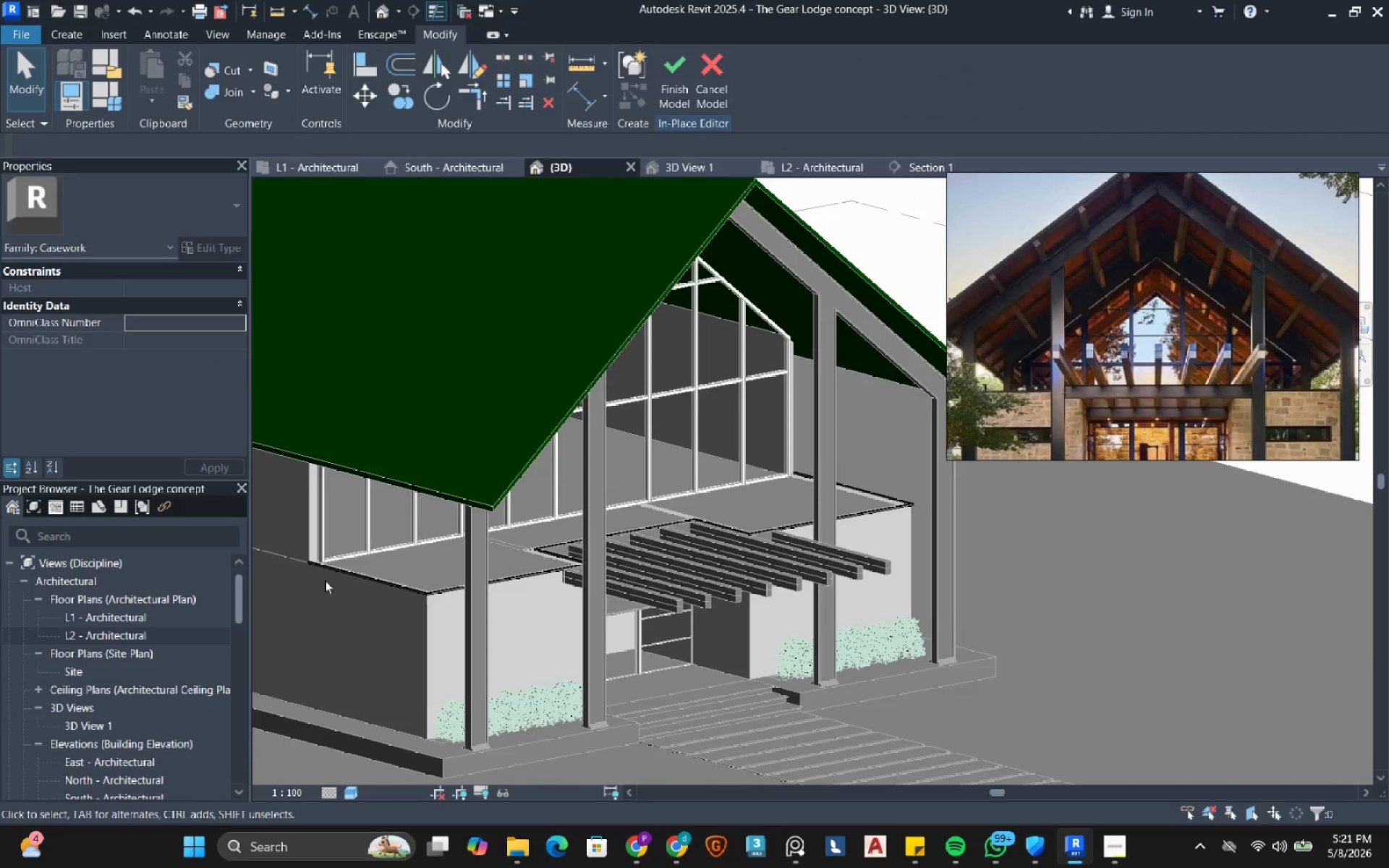 
scroll: coordinate [458, 621], scroll_direction: up, amount: 7.0
 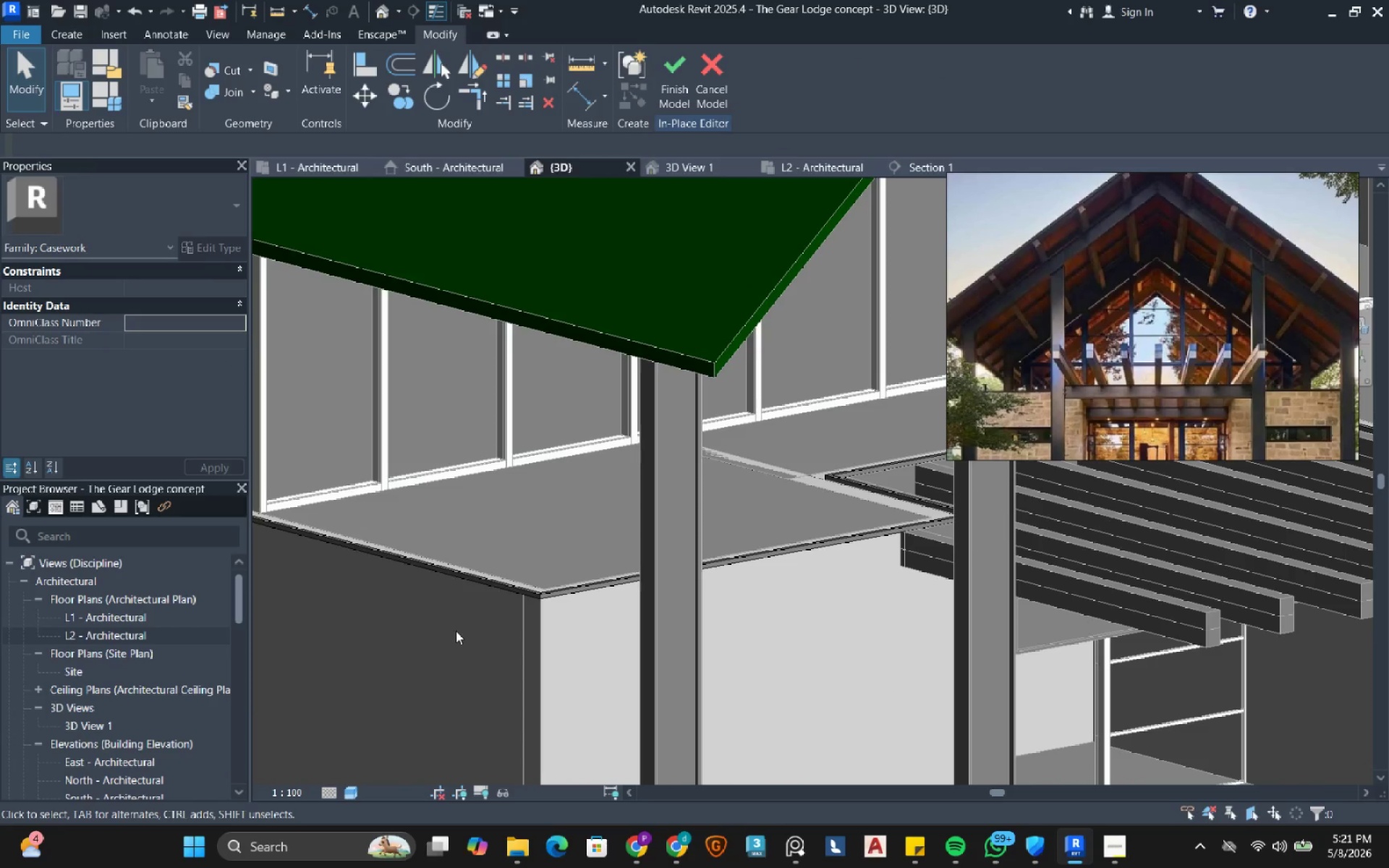 
scroll: coordinate [456, 631], scroll_direction: down, amount: 3.0
 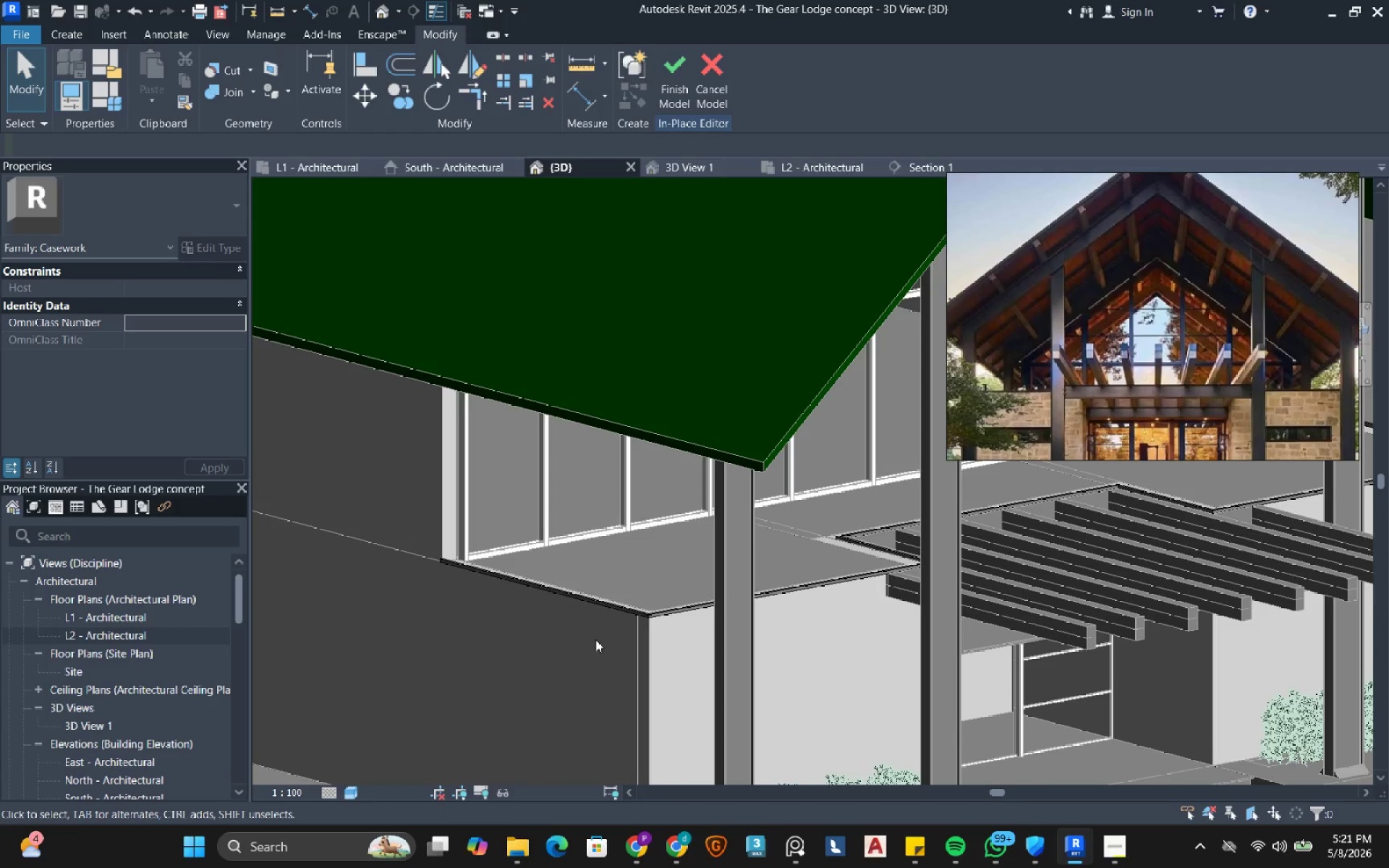 
wait(6.08)
 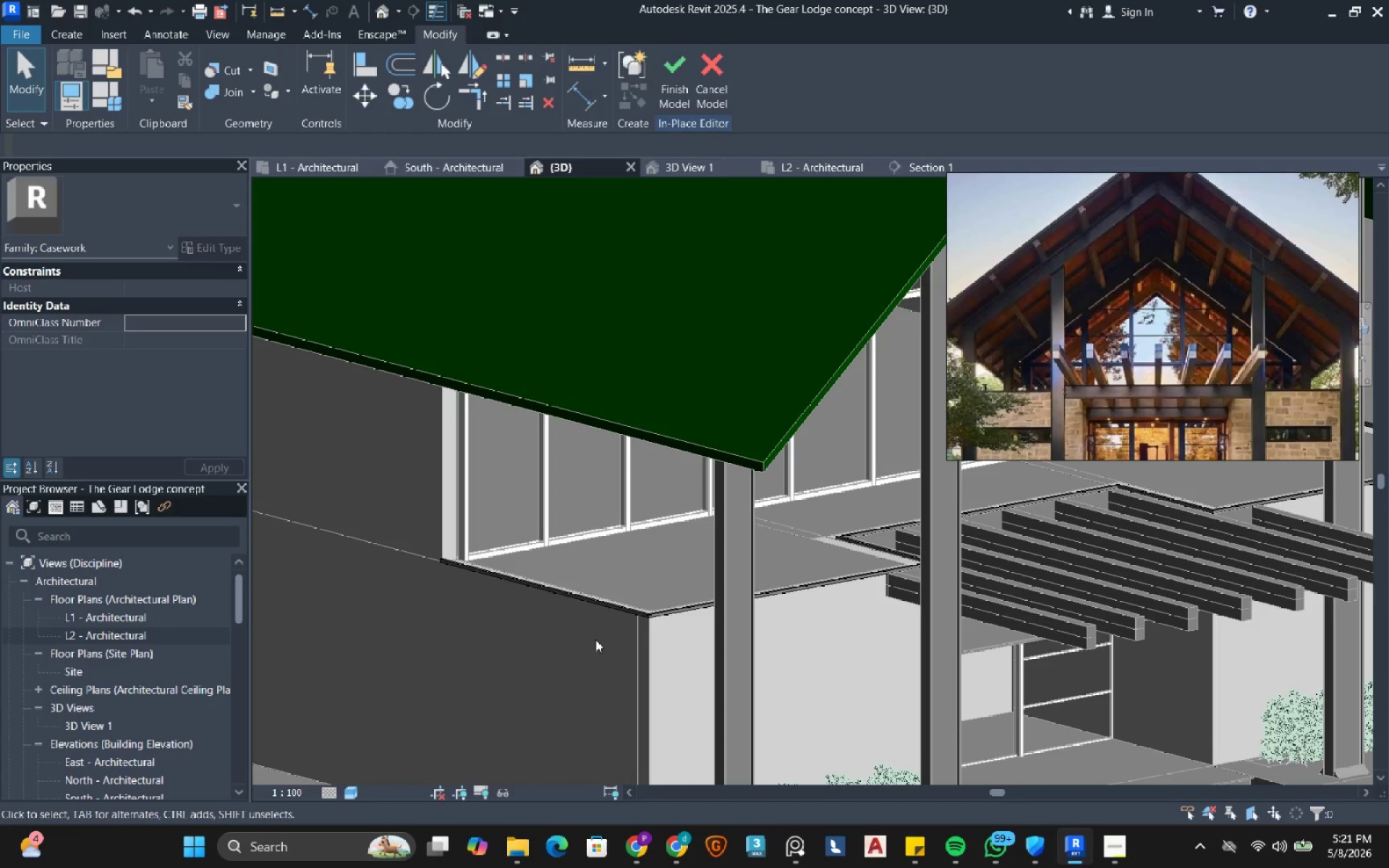 
left_click([681, 79])
 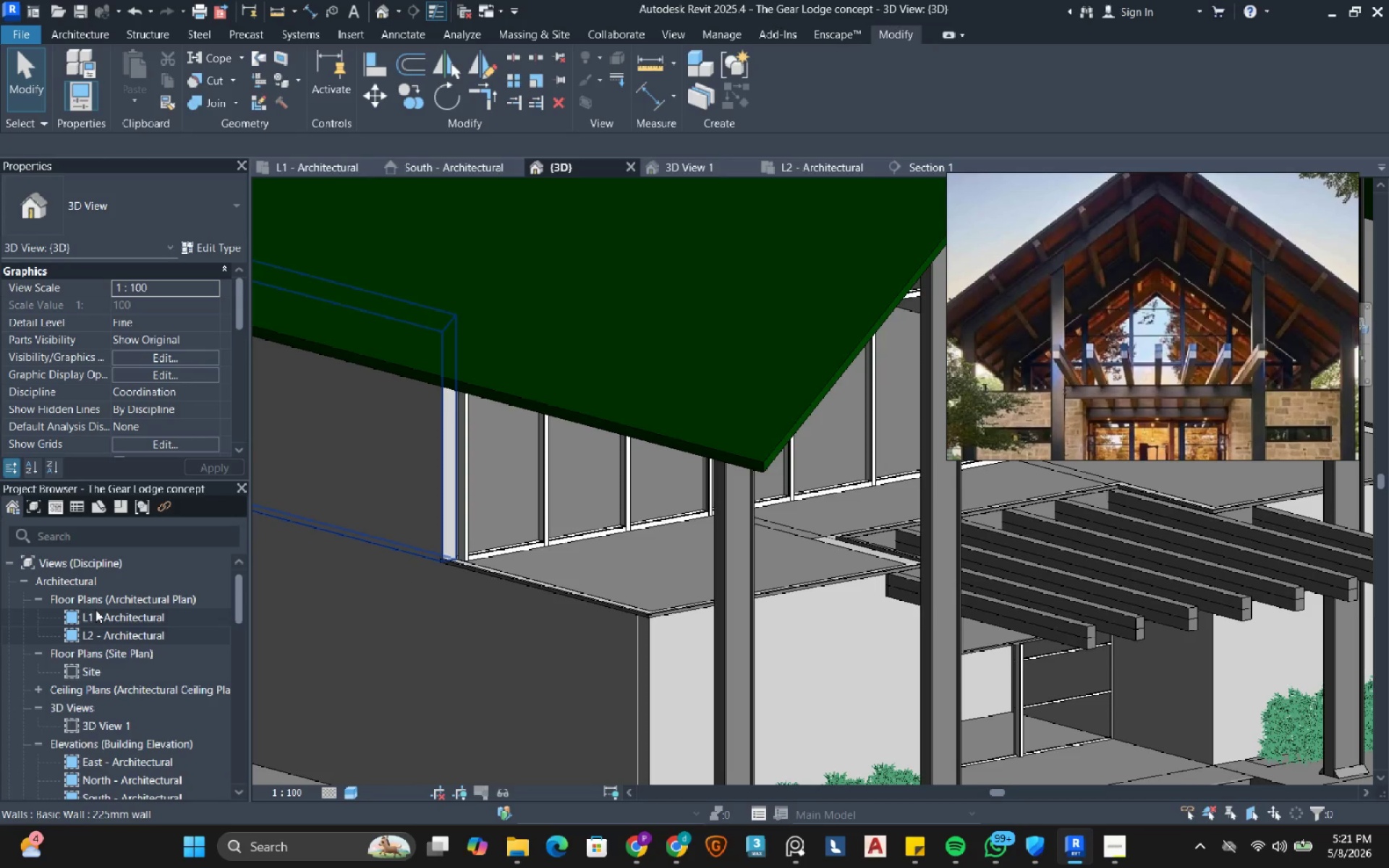 
double_click([98, 617])
 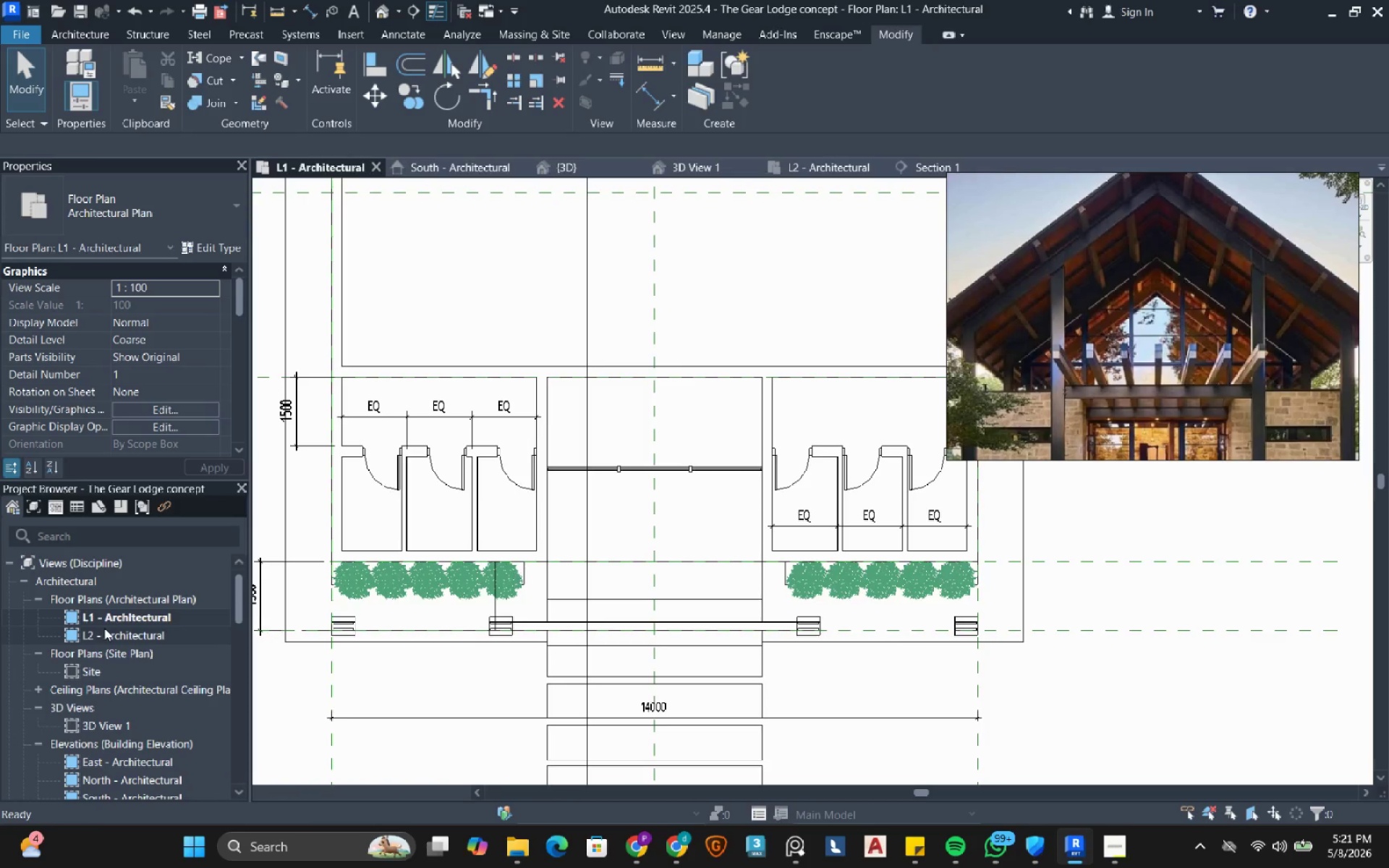 
double_click([104, 628])
 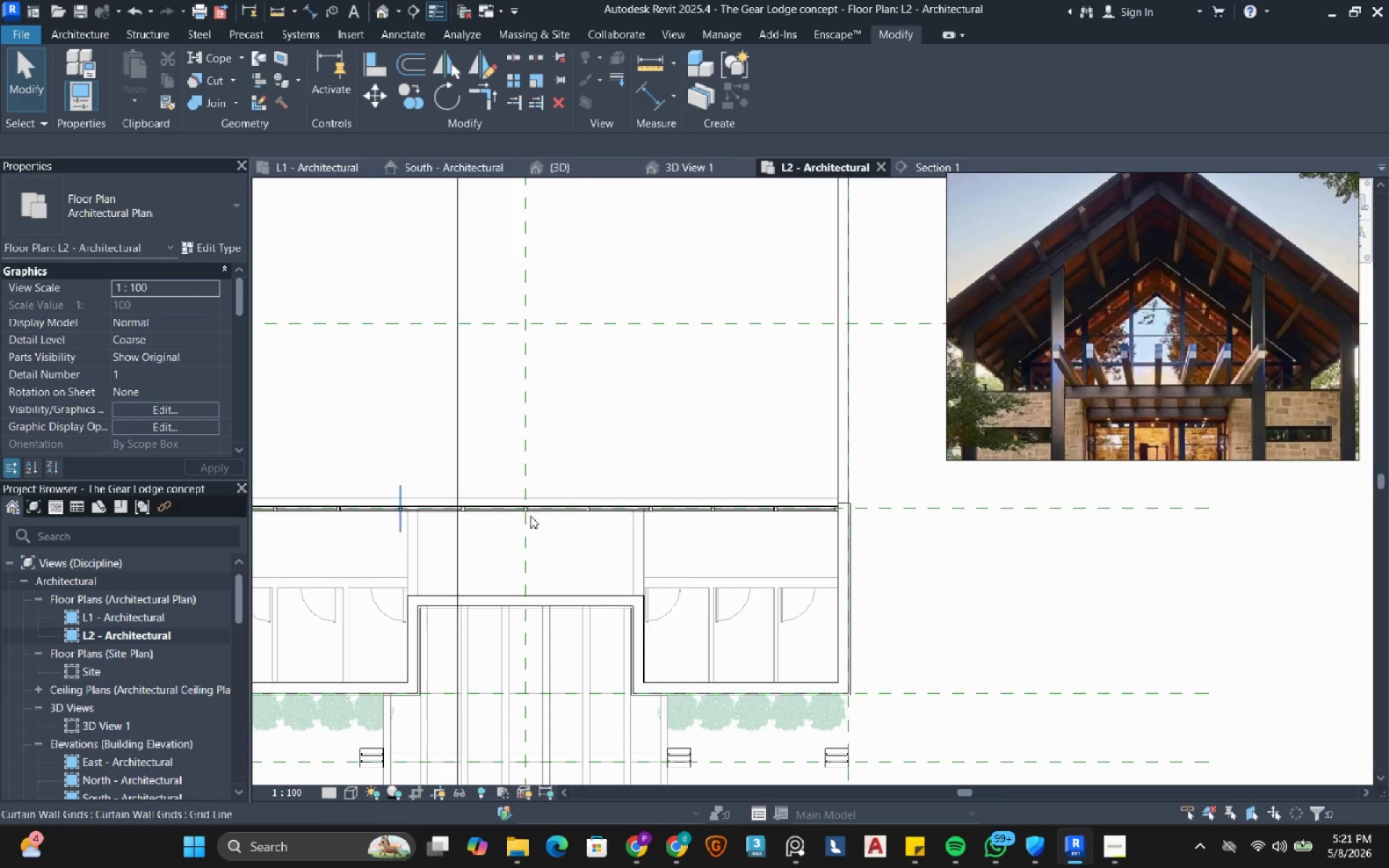 
scroll: coordinate [713, 503], scroll_direction: down, amount: 2.0
 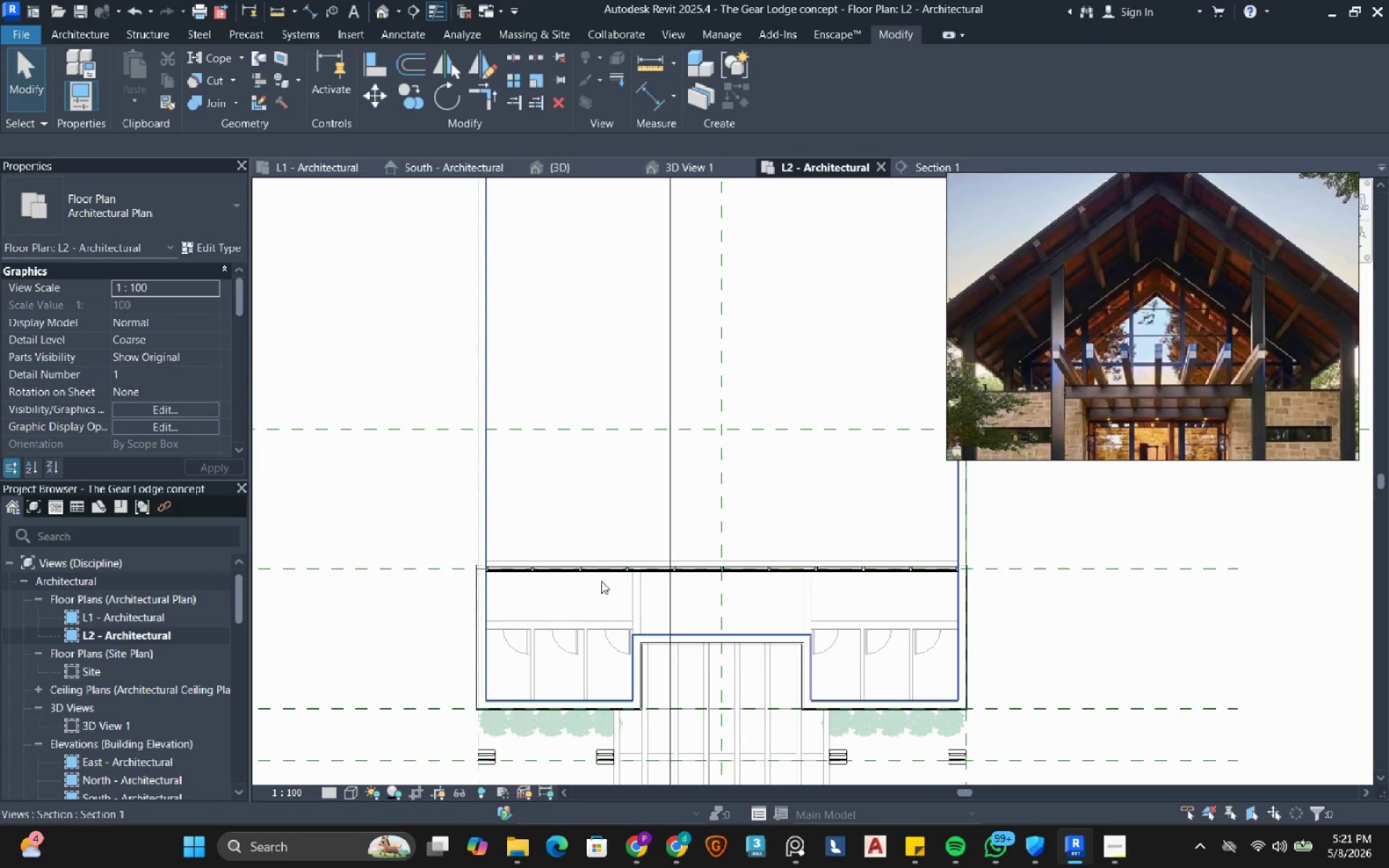 
scroll: coordinate [443, 550], scroll_direction: up, amount: 7.0
 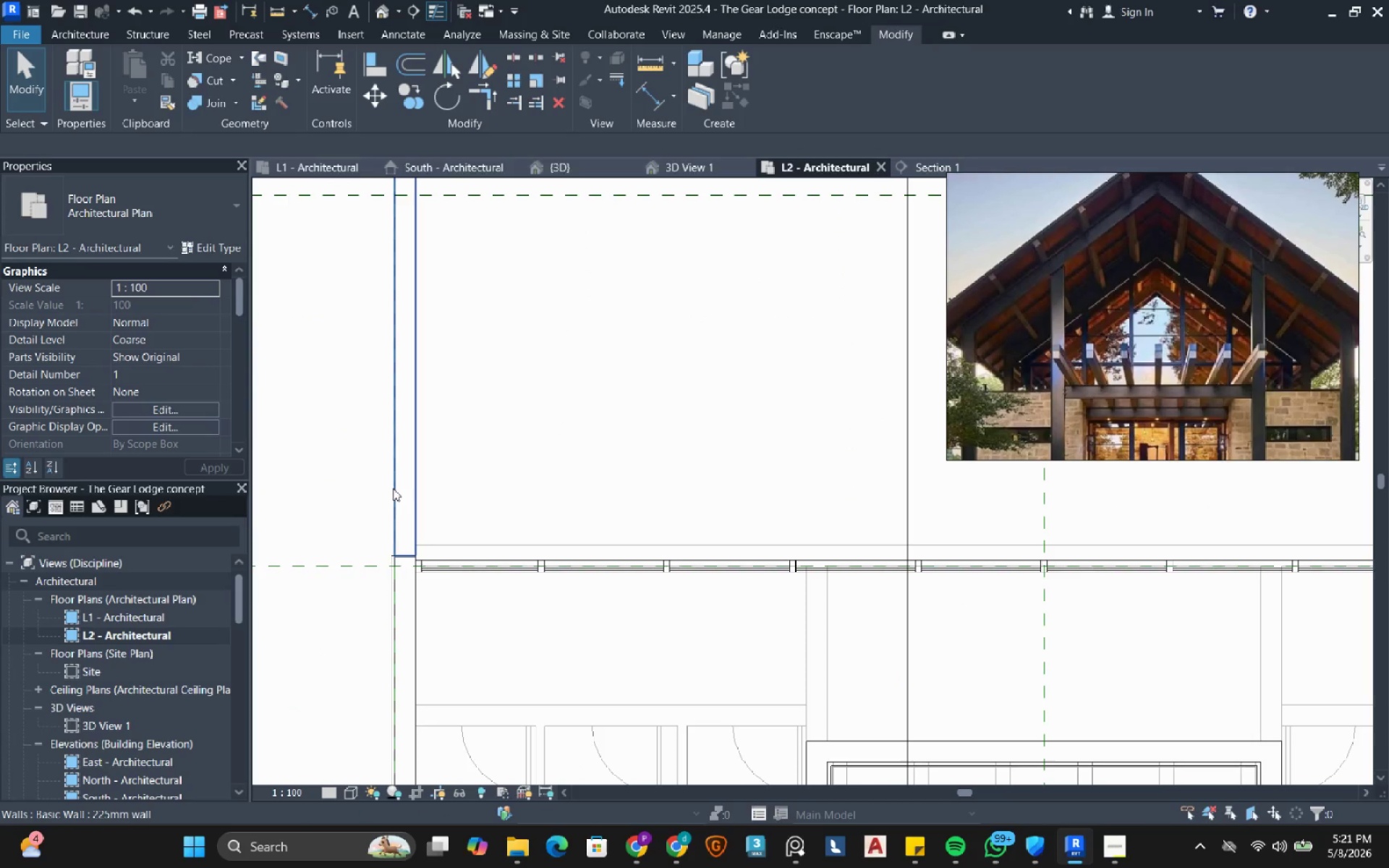 
left_click([394, 488])
 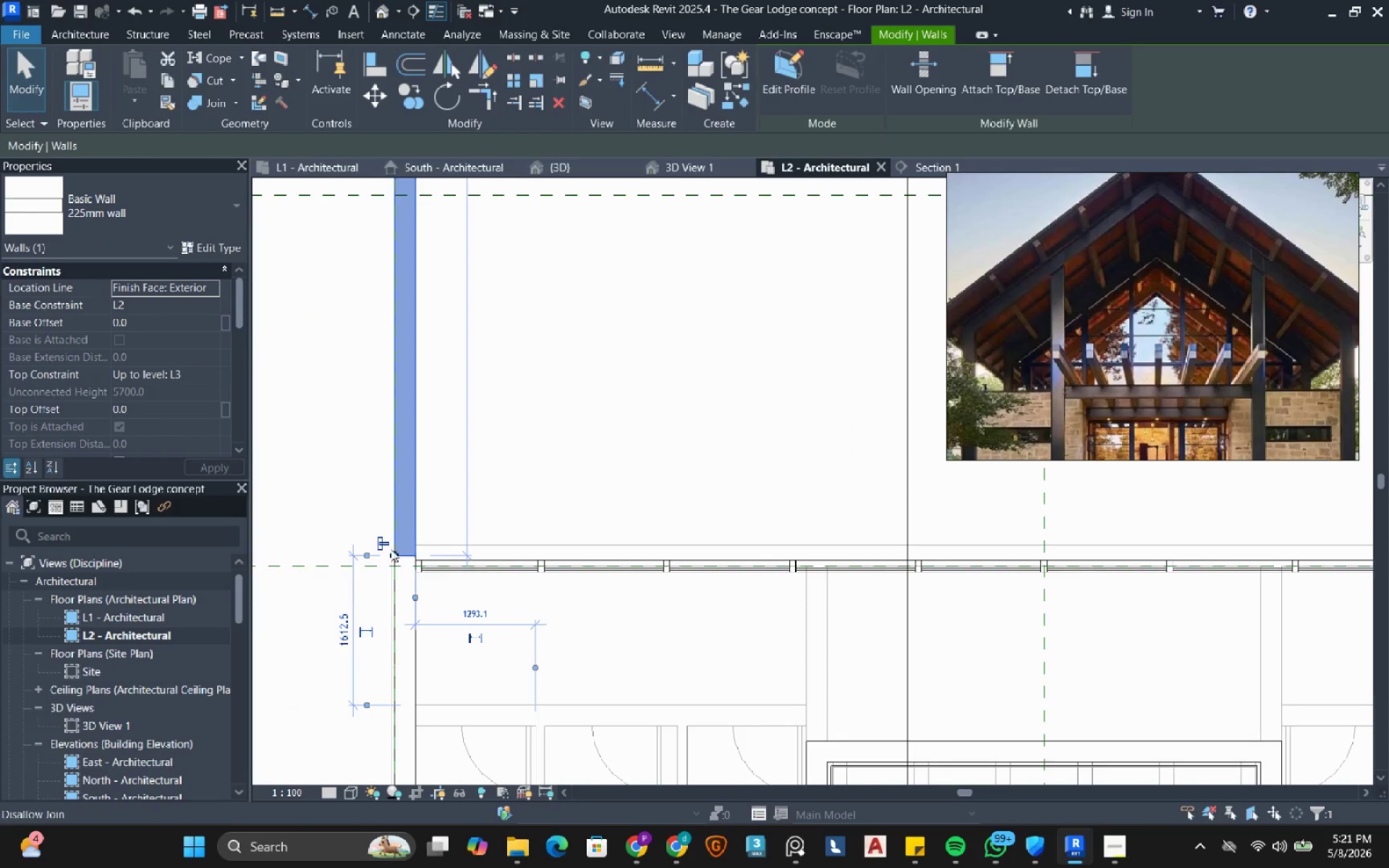 
scroll: coordinate [421, 564], scroll_direction: up, amount: 10.0
 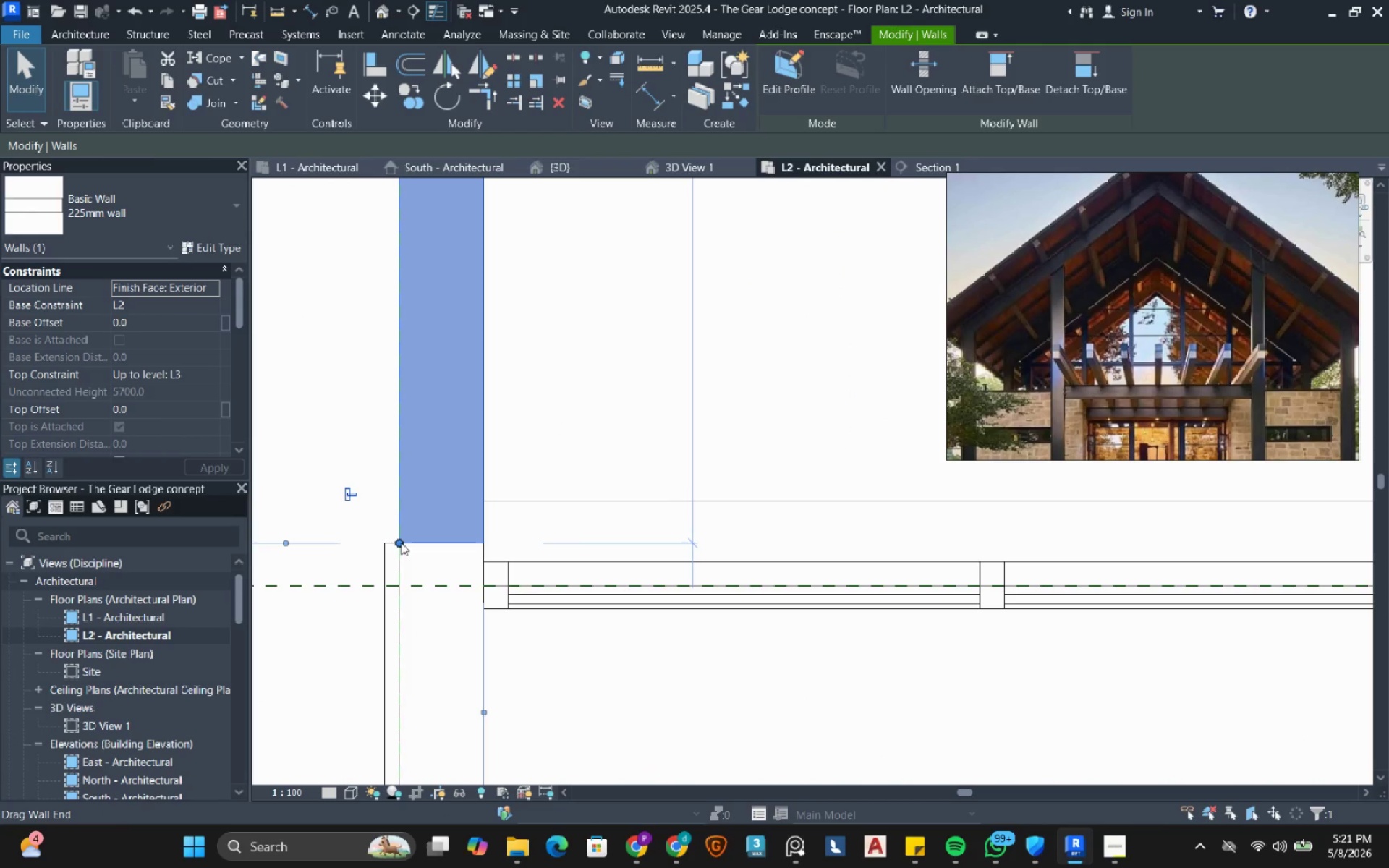 
left_click_drag(start_coordinate=[401, 542], to_coordinate=[509, 612])
 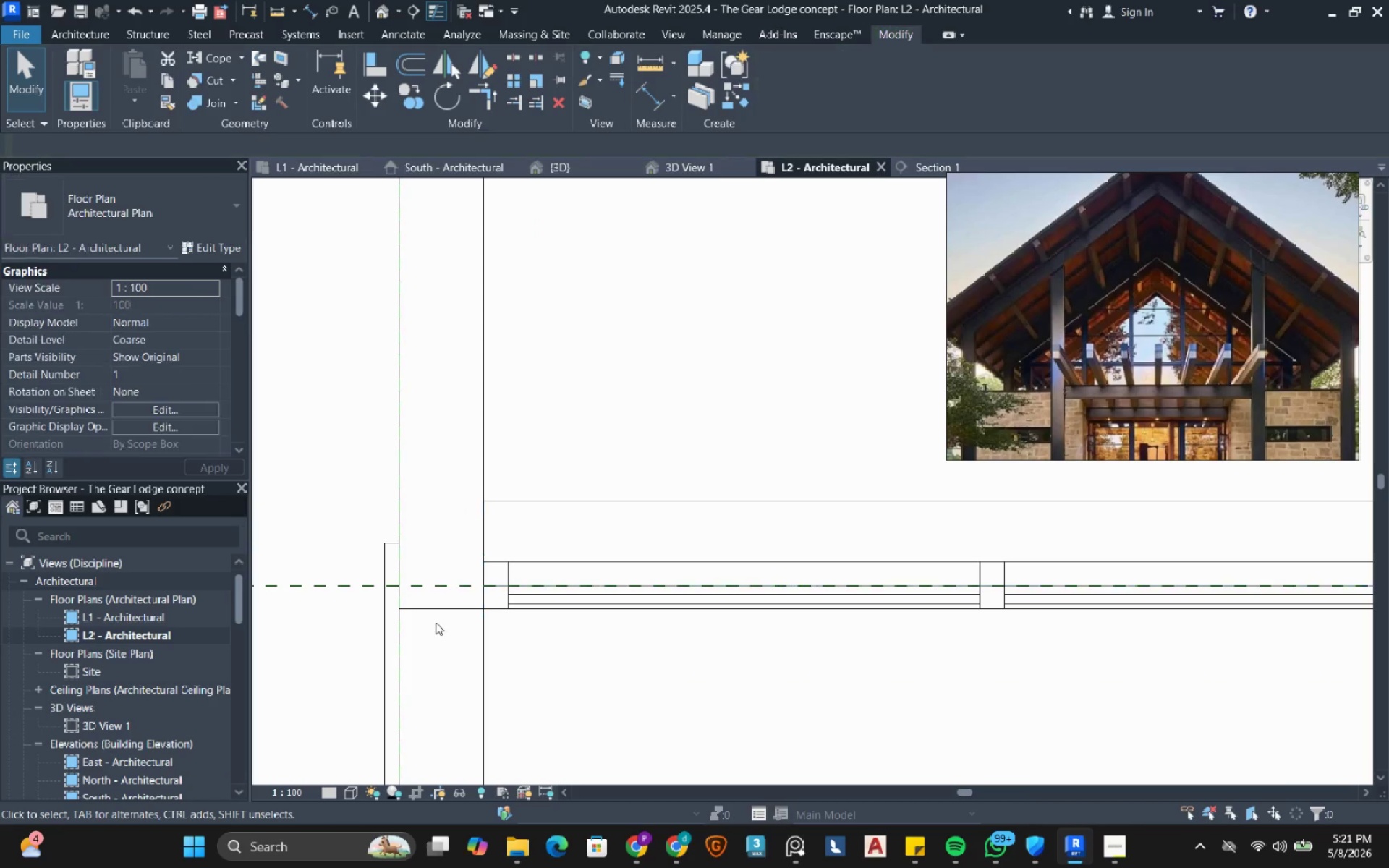 
hold_key(key=ShiftLeft, duration=1.16)
 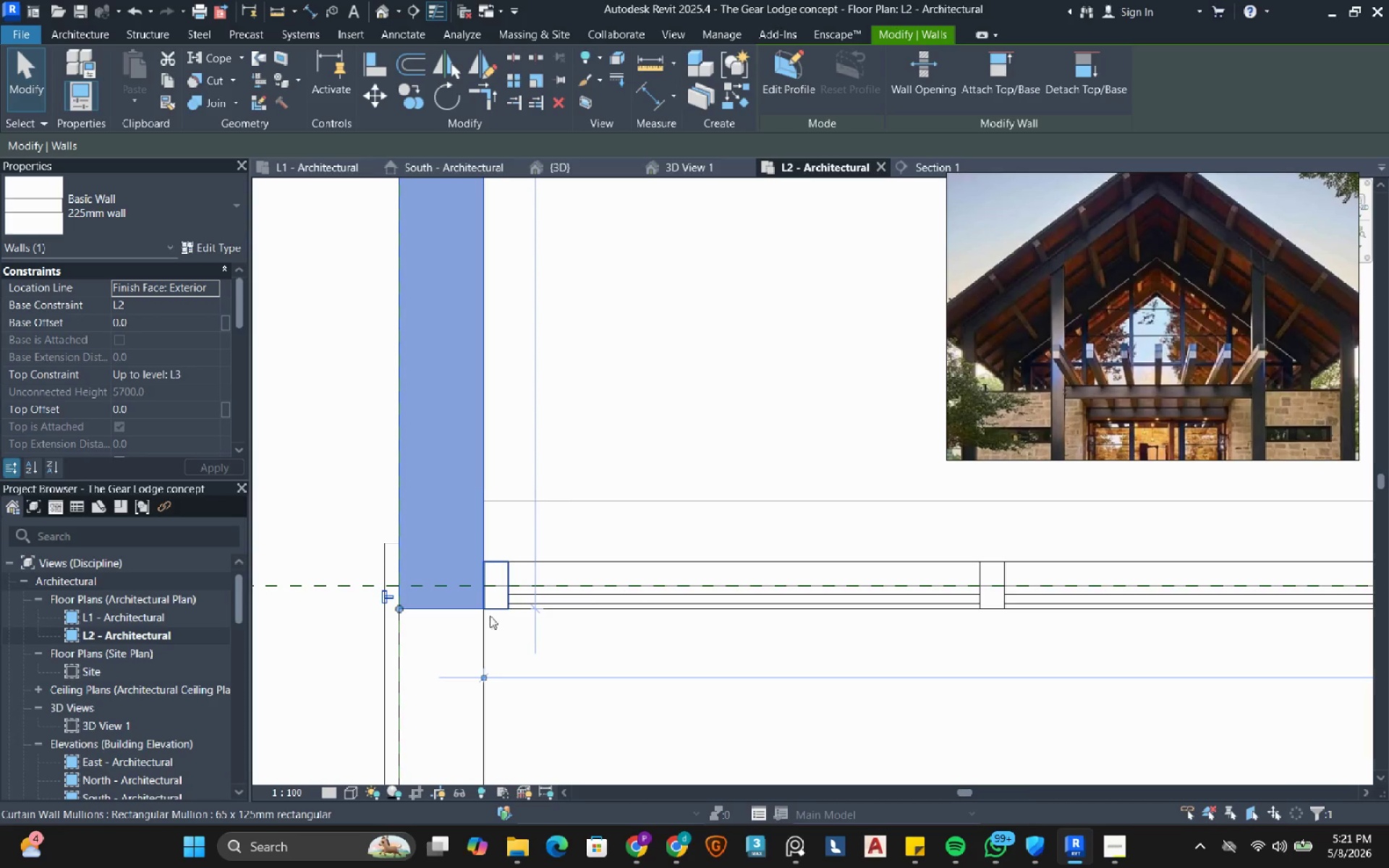 
key(Escape)
 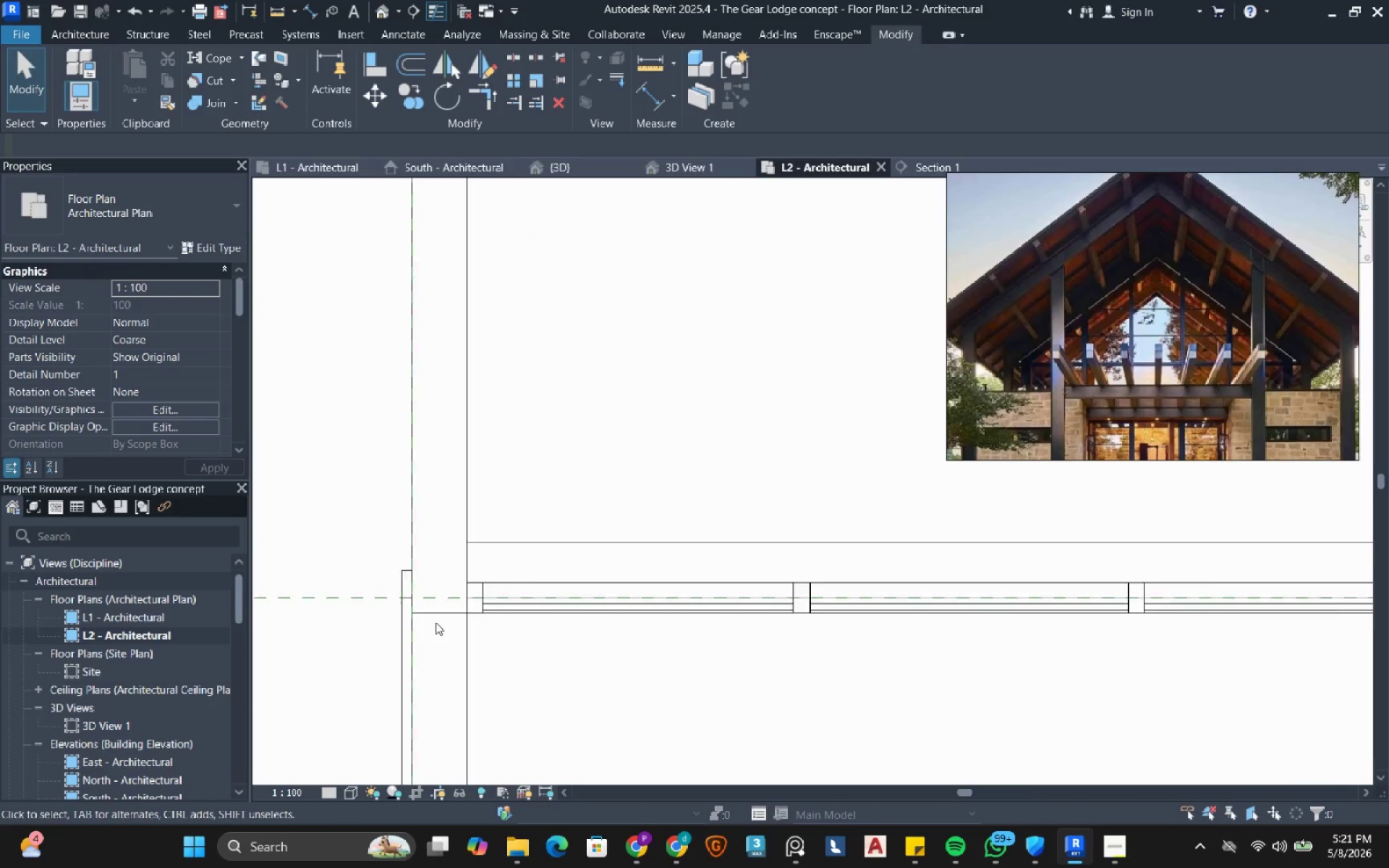 
scroll: coordinate [440, 622], scroll_direction: down, amount: 14.0
 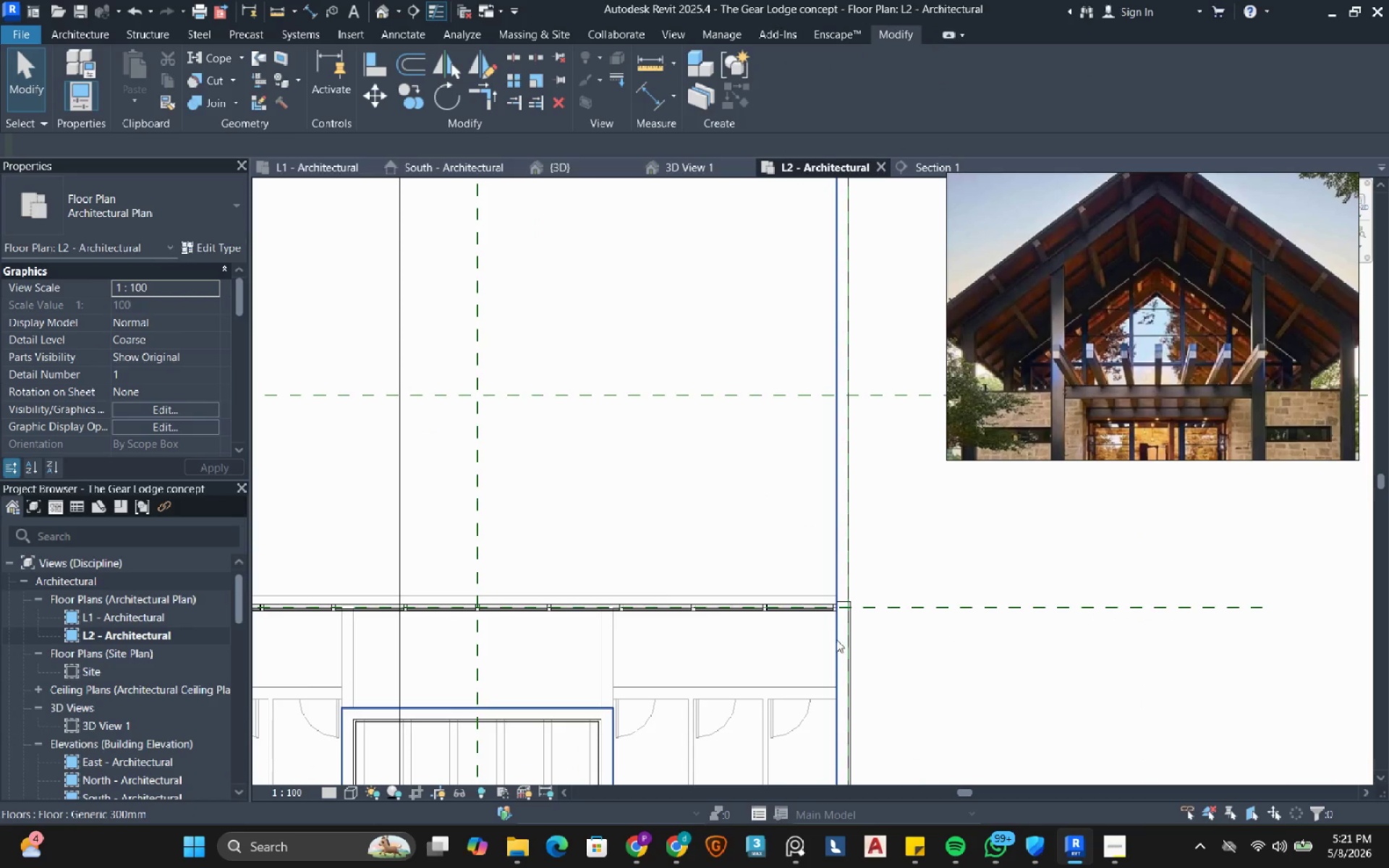 
left_click([808, 531])
 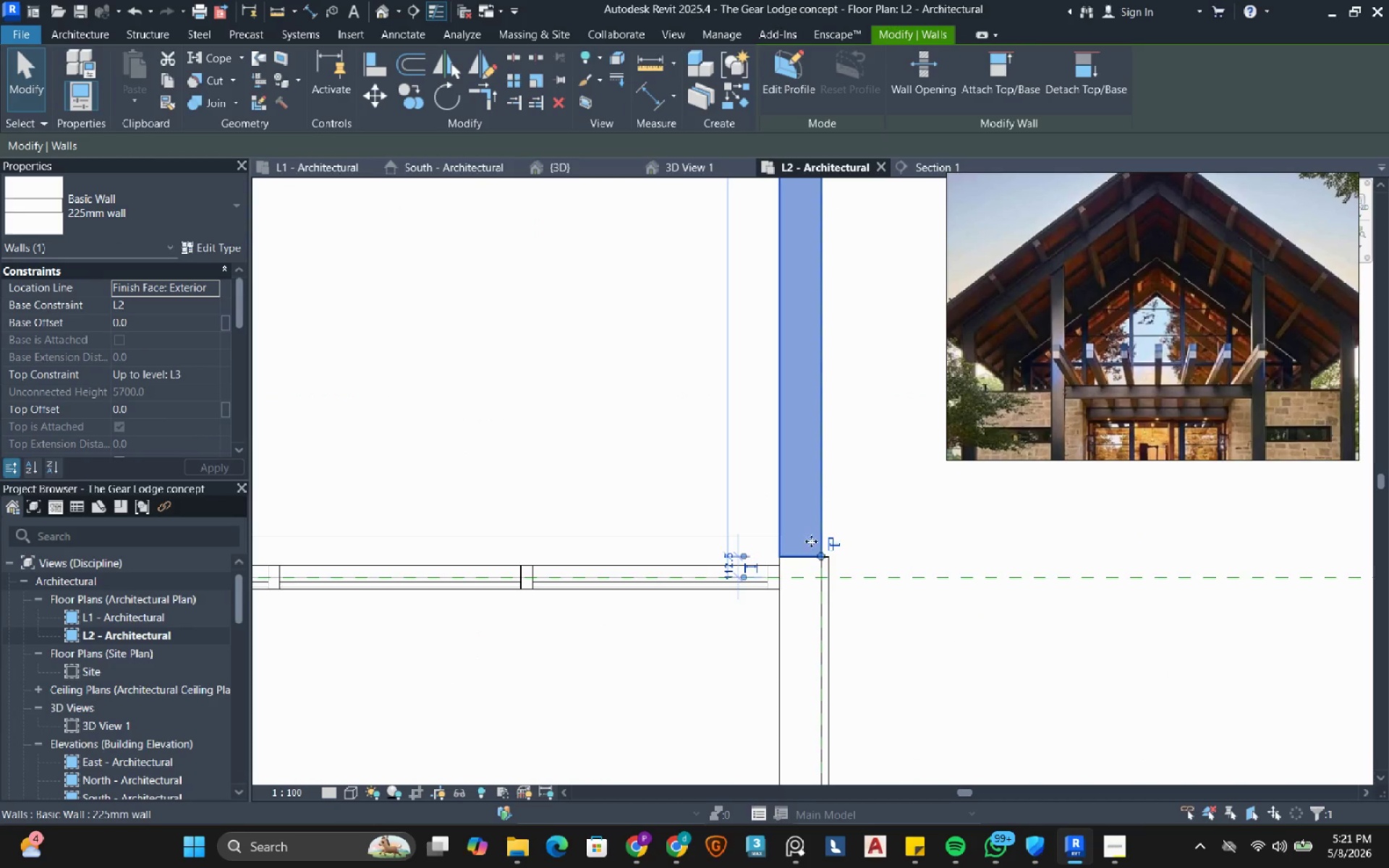 
scroll: coordinate [804, 554], scroll_direction: up, amount: 12.0
 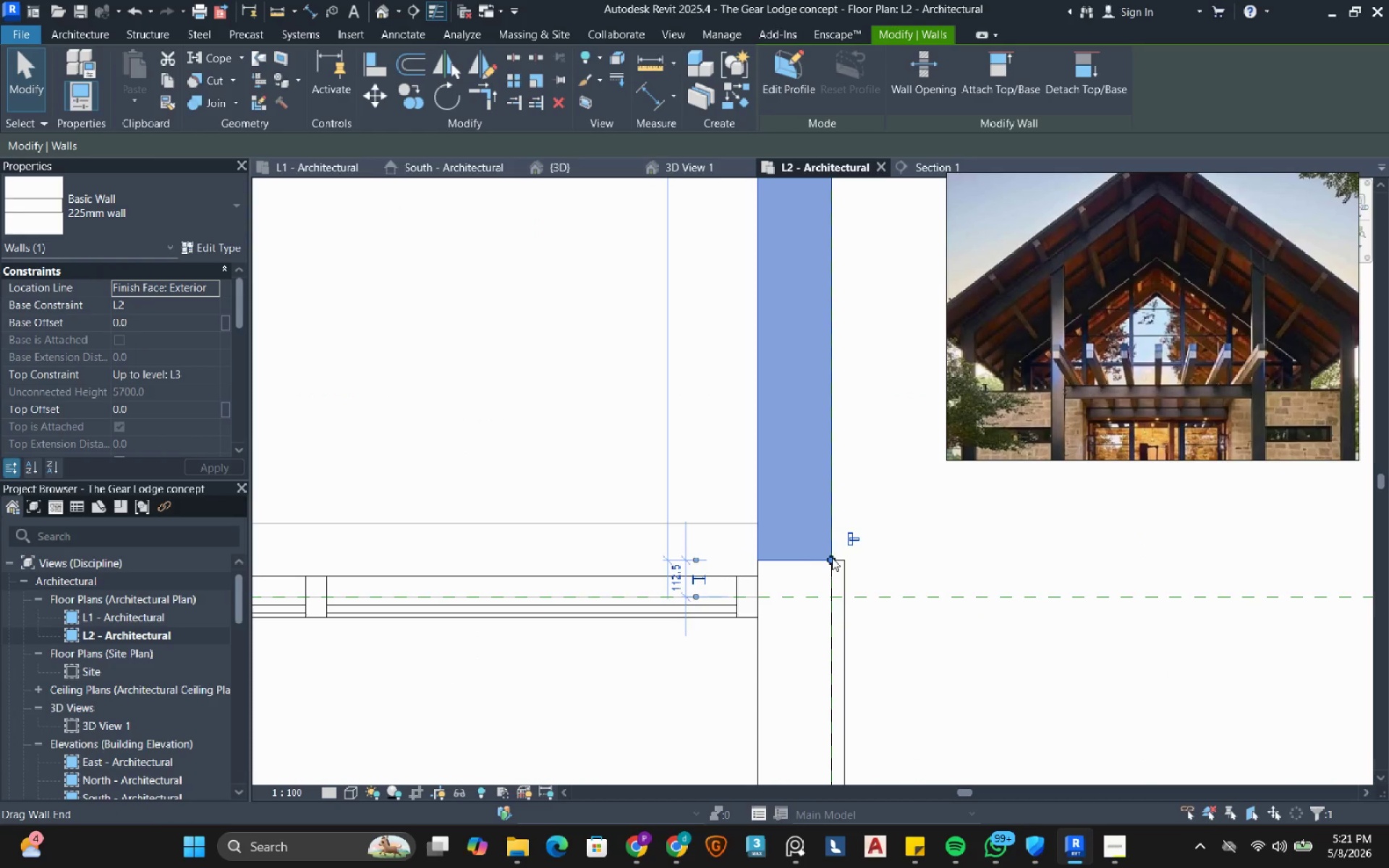 
left_click_drag(start_coordinate=[832, 558], to_coordinate=[733, 625])
 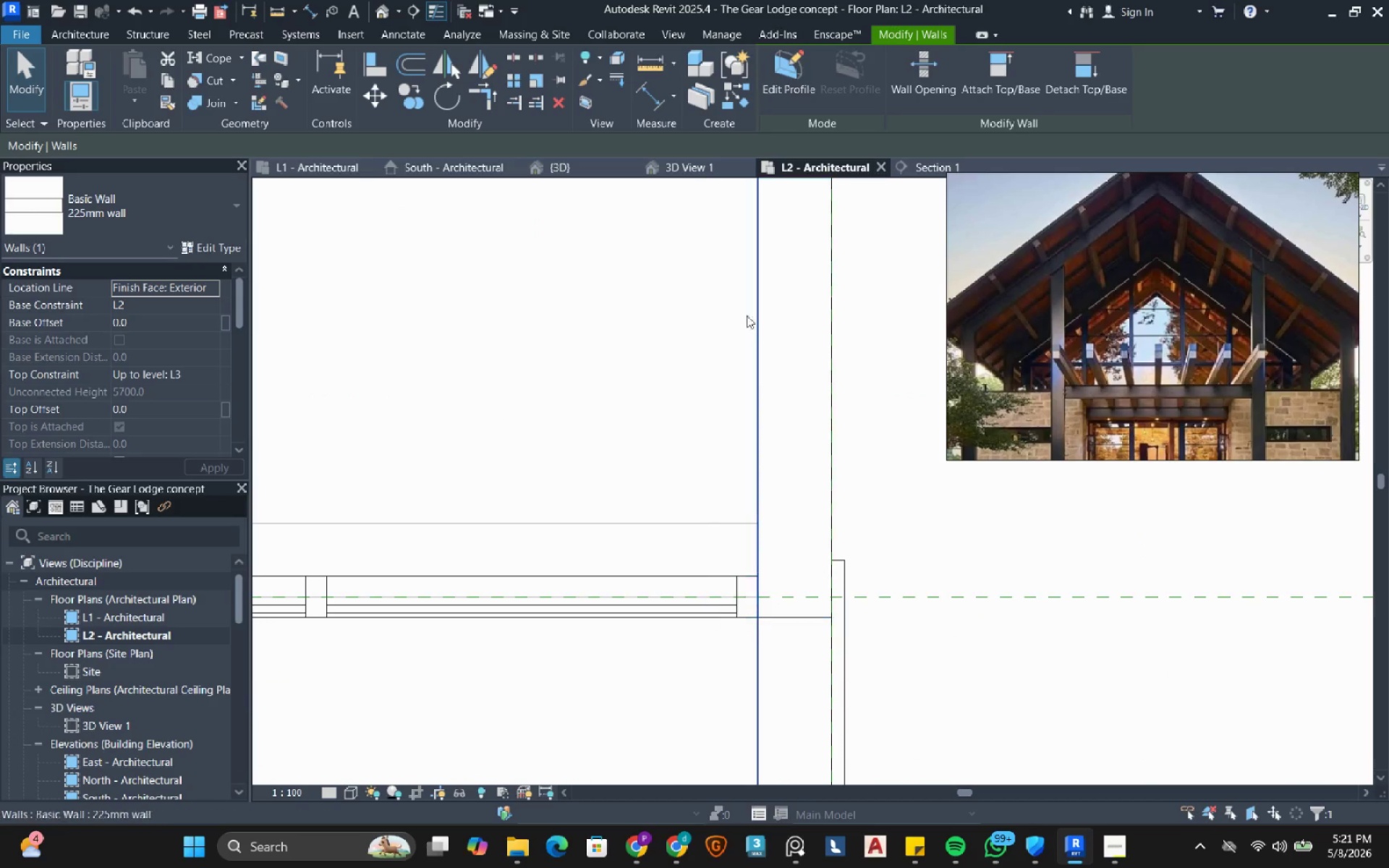 
hold_key(key=ShiftLeft, duration=1.2)
 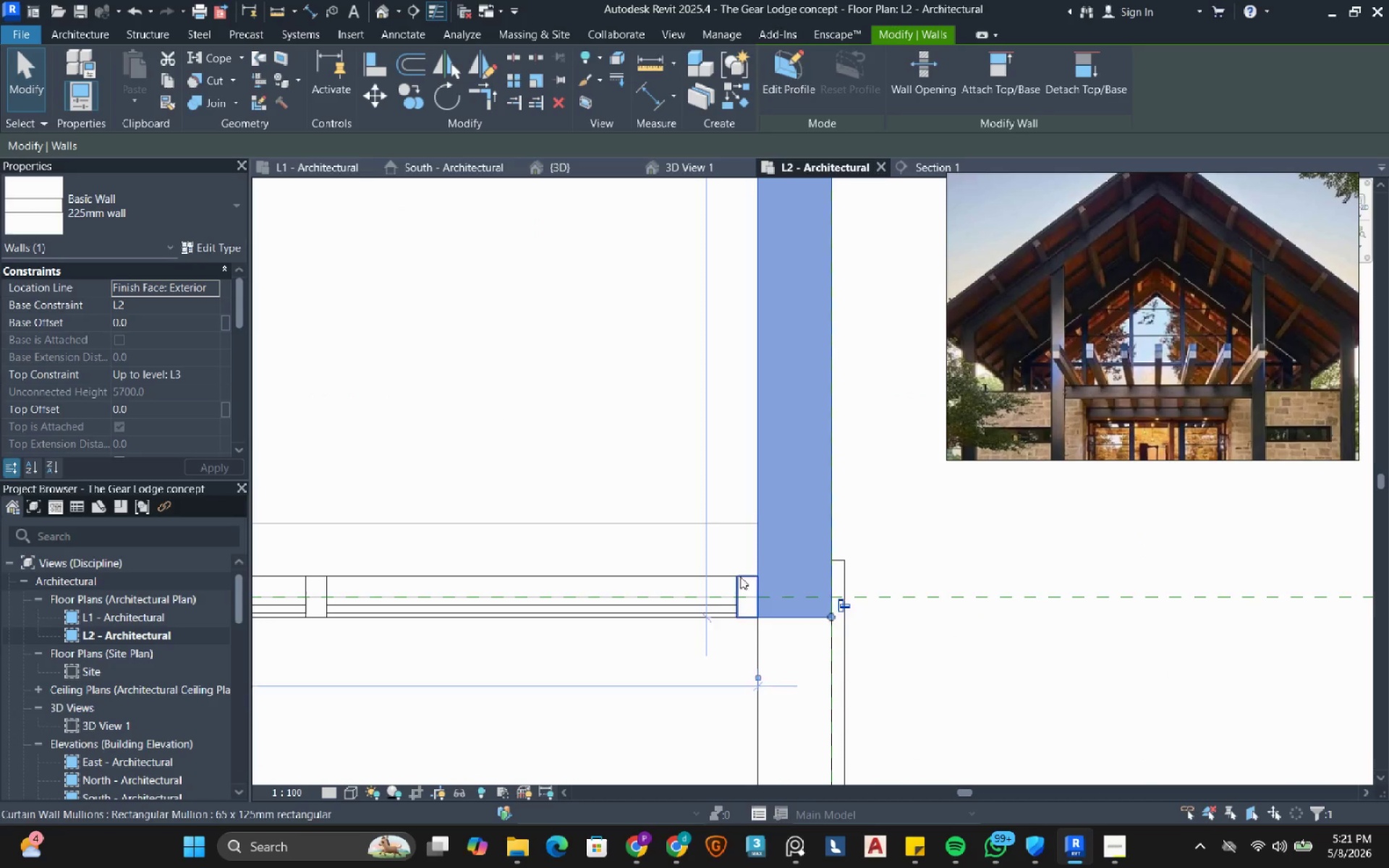 
key(Escape)
 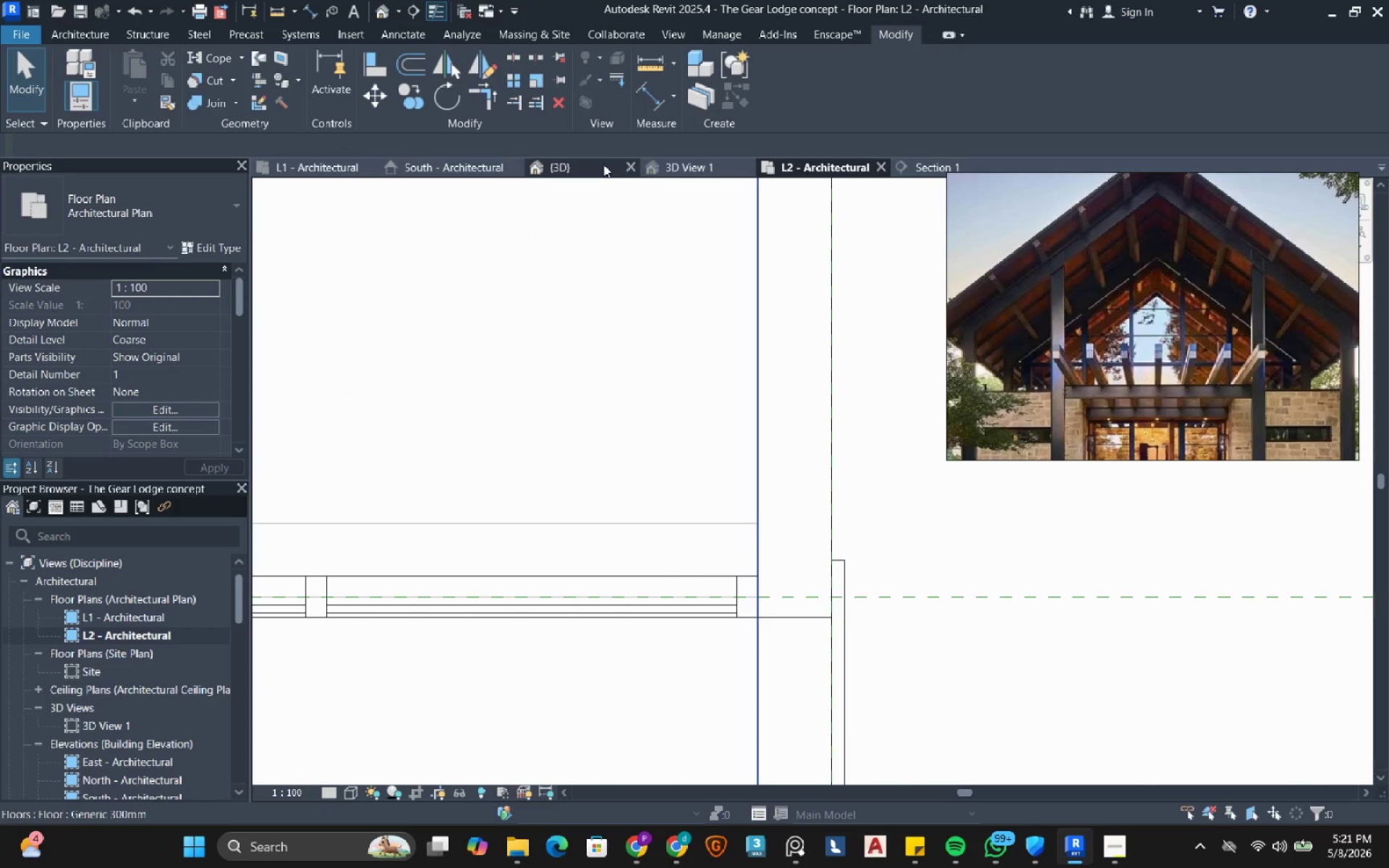 
left_click([671, 171])
 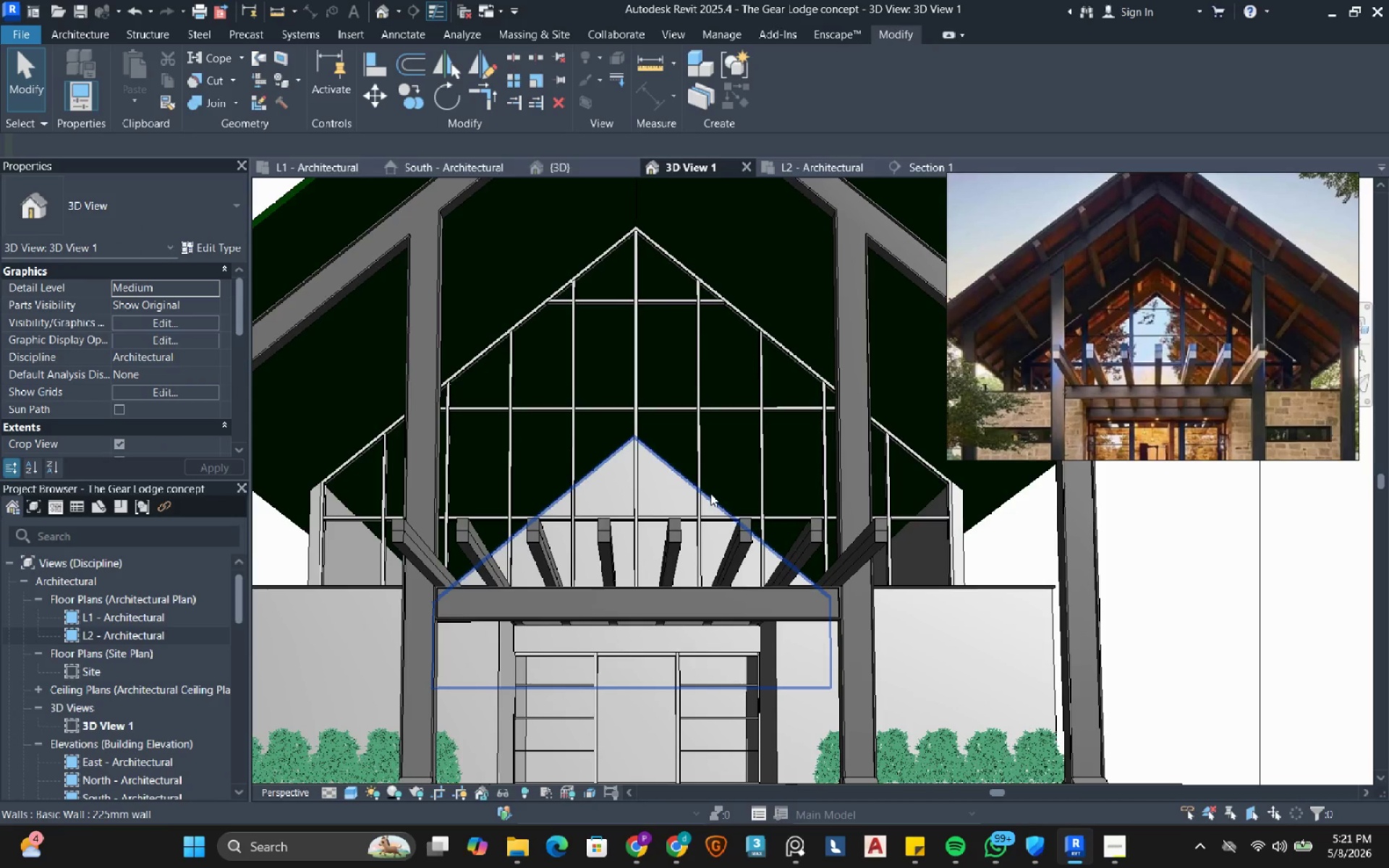 
scroll: coordinate [714, 493], scroll_direction: down, amount: 6.0
 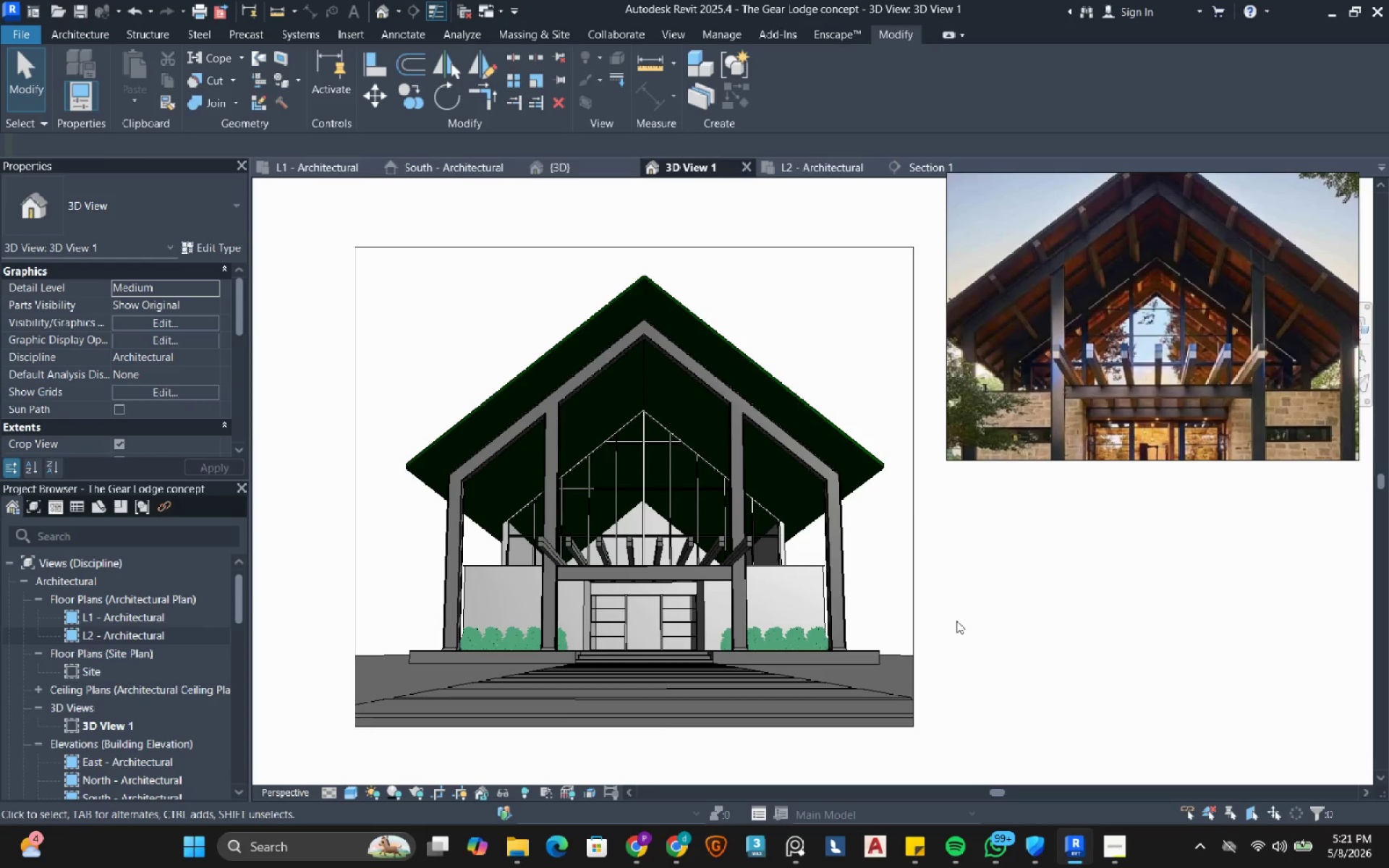 
wait(7.58)
 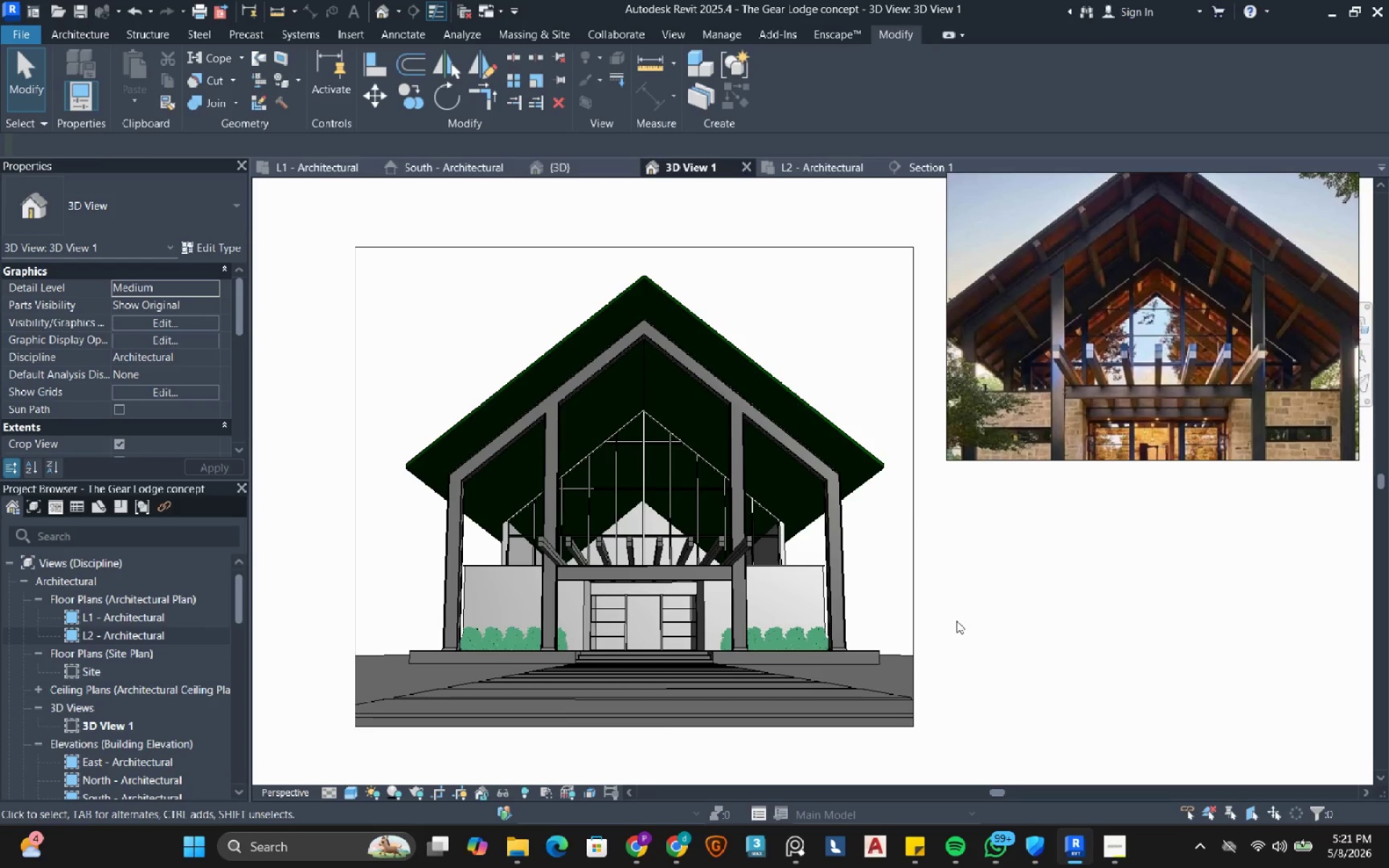 
scroll: coordinate [1310, 383], scroll_direction: up, amount: 5.0
 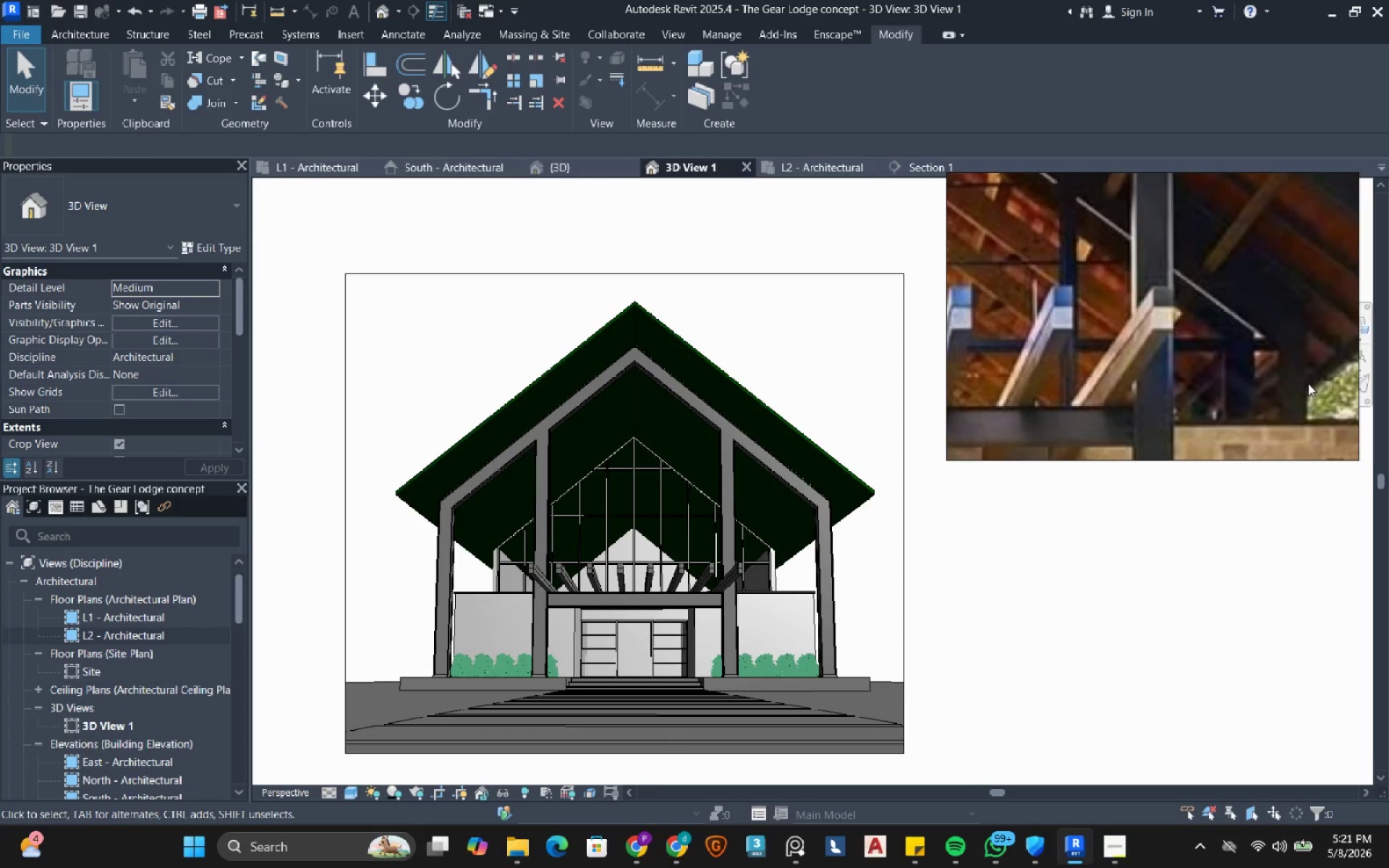 
scroll: coordinate [1302, 386], scroll_direction: down, amount: 6.0
 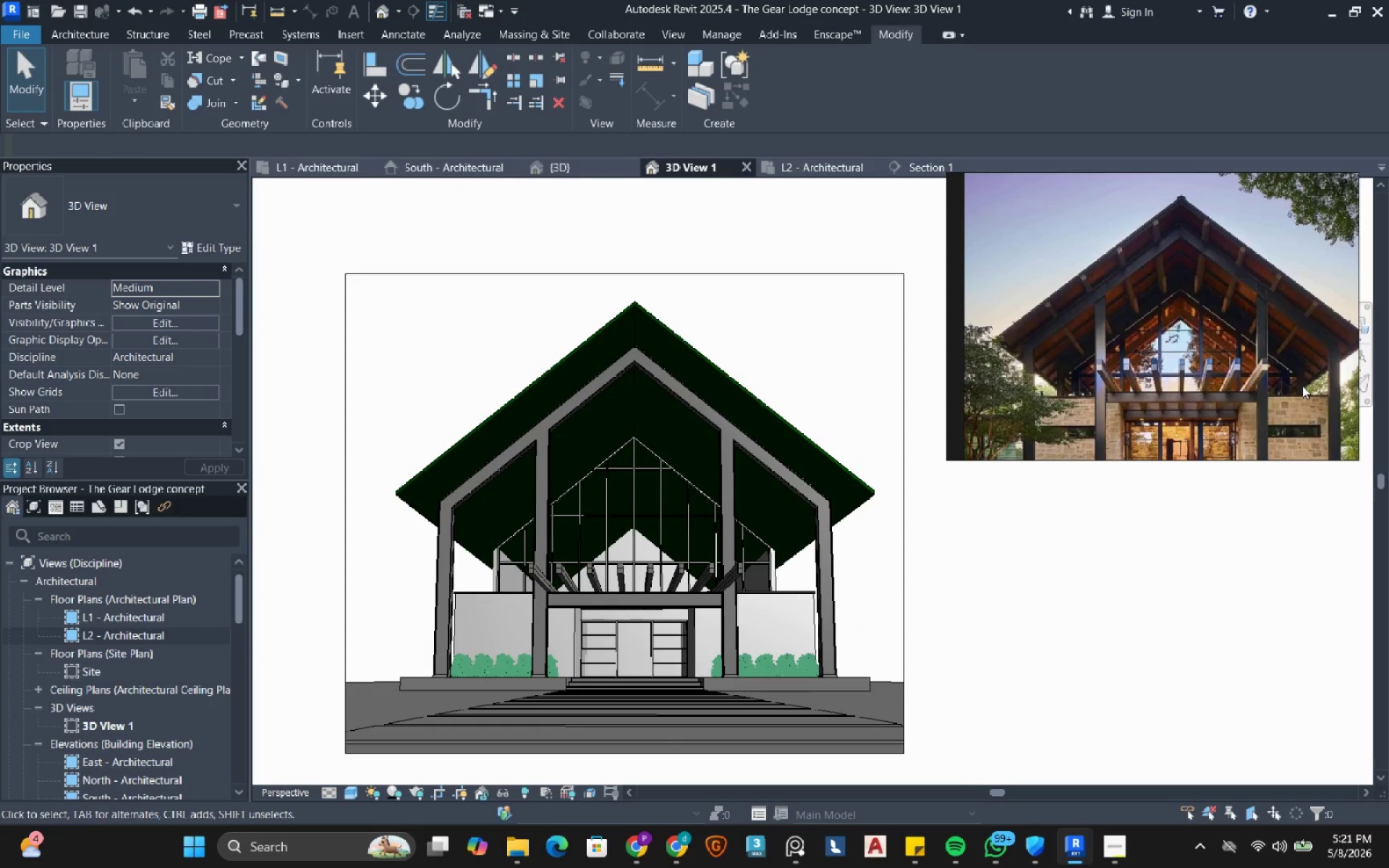 
scroll: coordinate [1227, 242], scroll_direction: up, amount: 5.0
 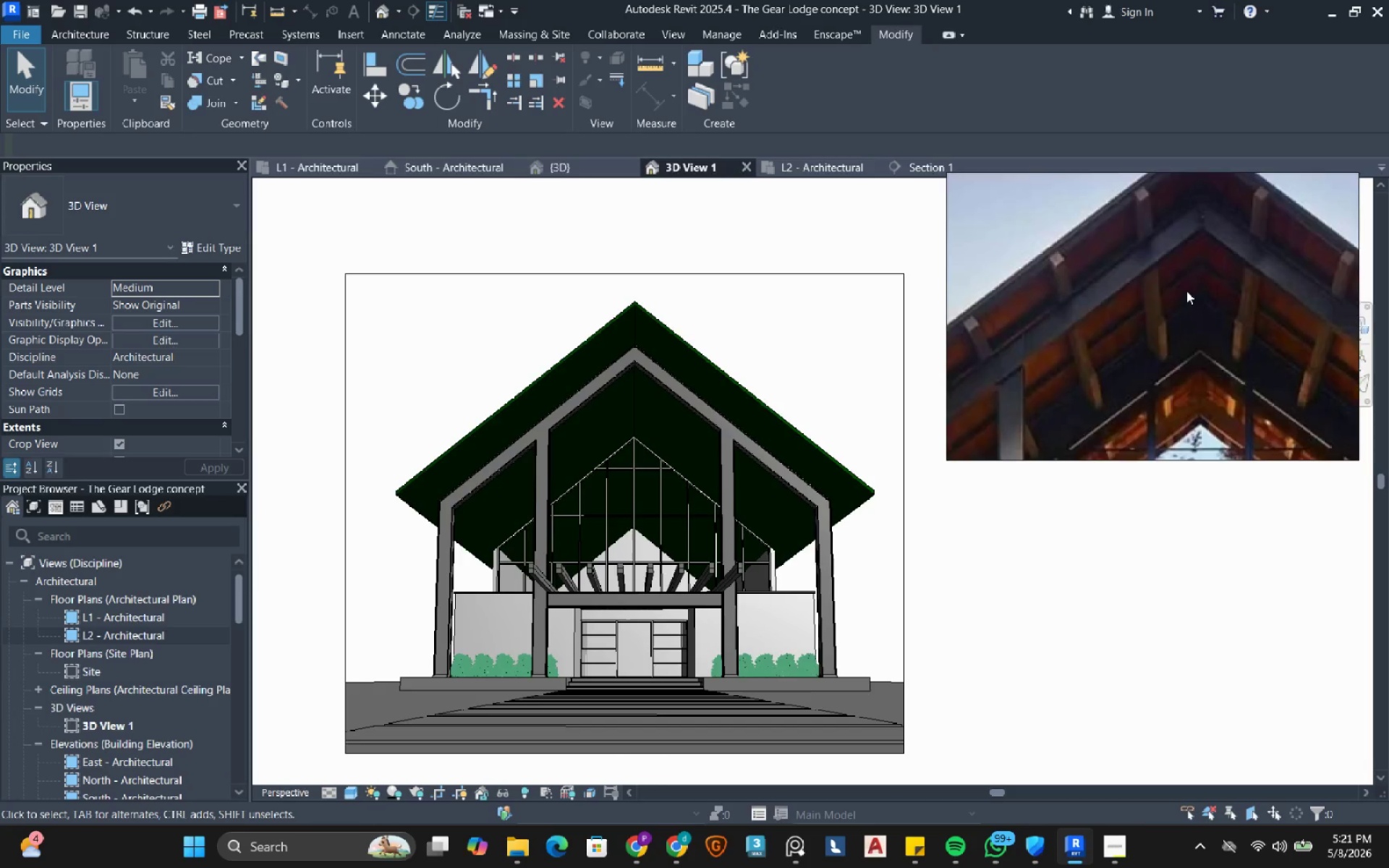 
scroll: coordinate [1186, 291], scroll_direction: down, amount: 4.0
 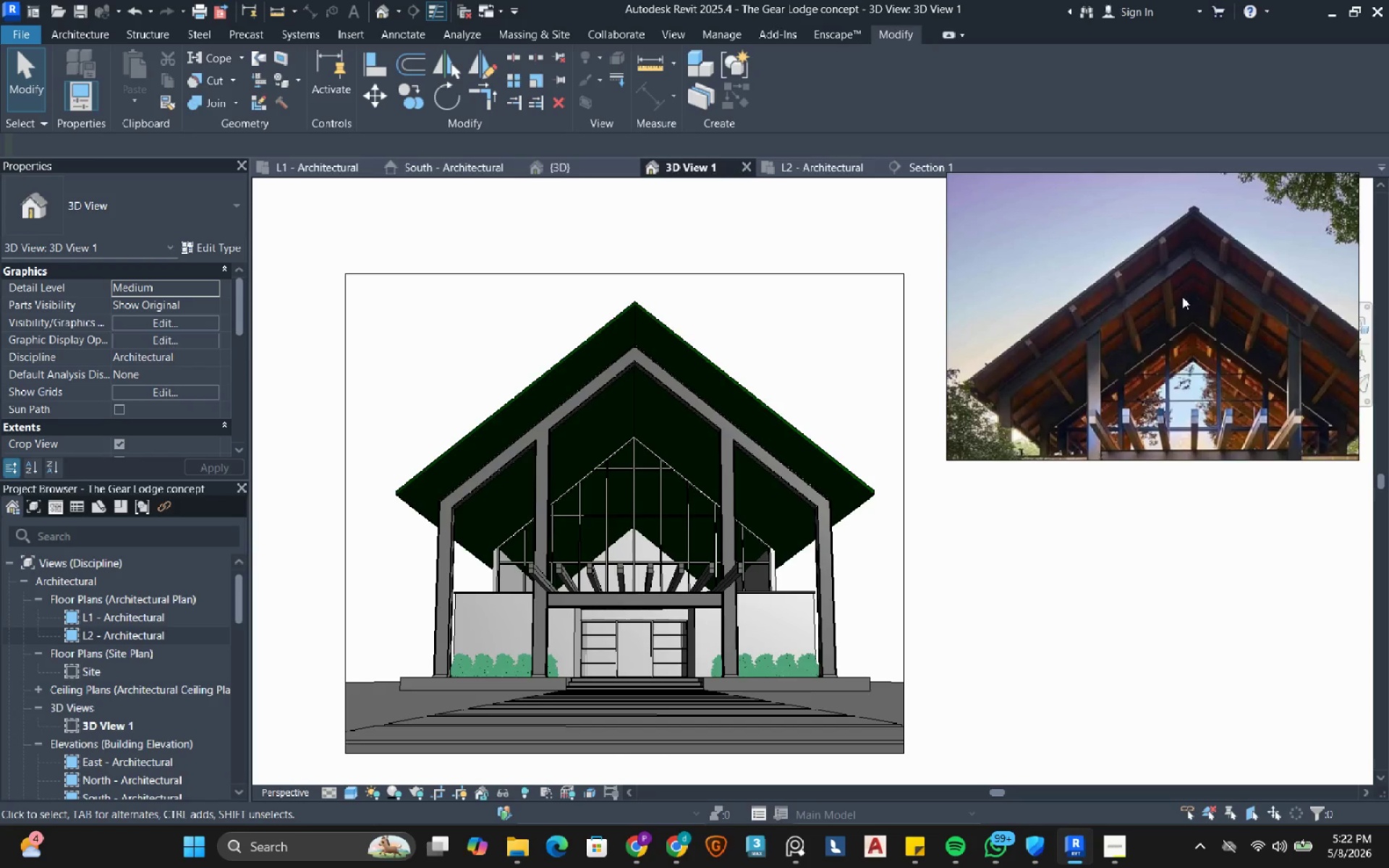 
wait(17.16)
 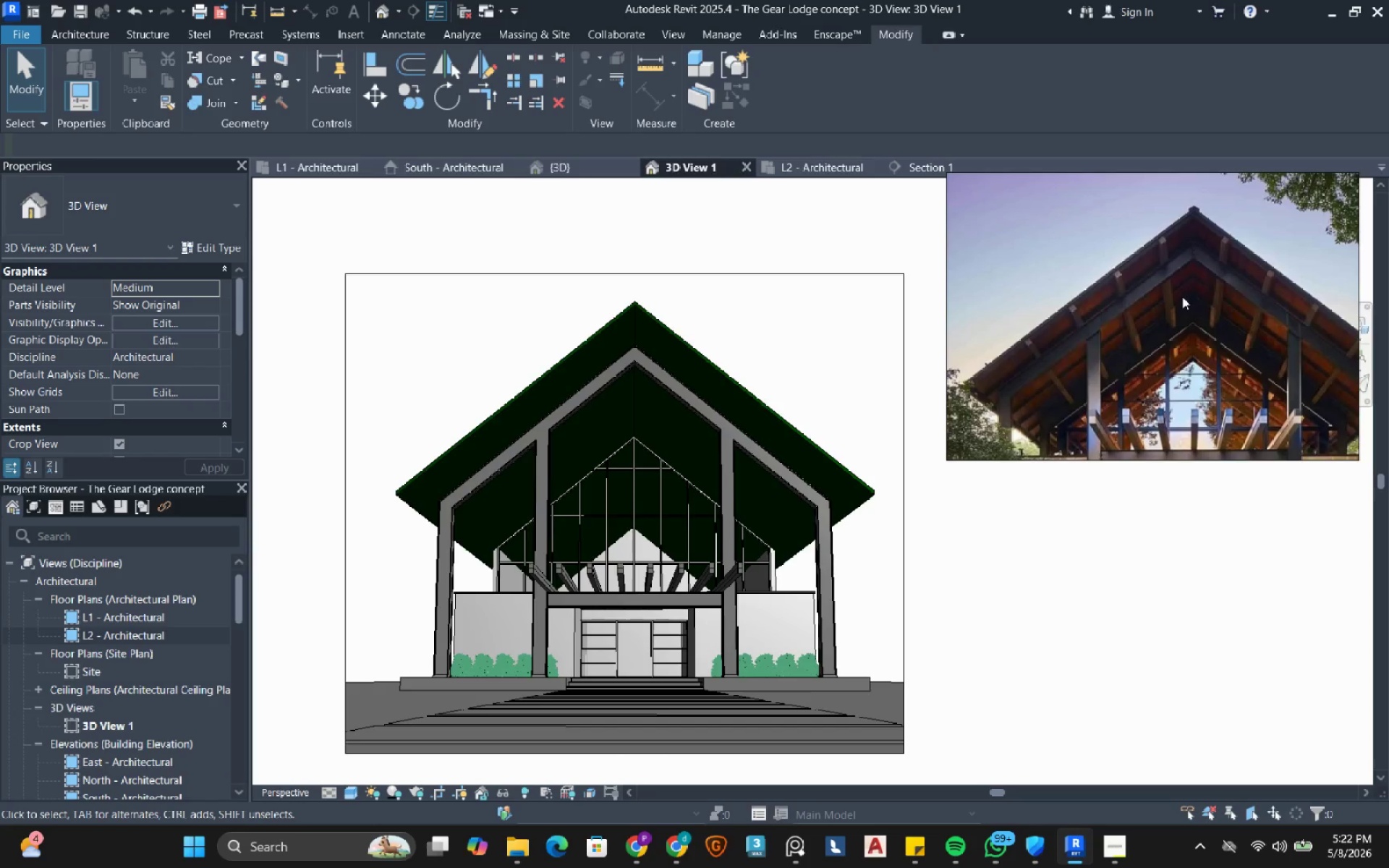 
middle_click([418, 339])
 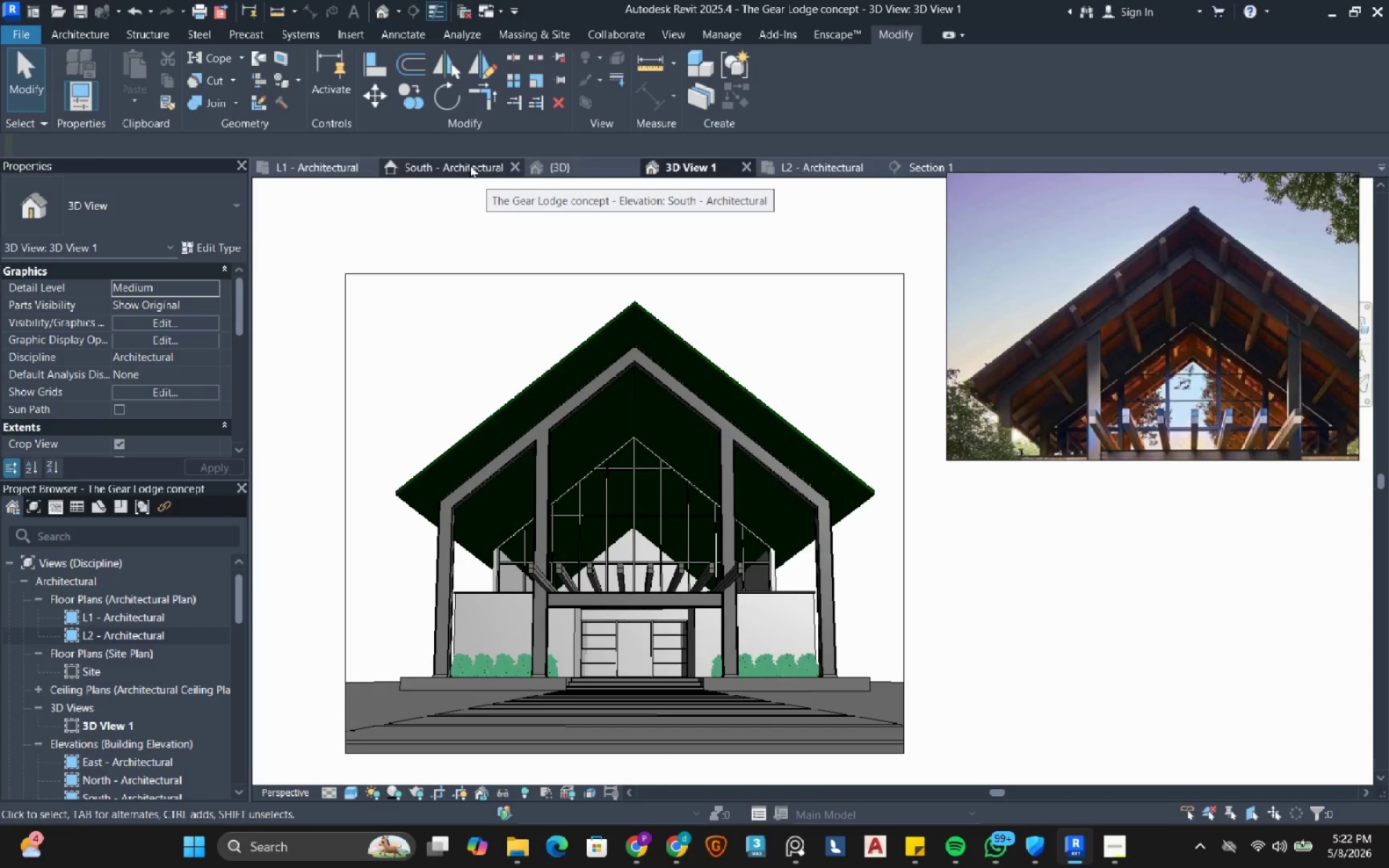 
left_click([470, 165])
 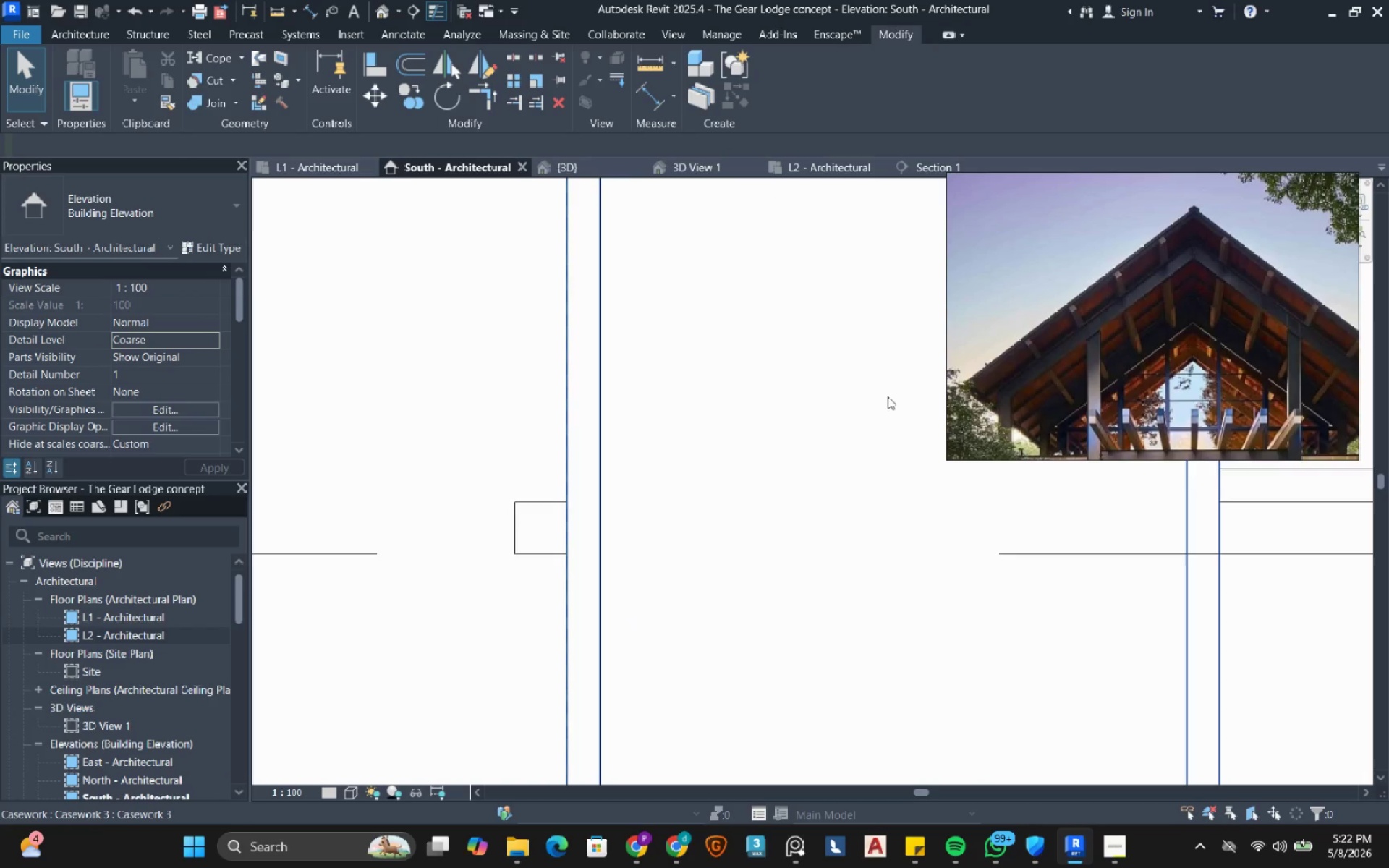 
scroll: coordinate [632, 476], scroll_direction: down, amount: 25.0
 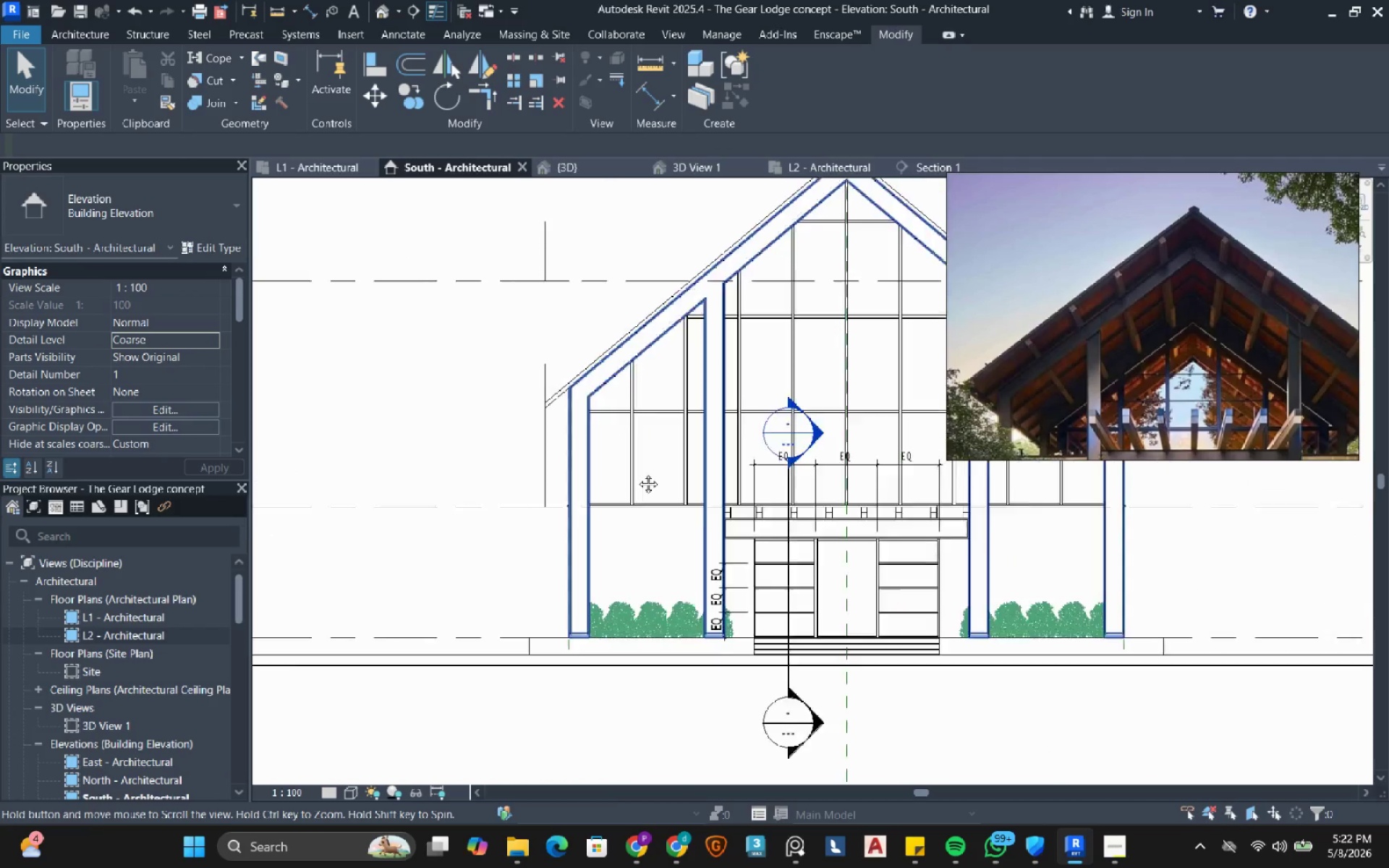 
mouse_move([485, 529])
 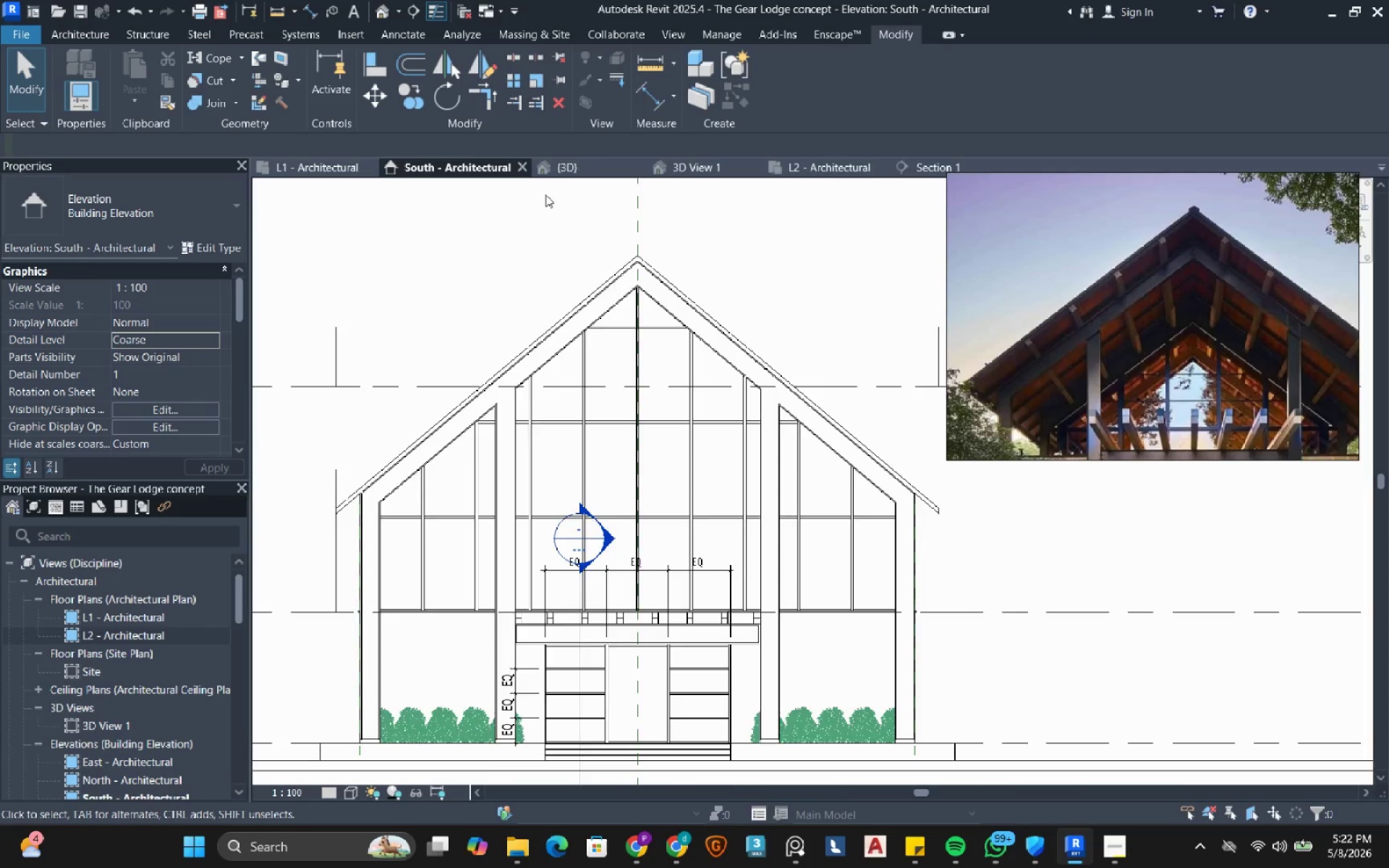 
scroll: coordinate [722, 308], scroll_direction: up, amount: 7.0
 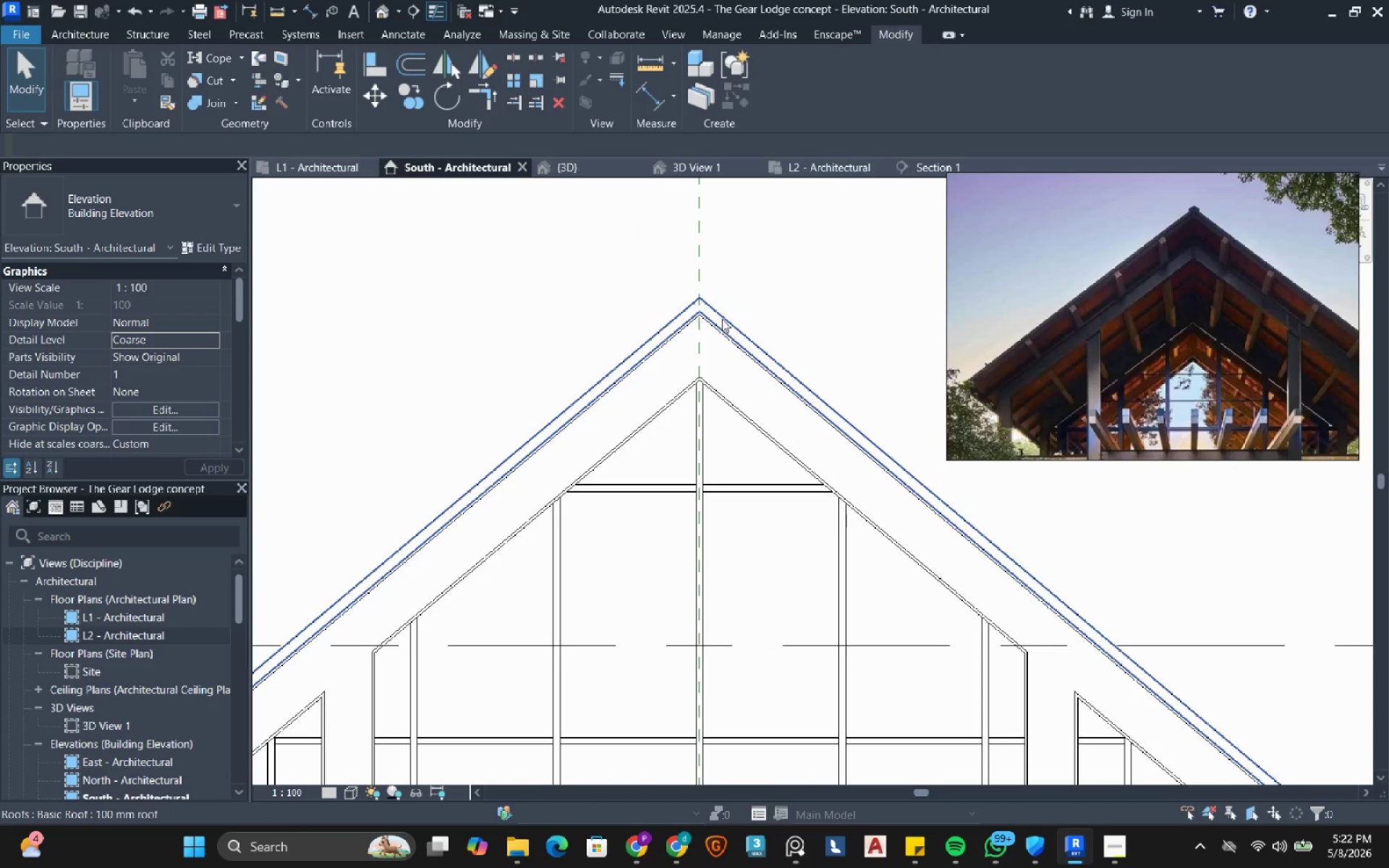 
left_click([722, 319])
 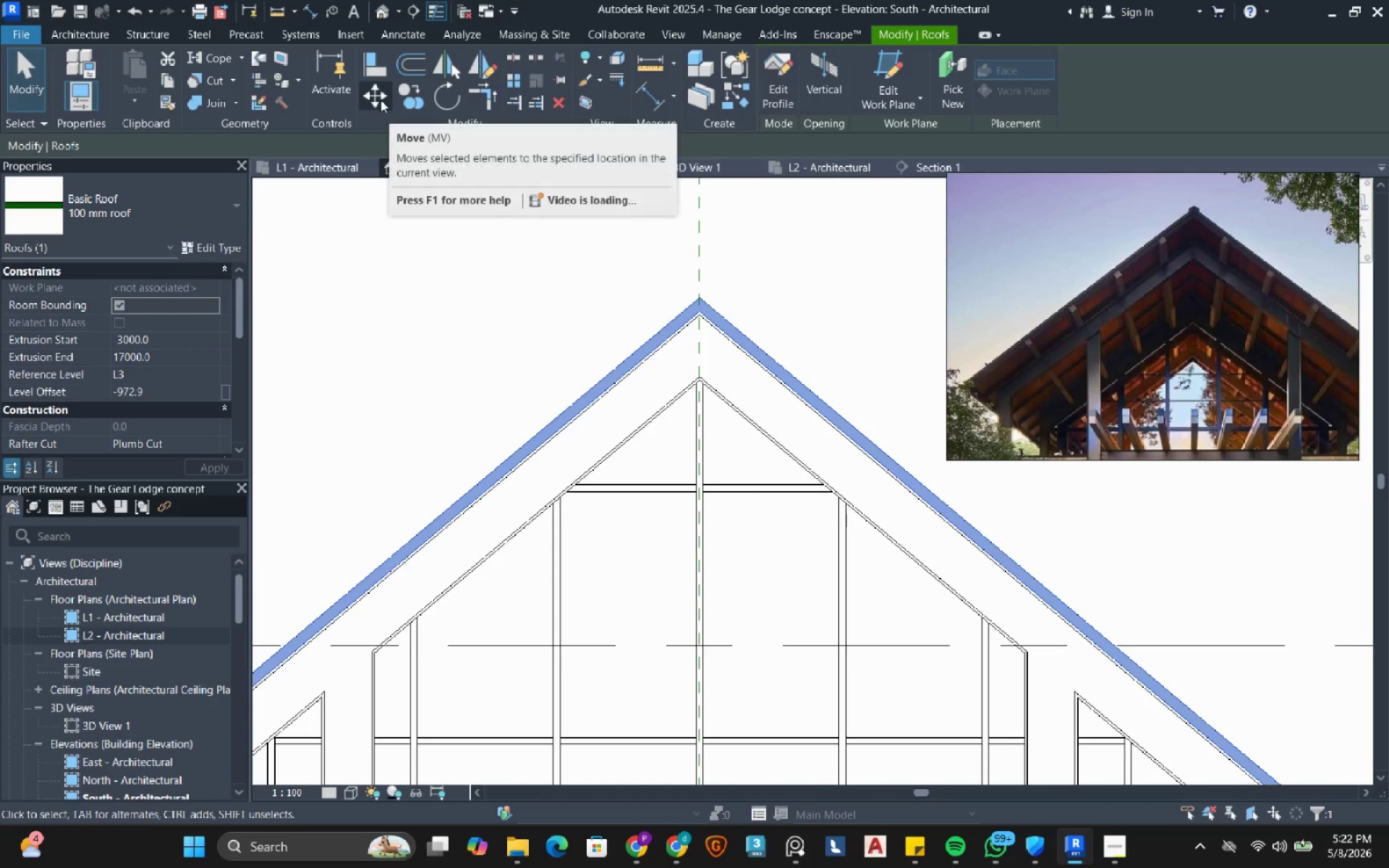 
left_click([381, 100])
 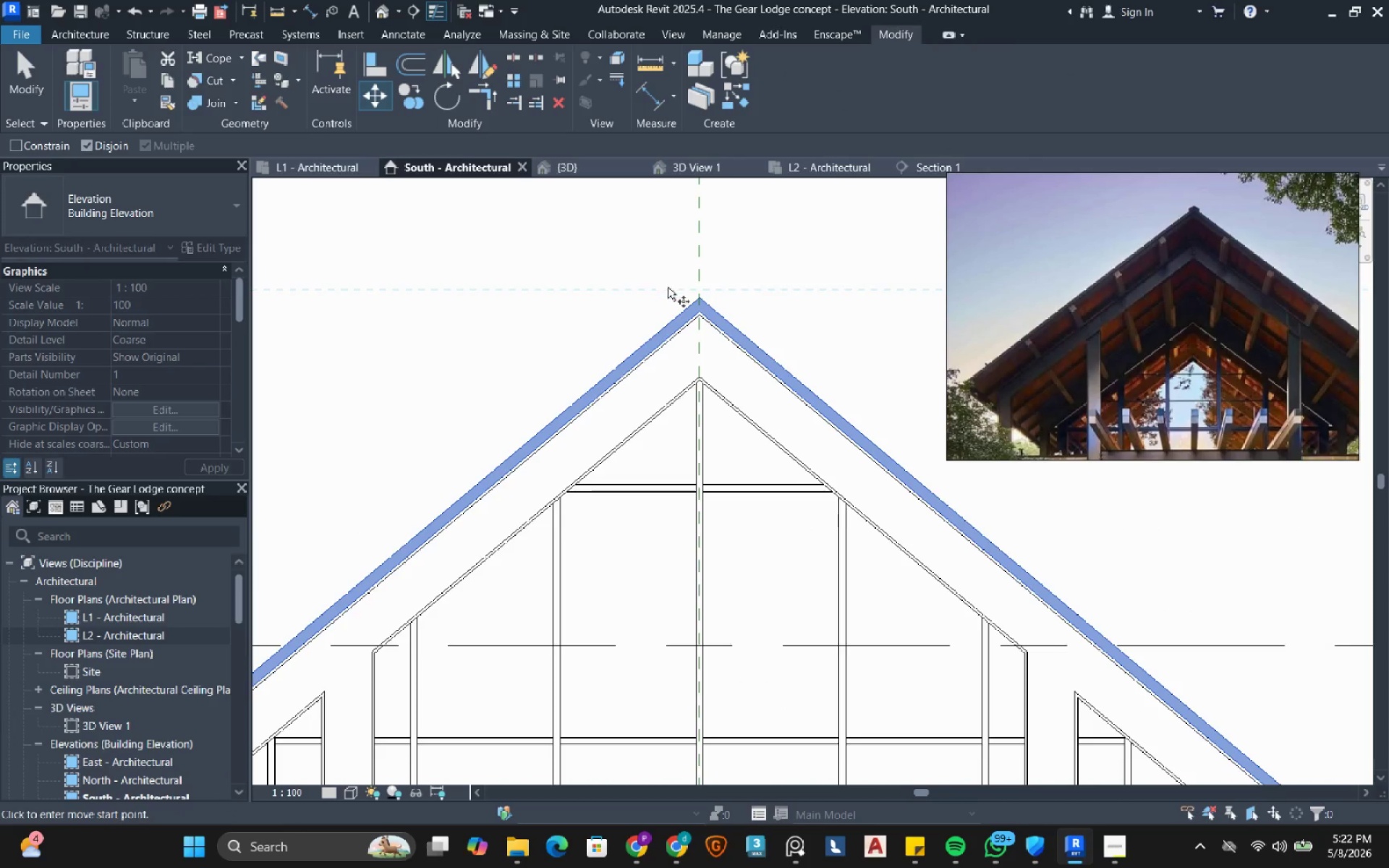 
scroll: coordinate [702, 287], scroll_direction: up, amount: 7.0
 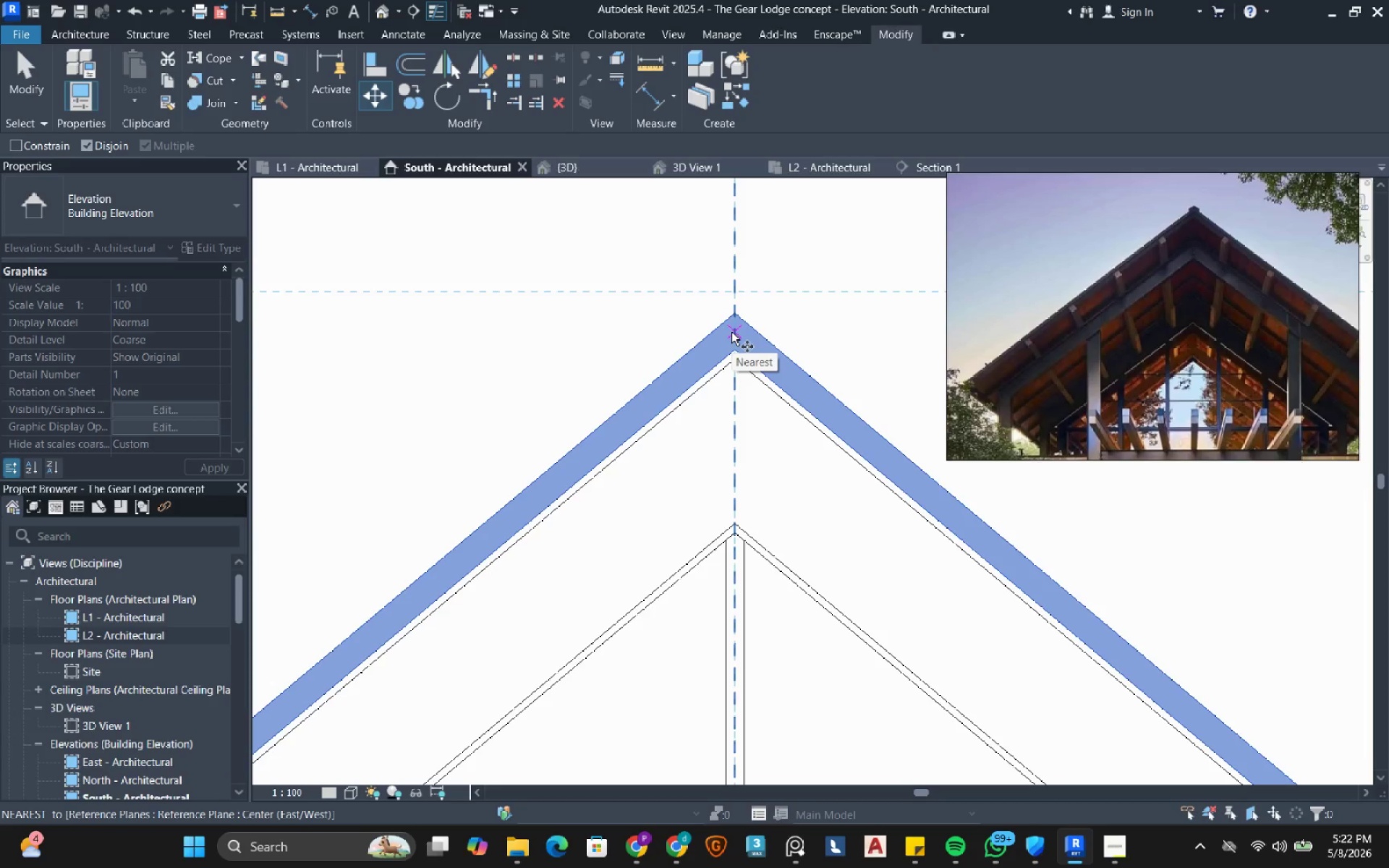 
left_click([731, 351])
 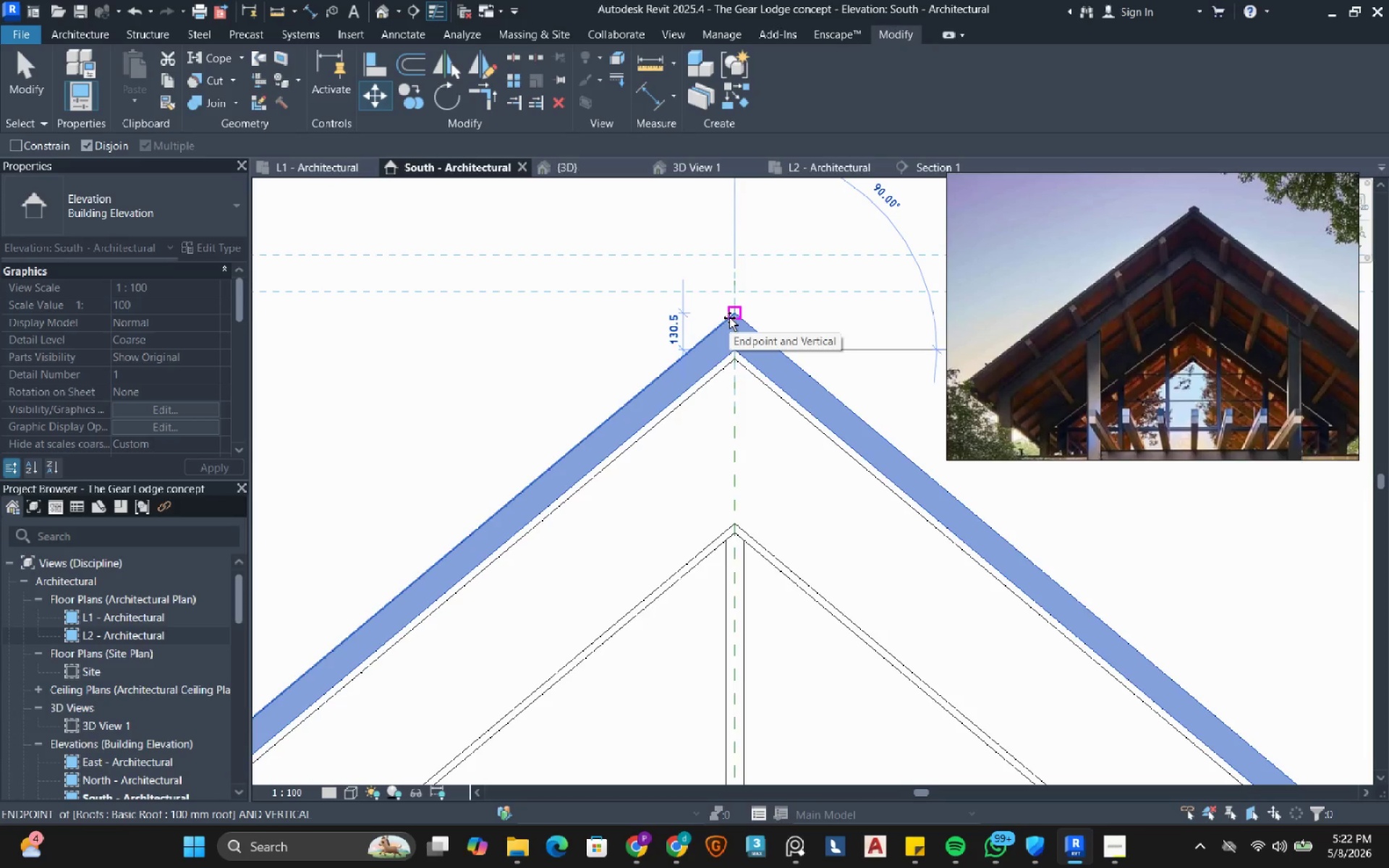 
wait(12.8)
 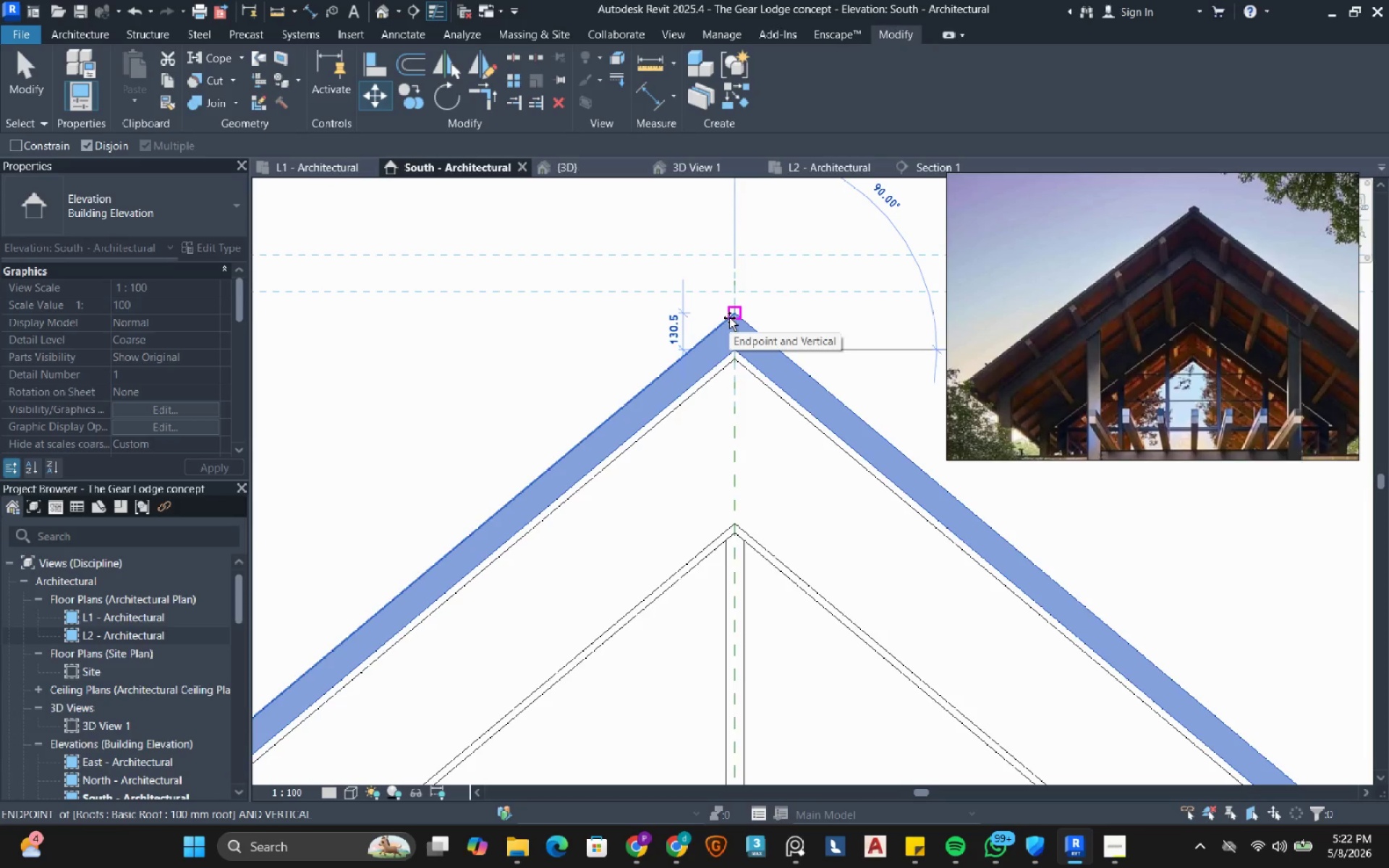 
mouse_move([730, 302])
 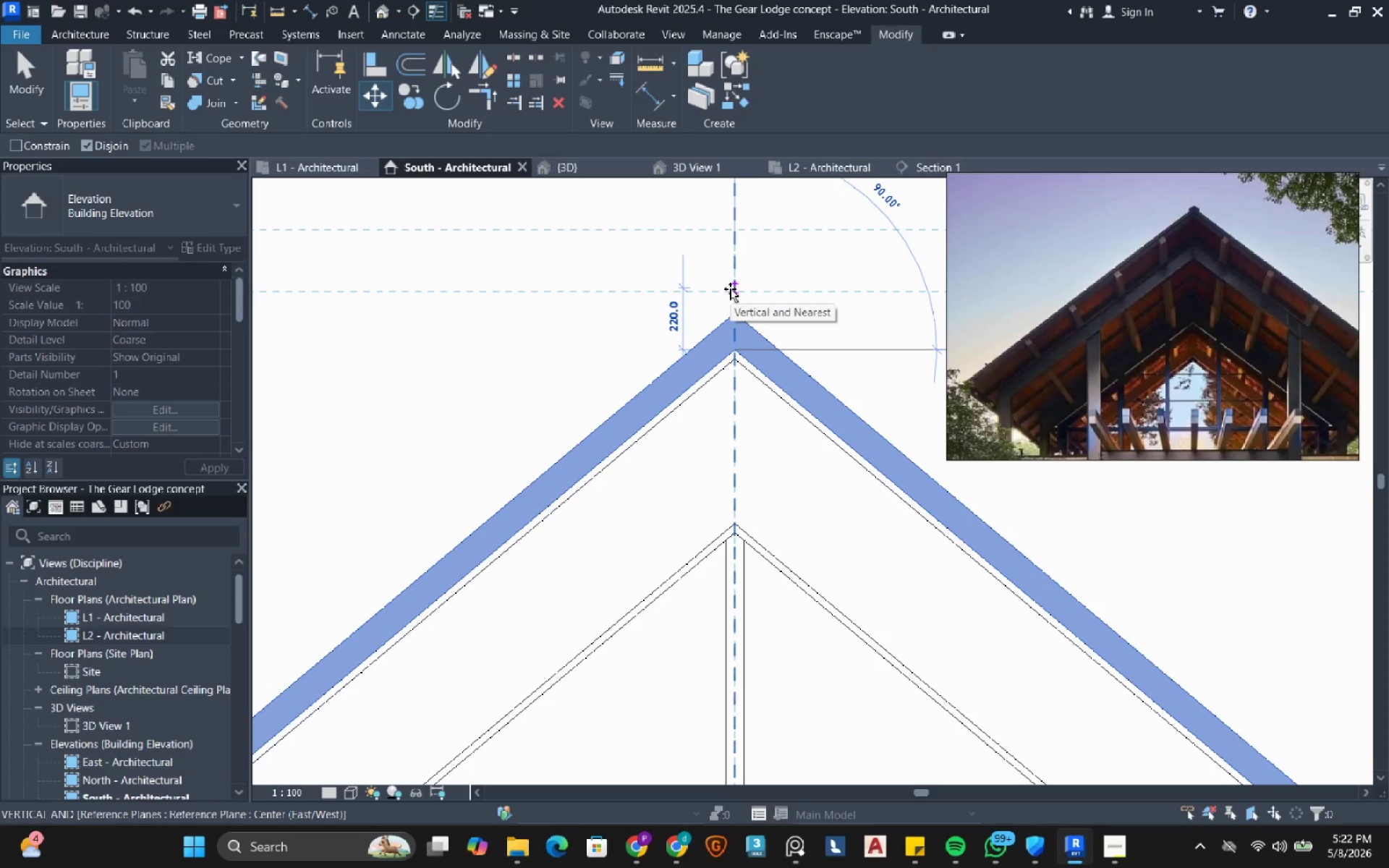 
wait(7.38)
 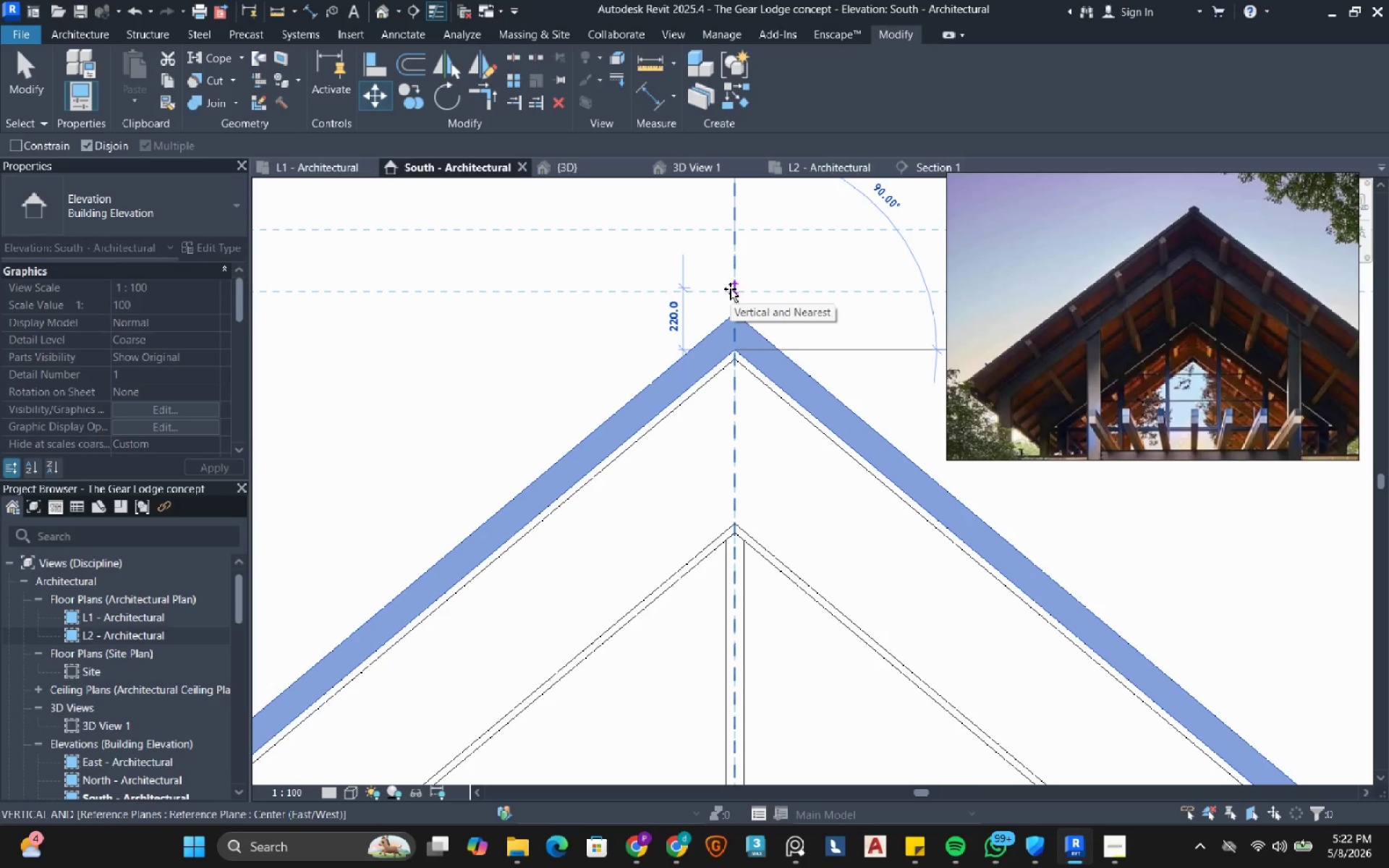 
key(Numpad1)
 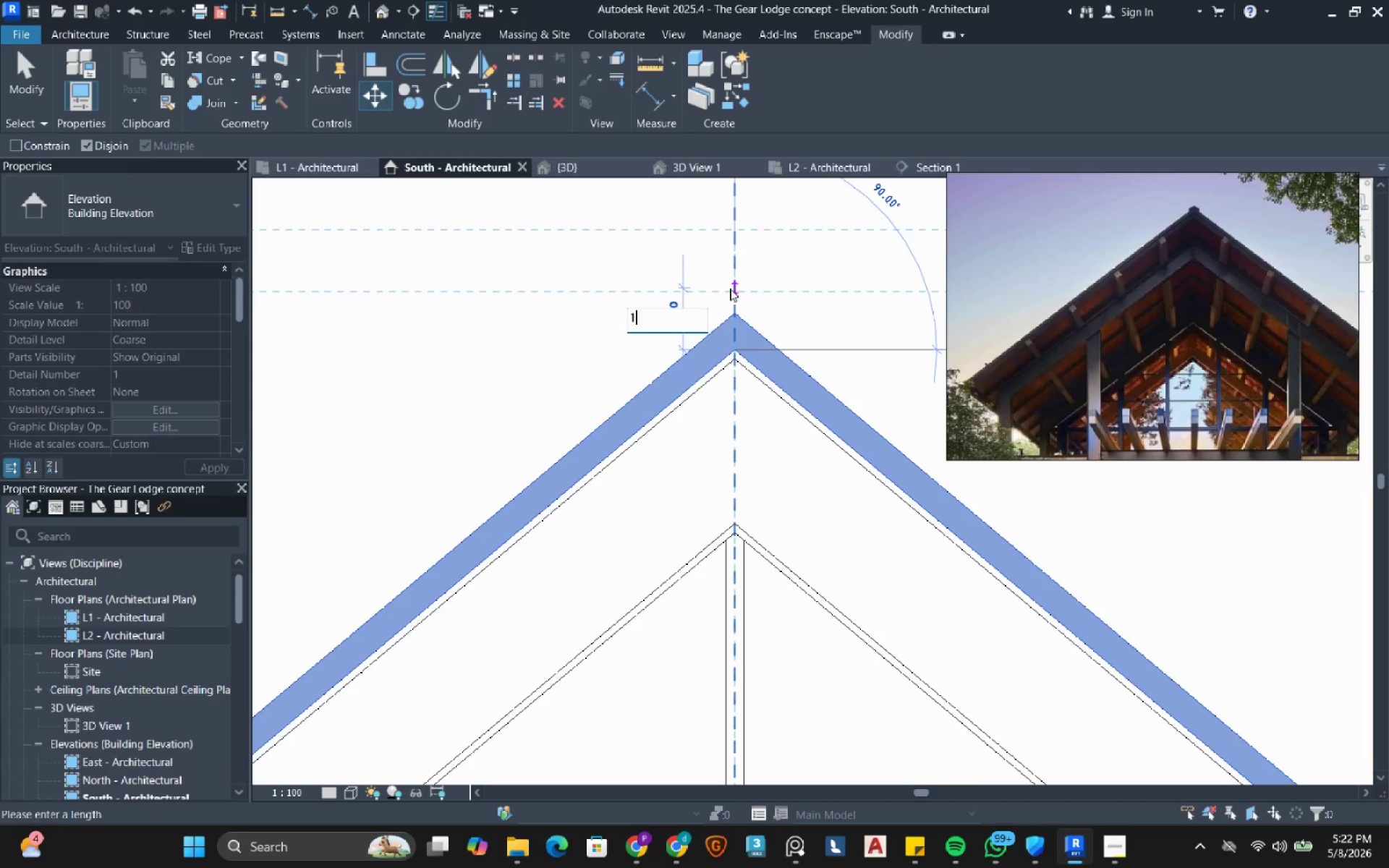 
key(Numpad0)
 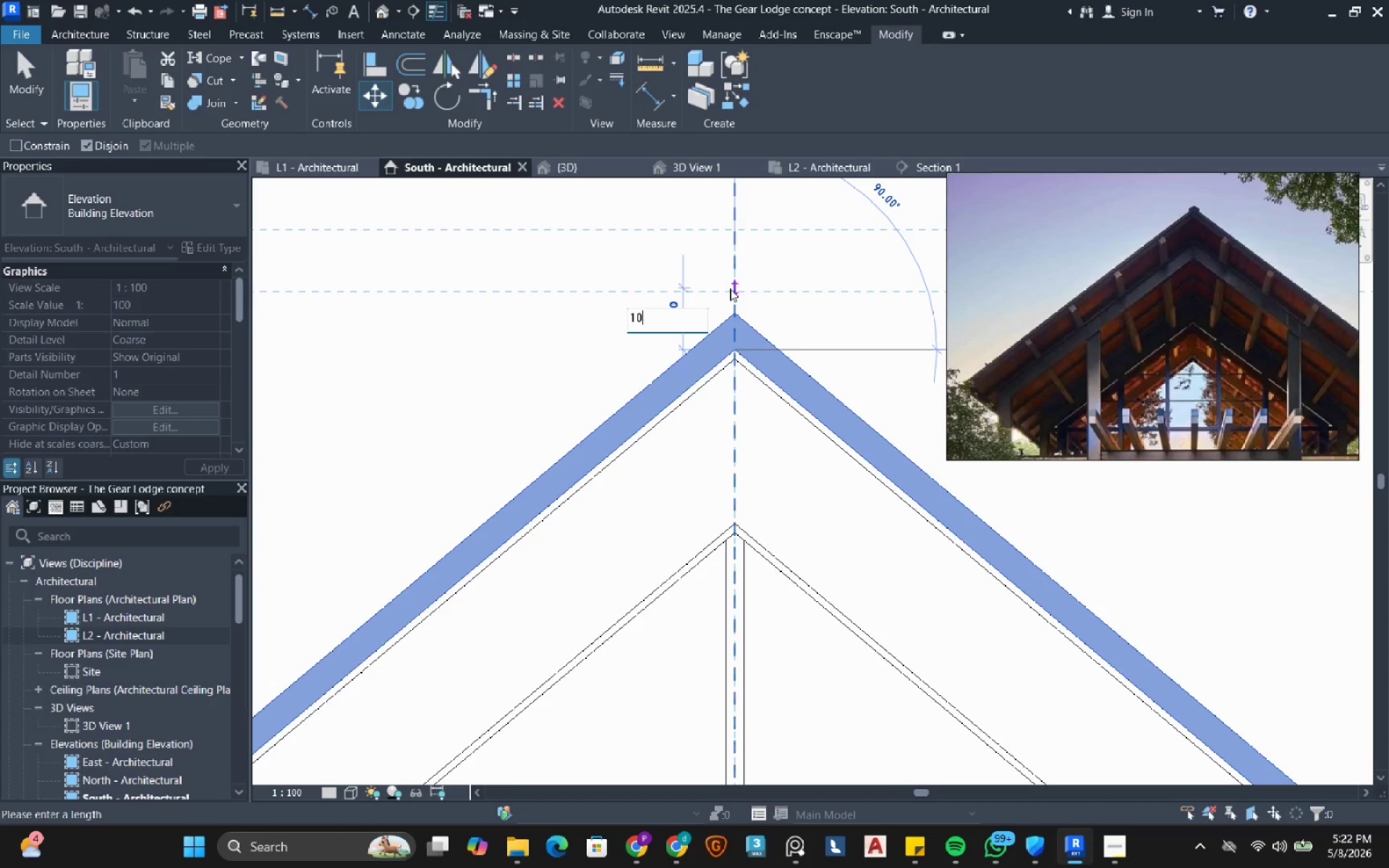 
key(Numpad0)
 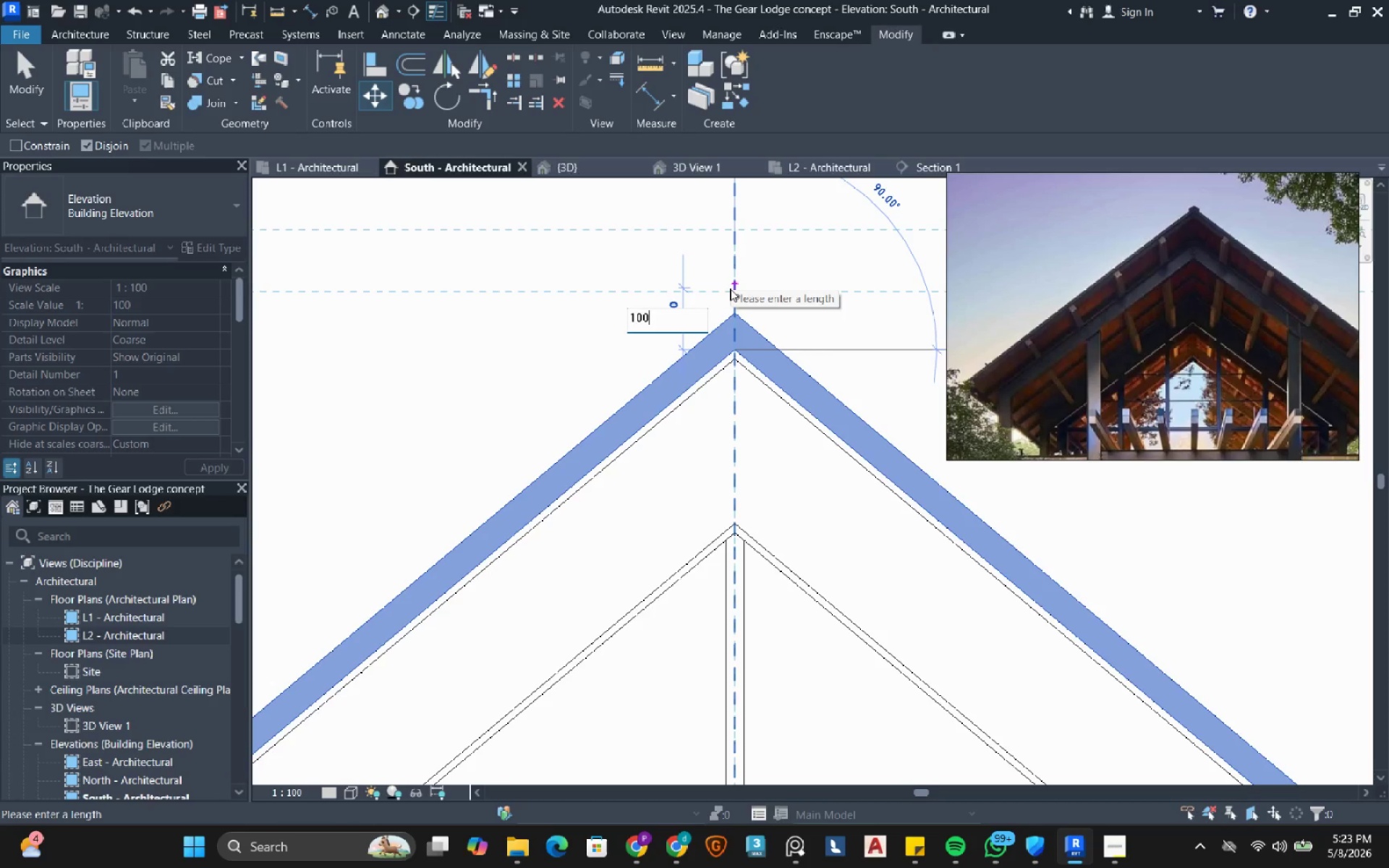 
key(NumpadEnter)
 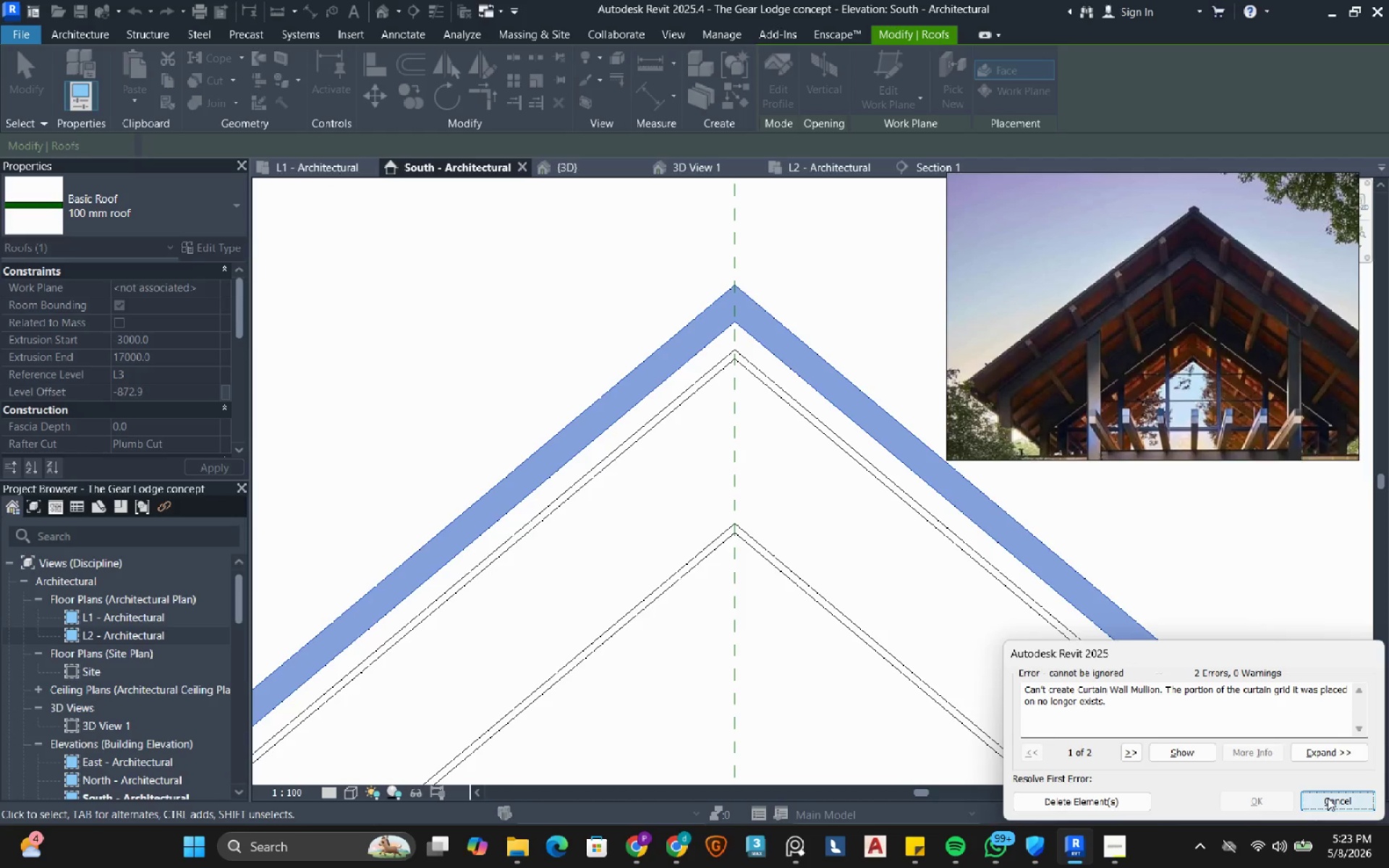 
wait(39.69)
 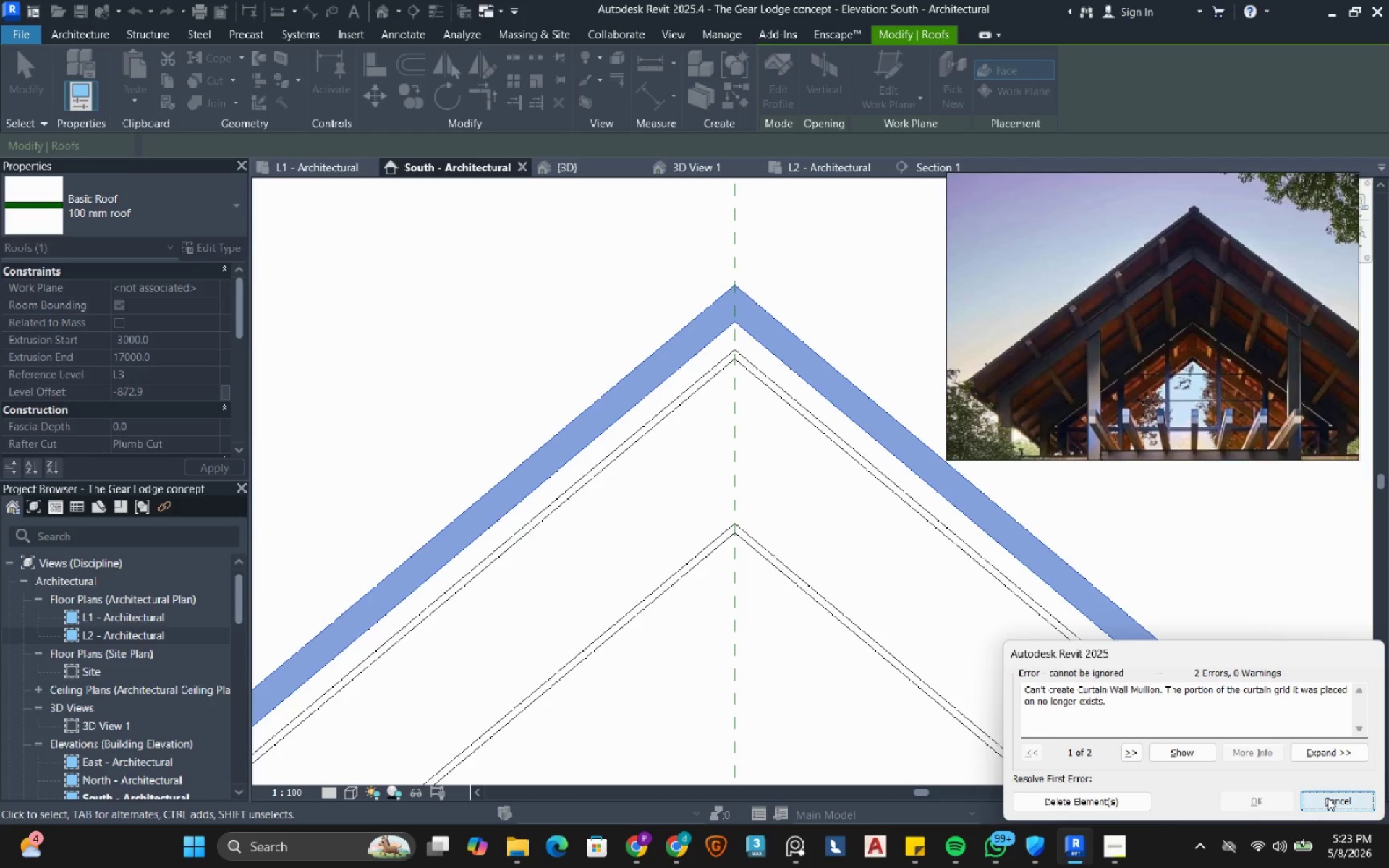 
left_click([1320, 798])
 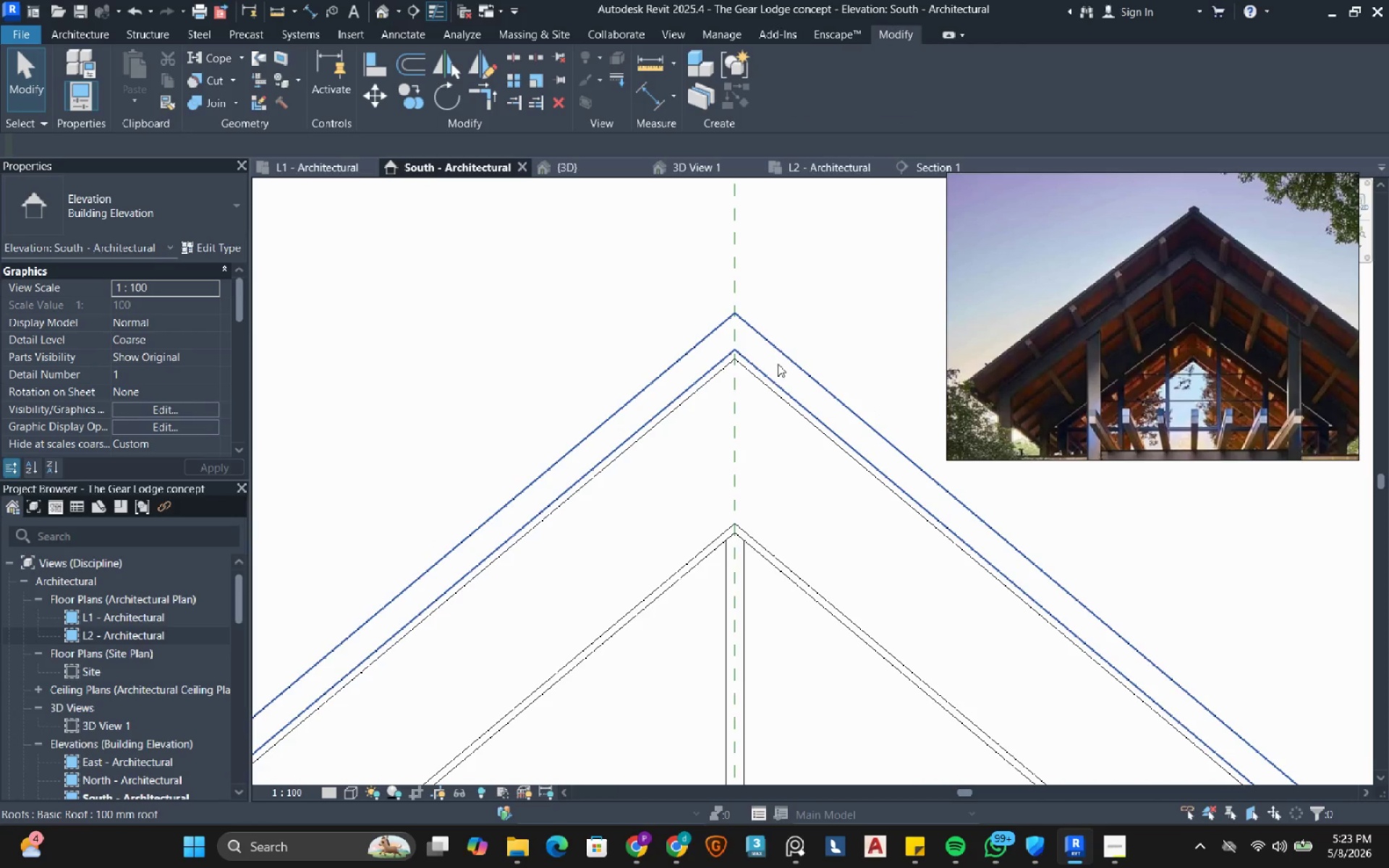 
left_click([766, 346])
 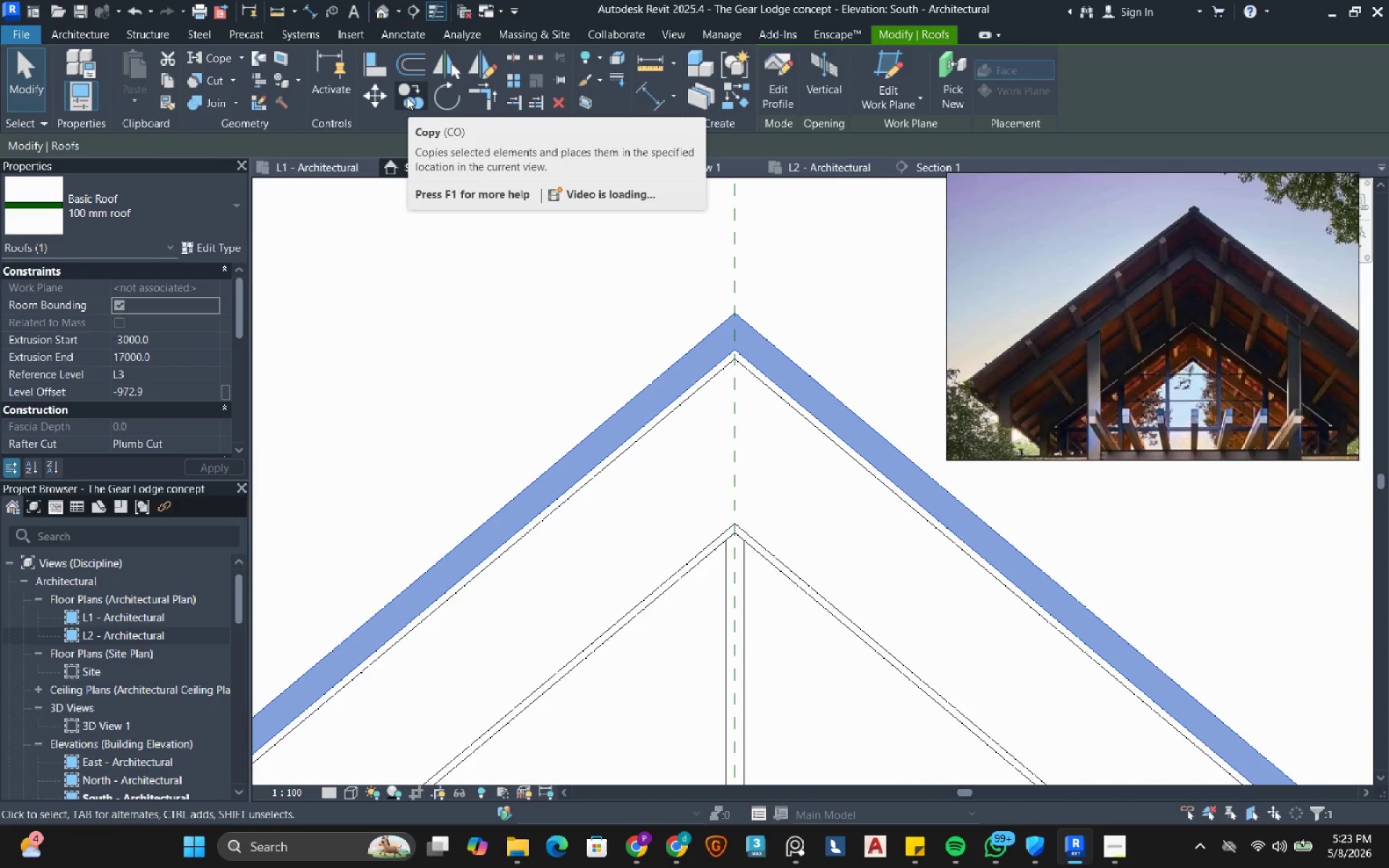 
left_click([407, 97])
 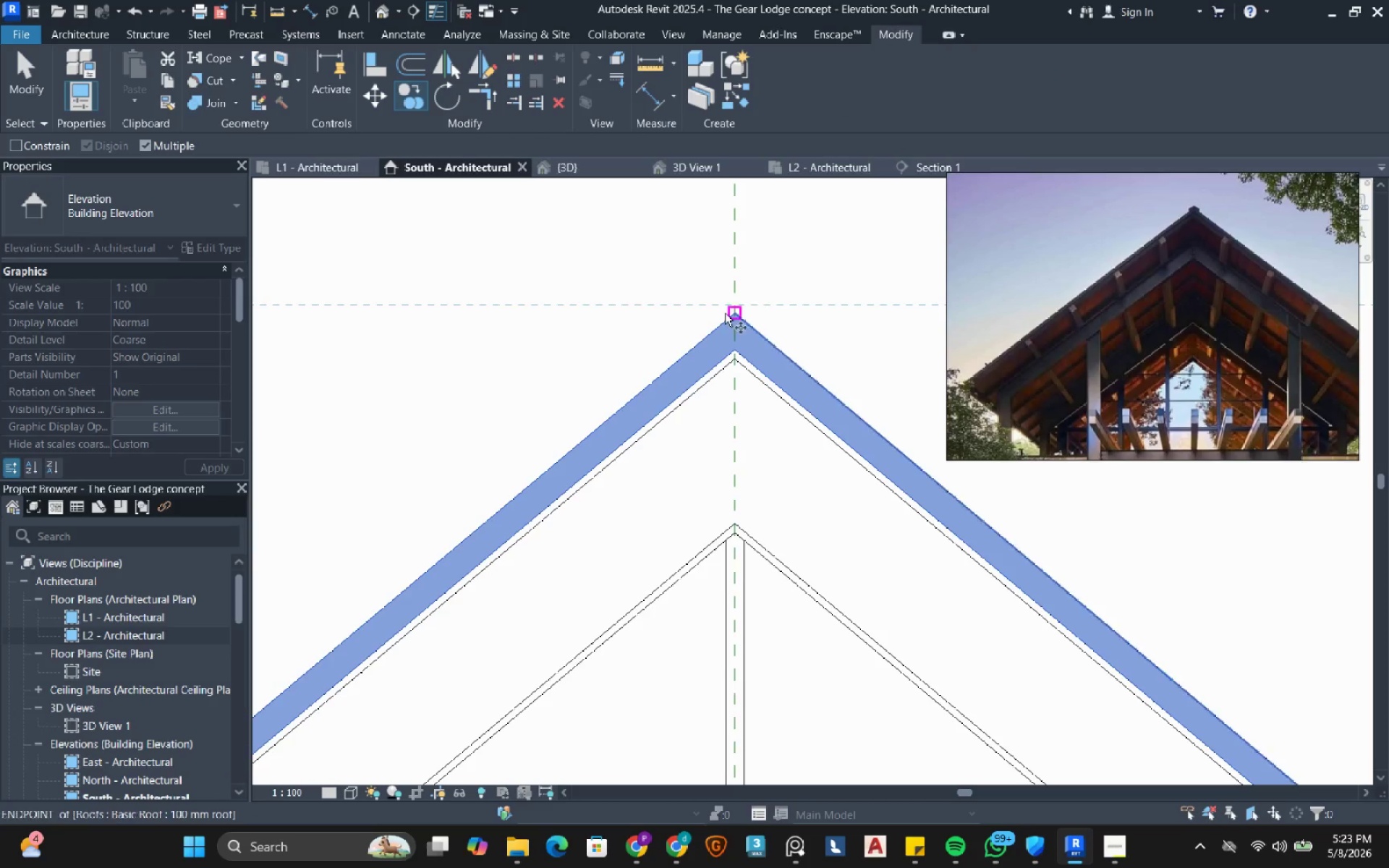 
left_click([739, 349])
 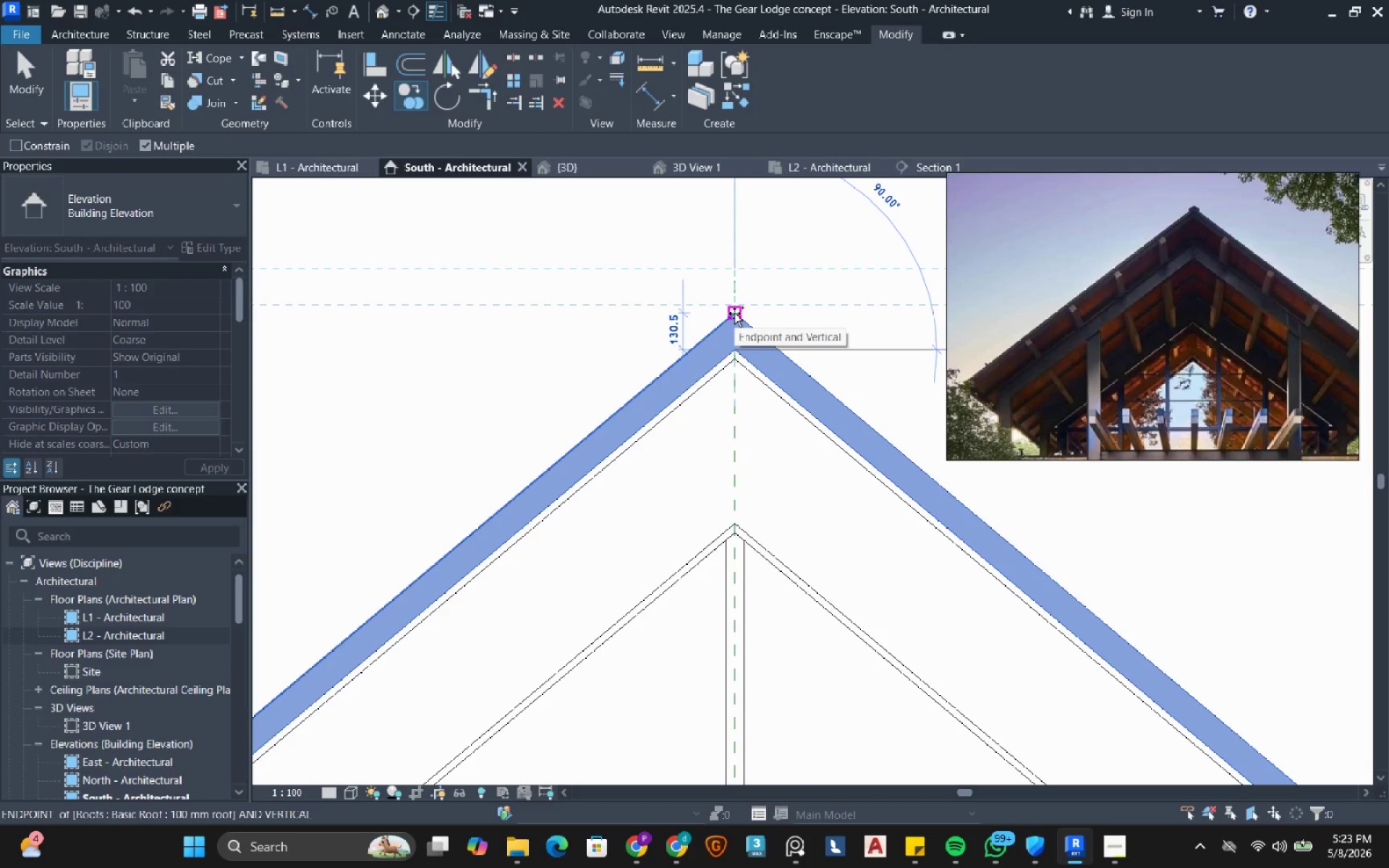 
wait(10.22)
 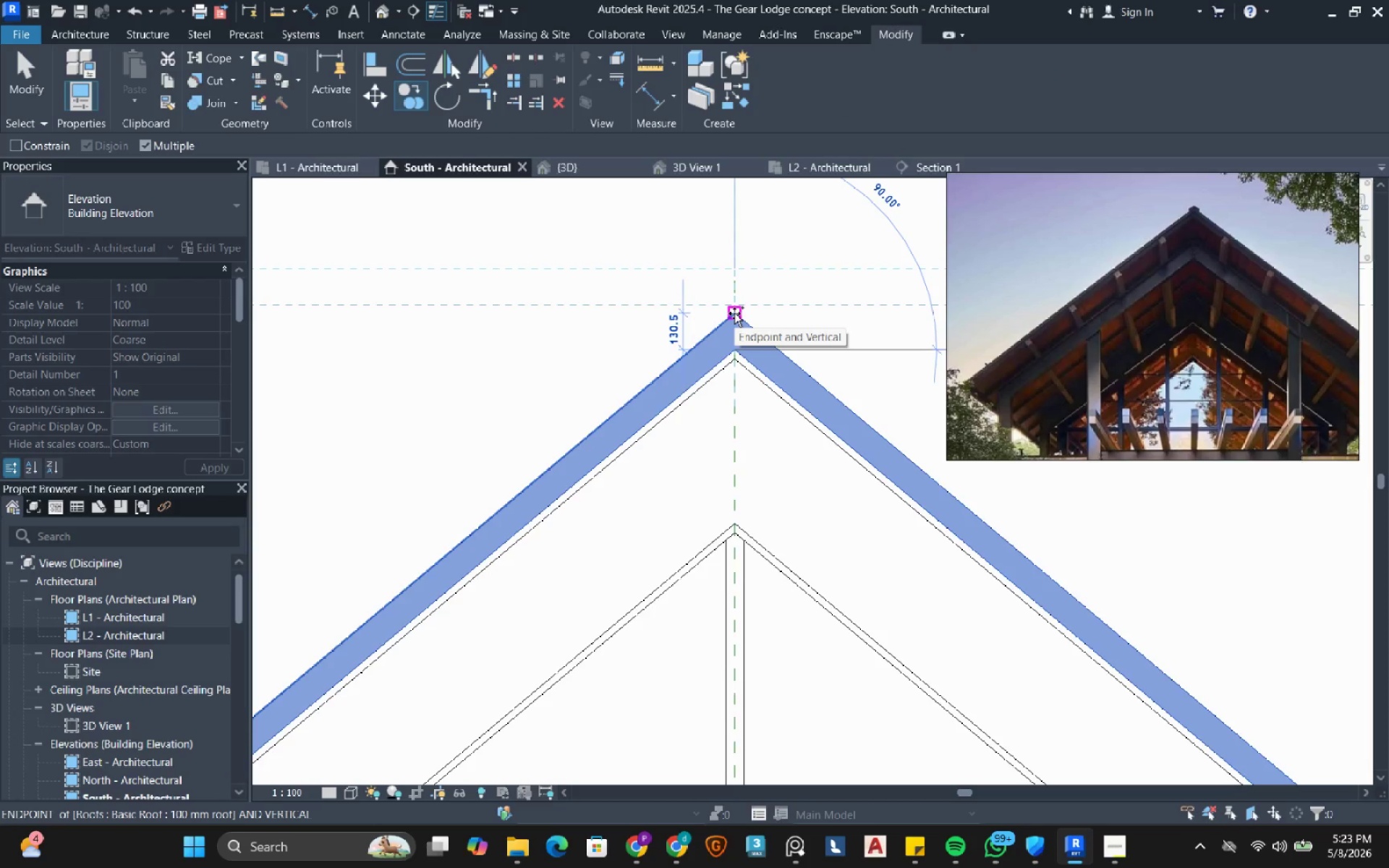 
key(Numpad1)
 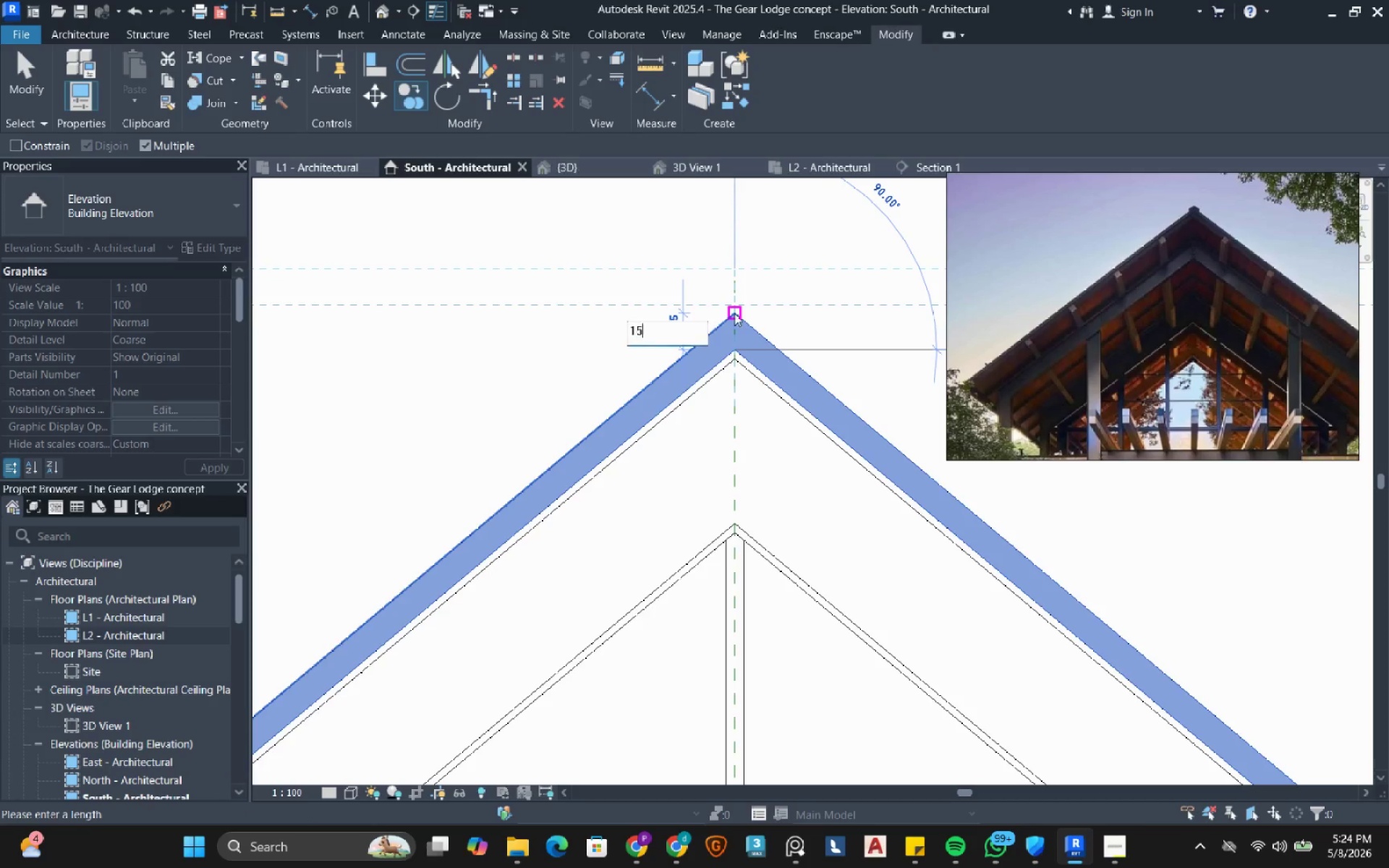 
key(Numpad5)
 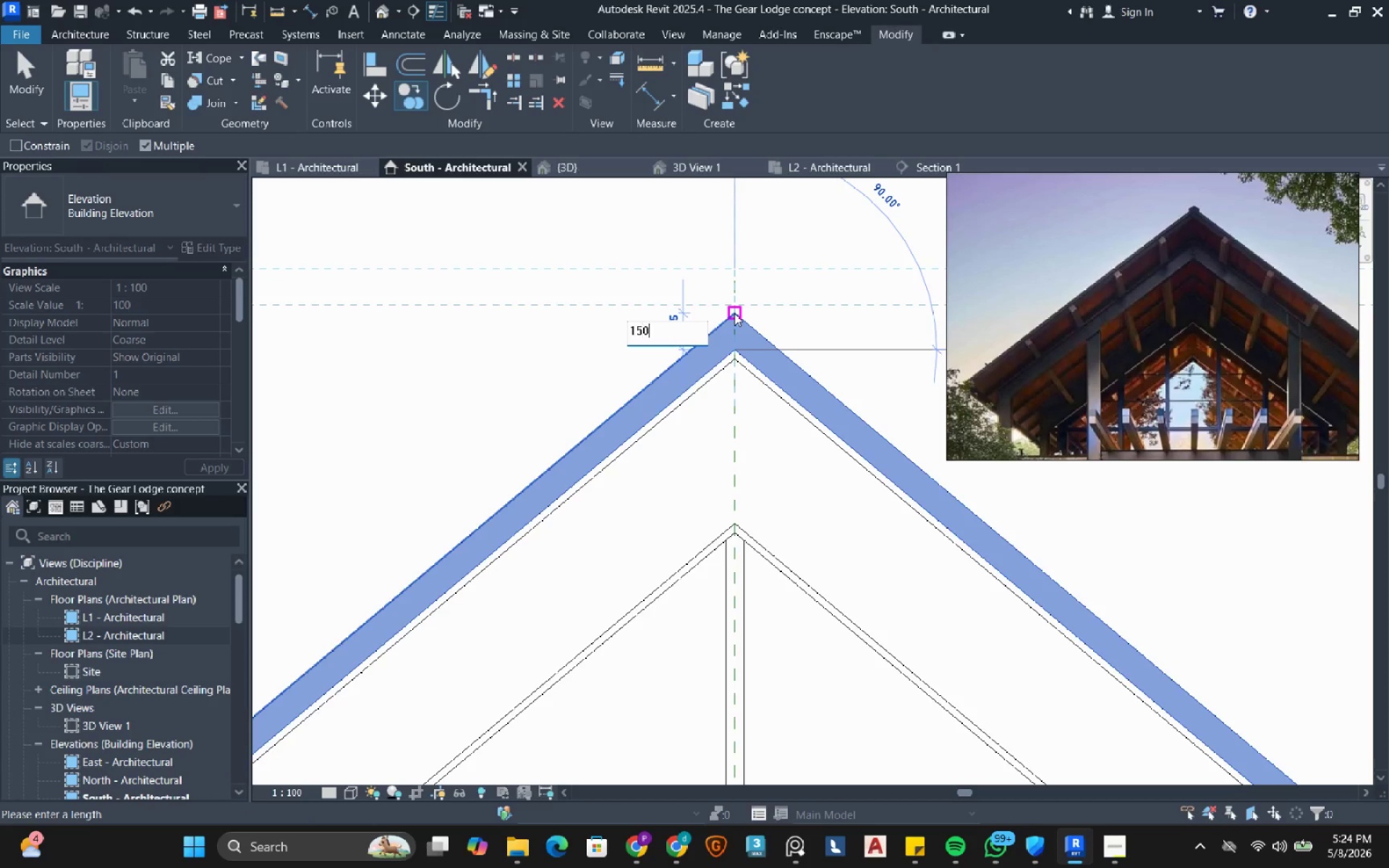 
key(Numpad0)
 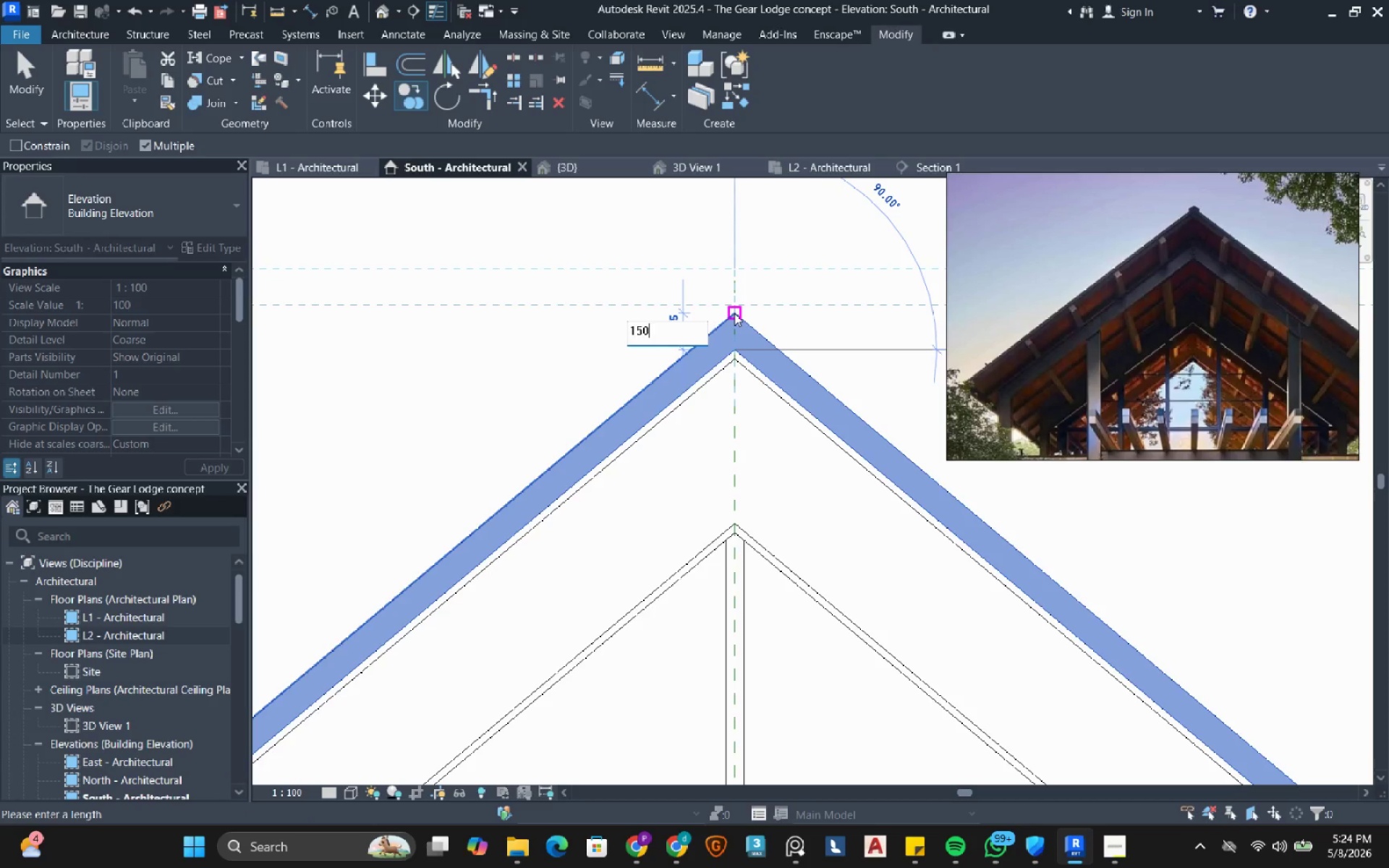 
key(NumpadEnter)
 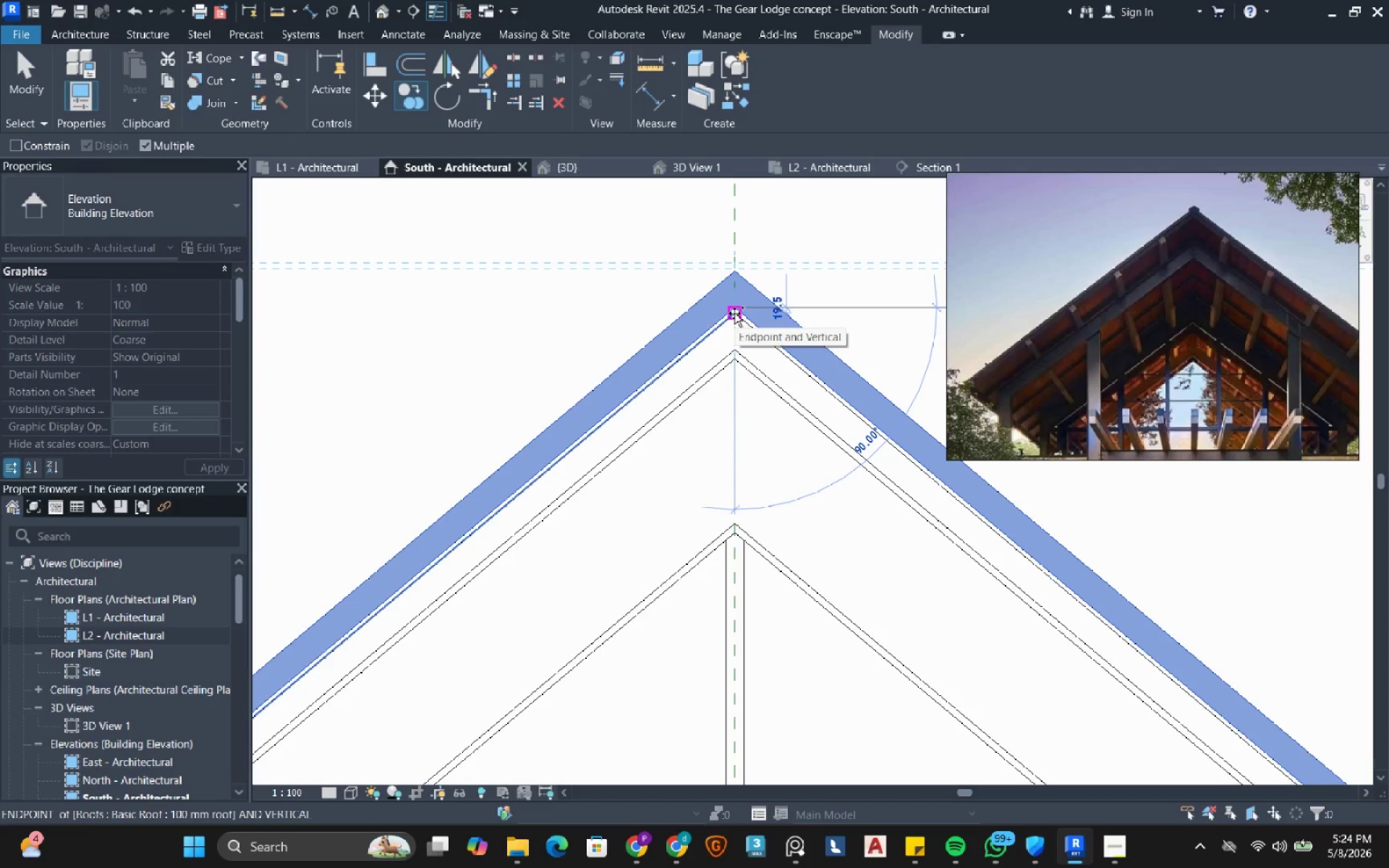 
key(Escape)
 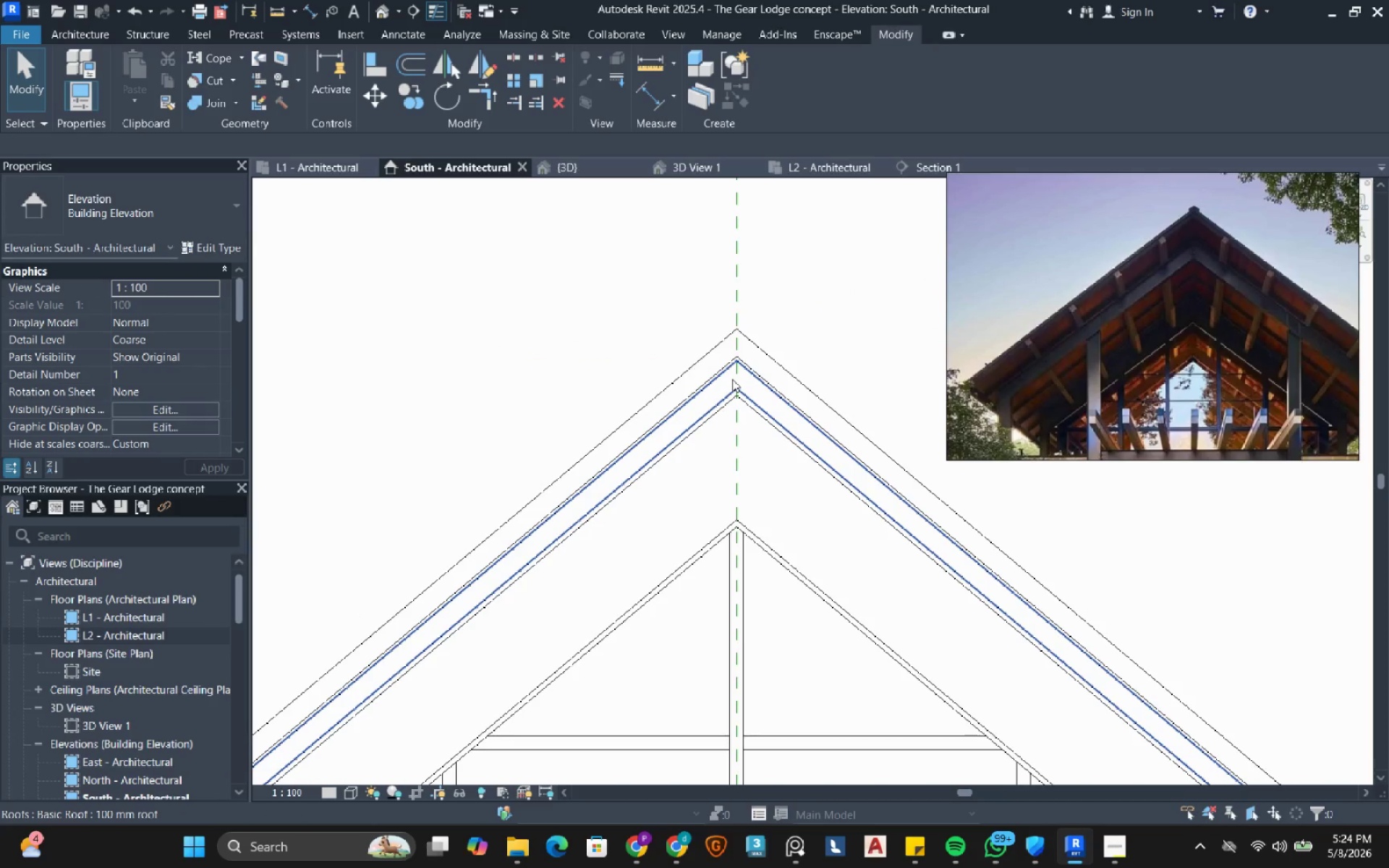 
scroll: coordinate [725, 336], scroll_direction: down, amount: 2.0
 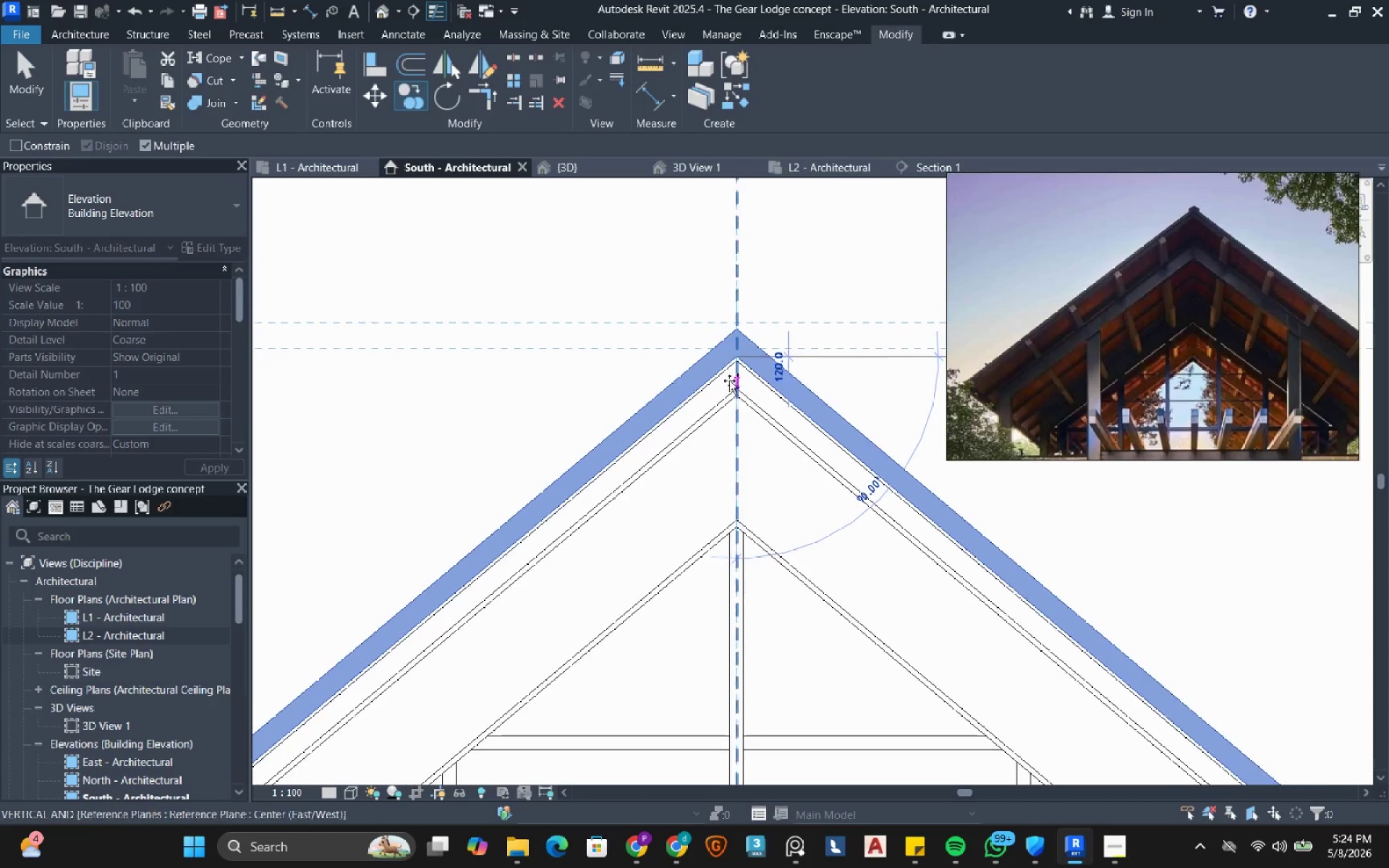 
scroll: coordinate [739, 353], scroll_direction: up, amount: 10.0
 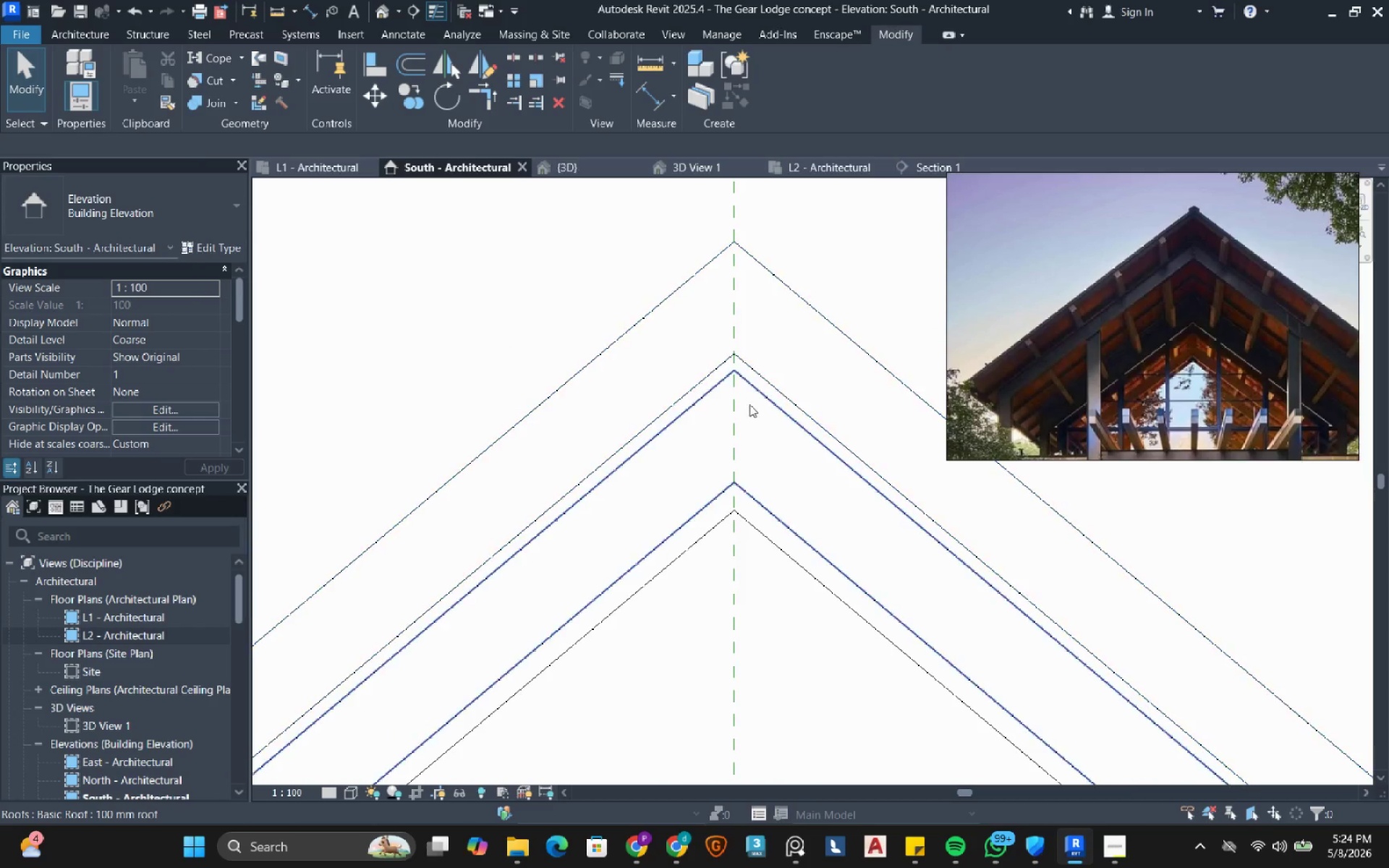 
mouse_move([754, 384])
 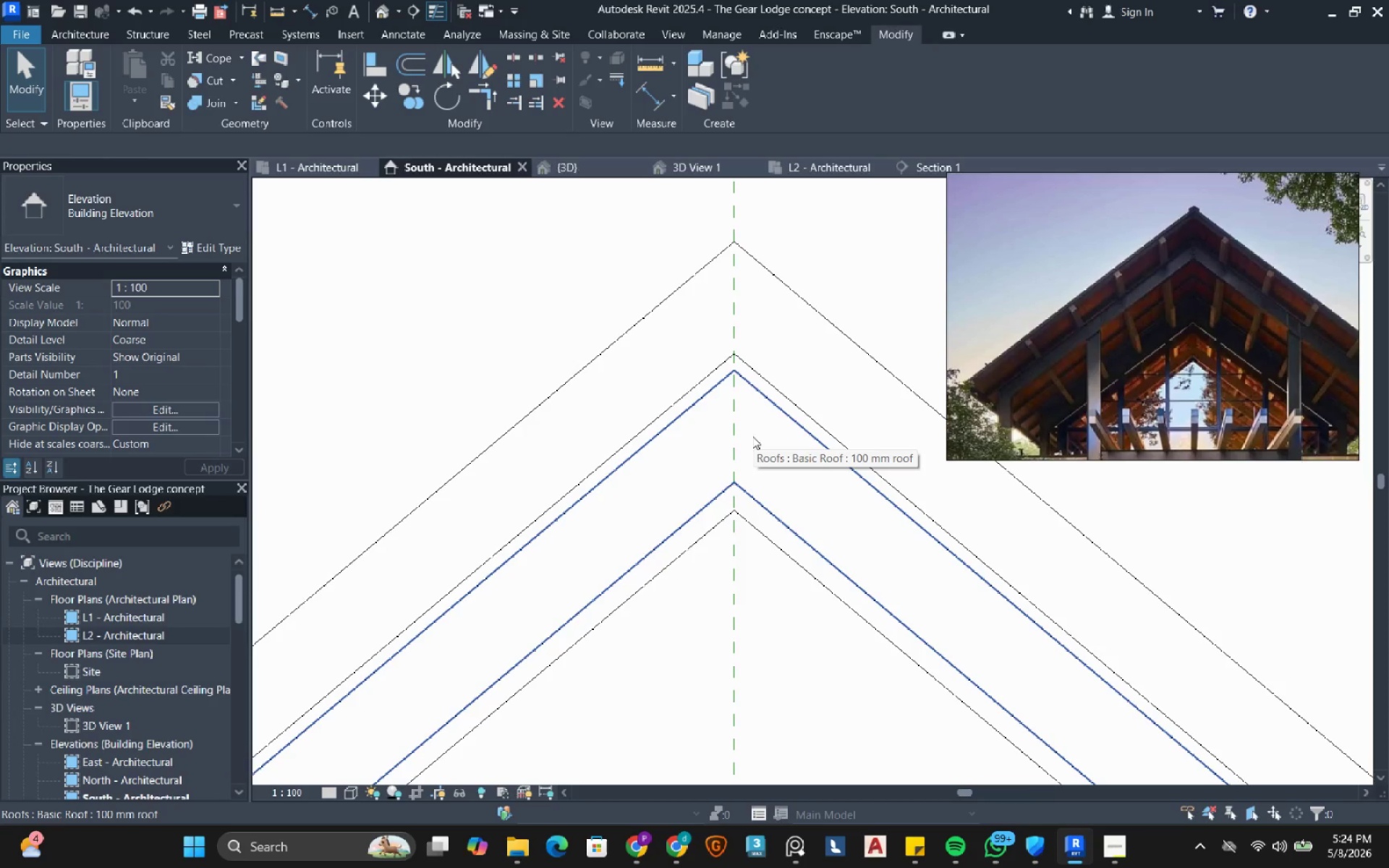 
left_click([752, 436])
 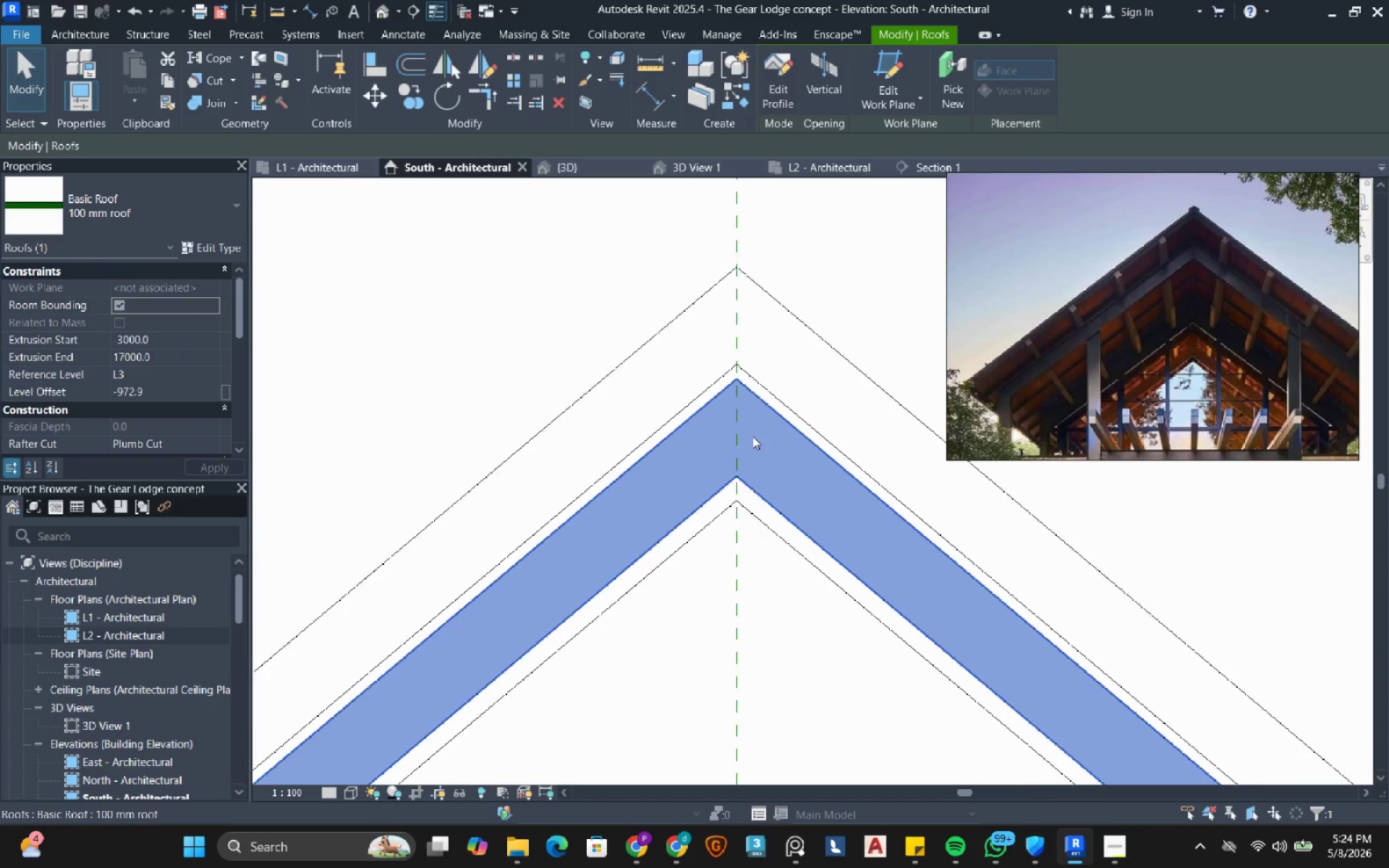 
scroll: coordinate [751, 442], scroll_direction: down, amount: 21.0
 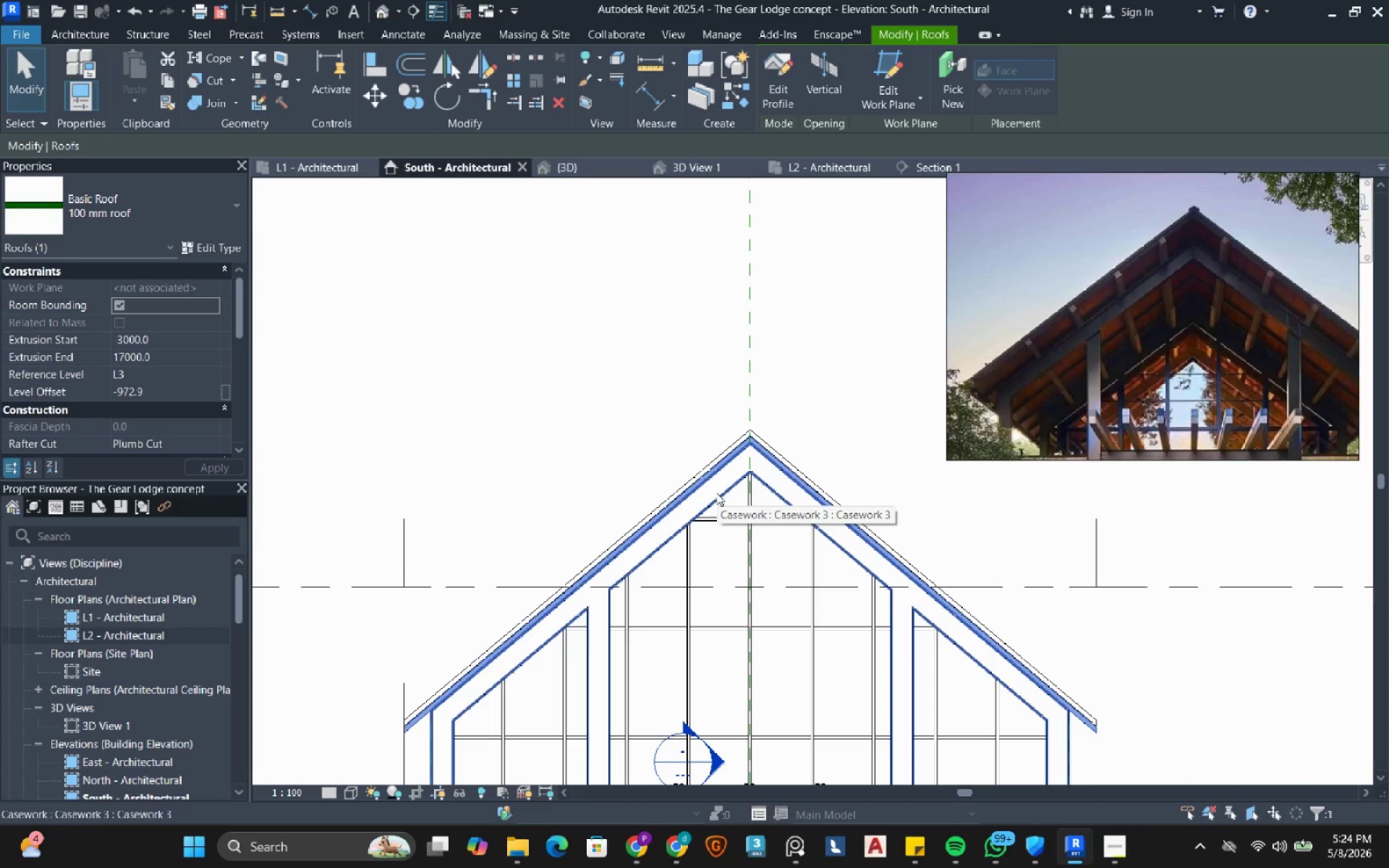 
wait(9.68)
 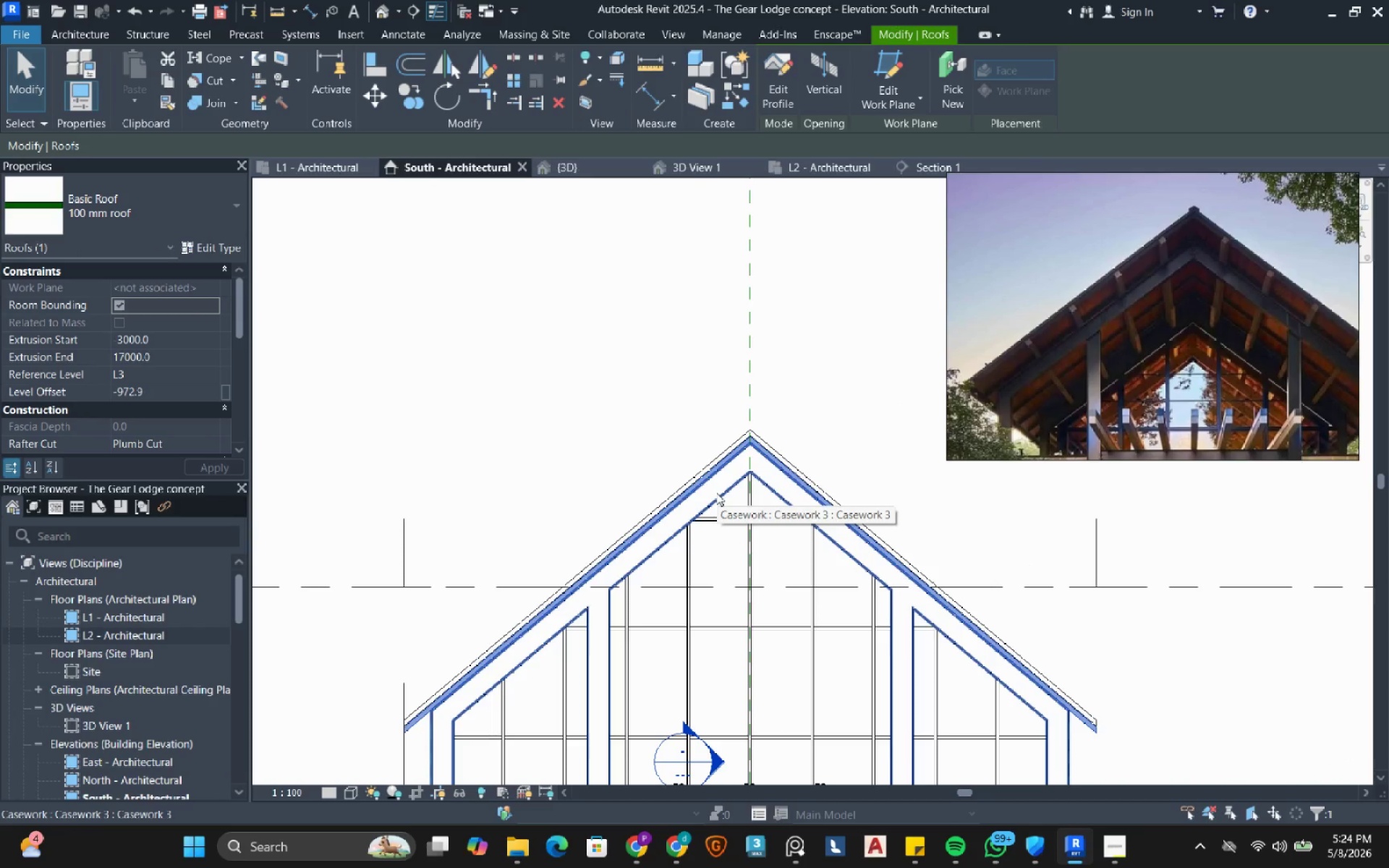 
left_click([551, 105])
 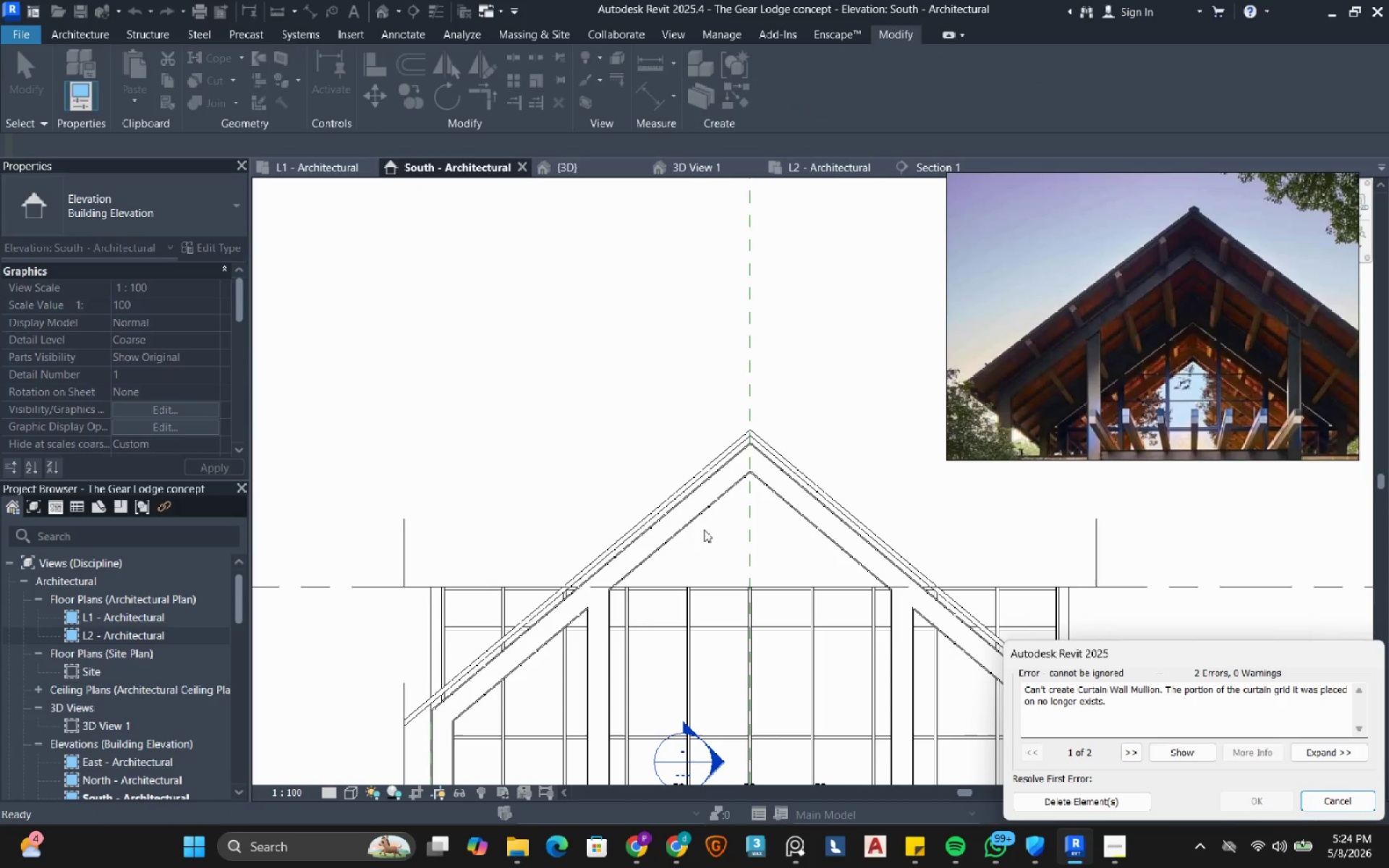 
wait(11.92)
 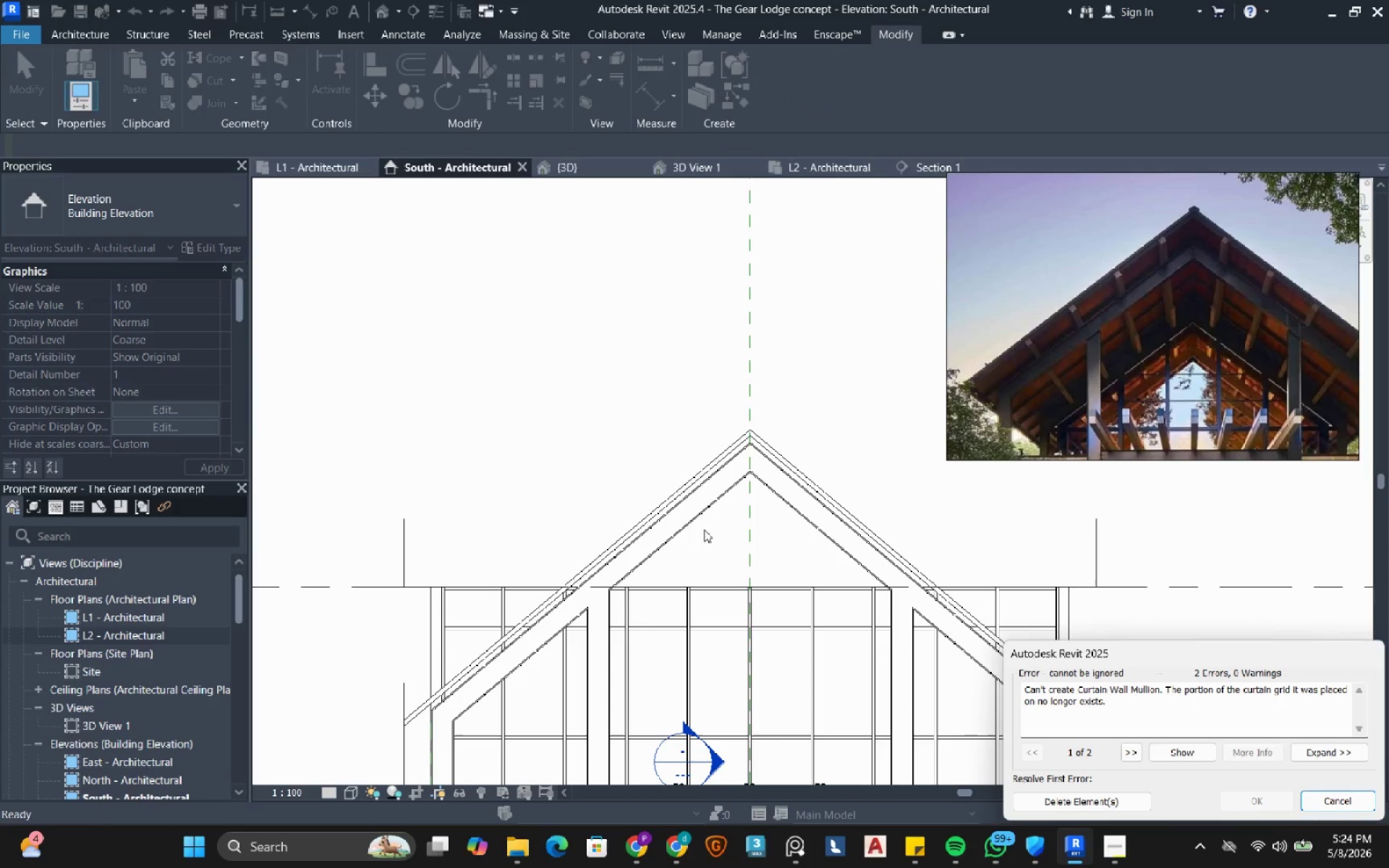 
left_click([1330, 799])
 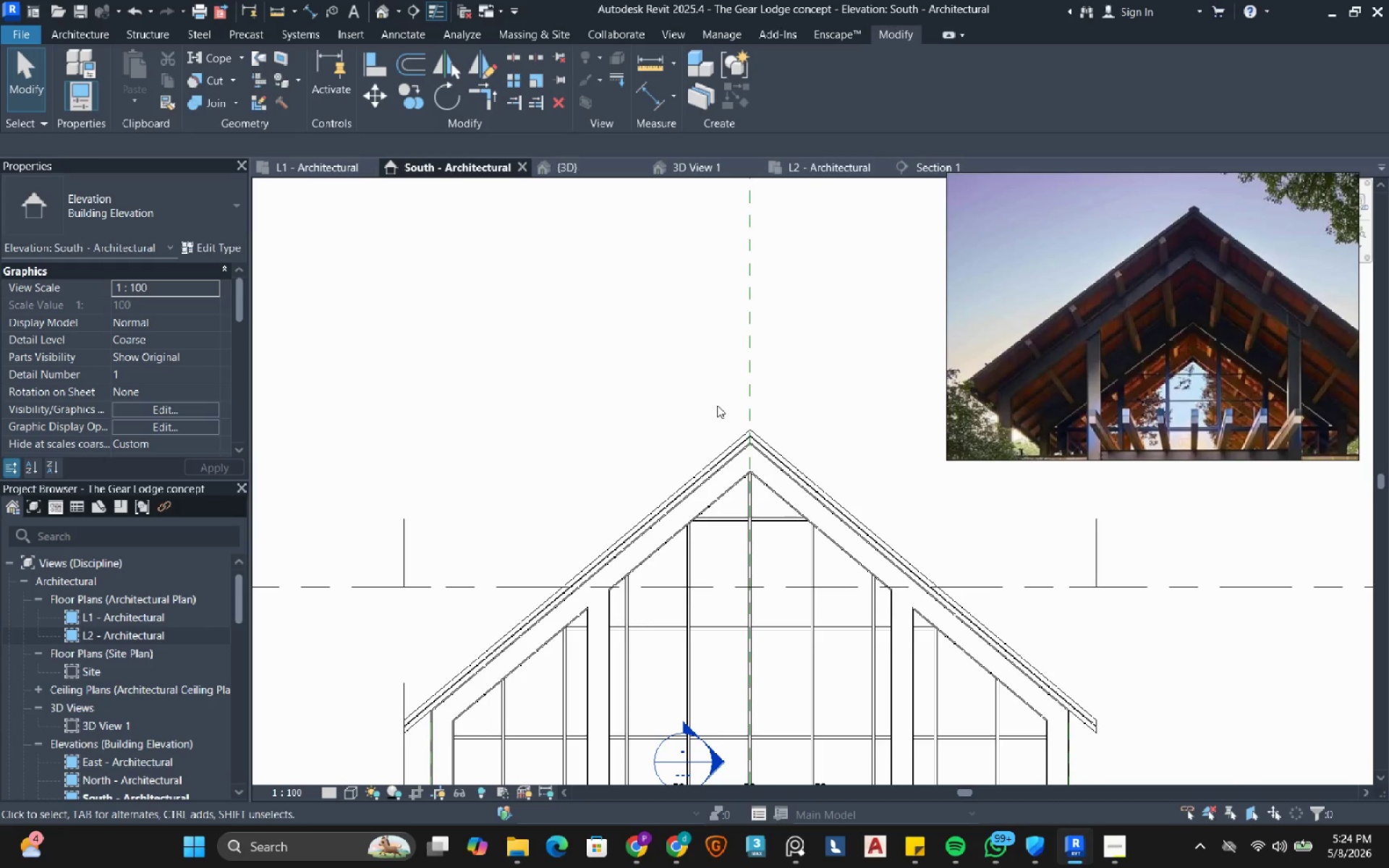 
wait(5.69)
 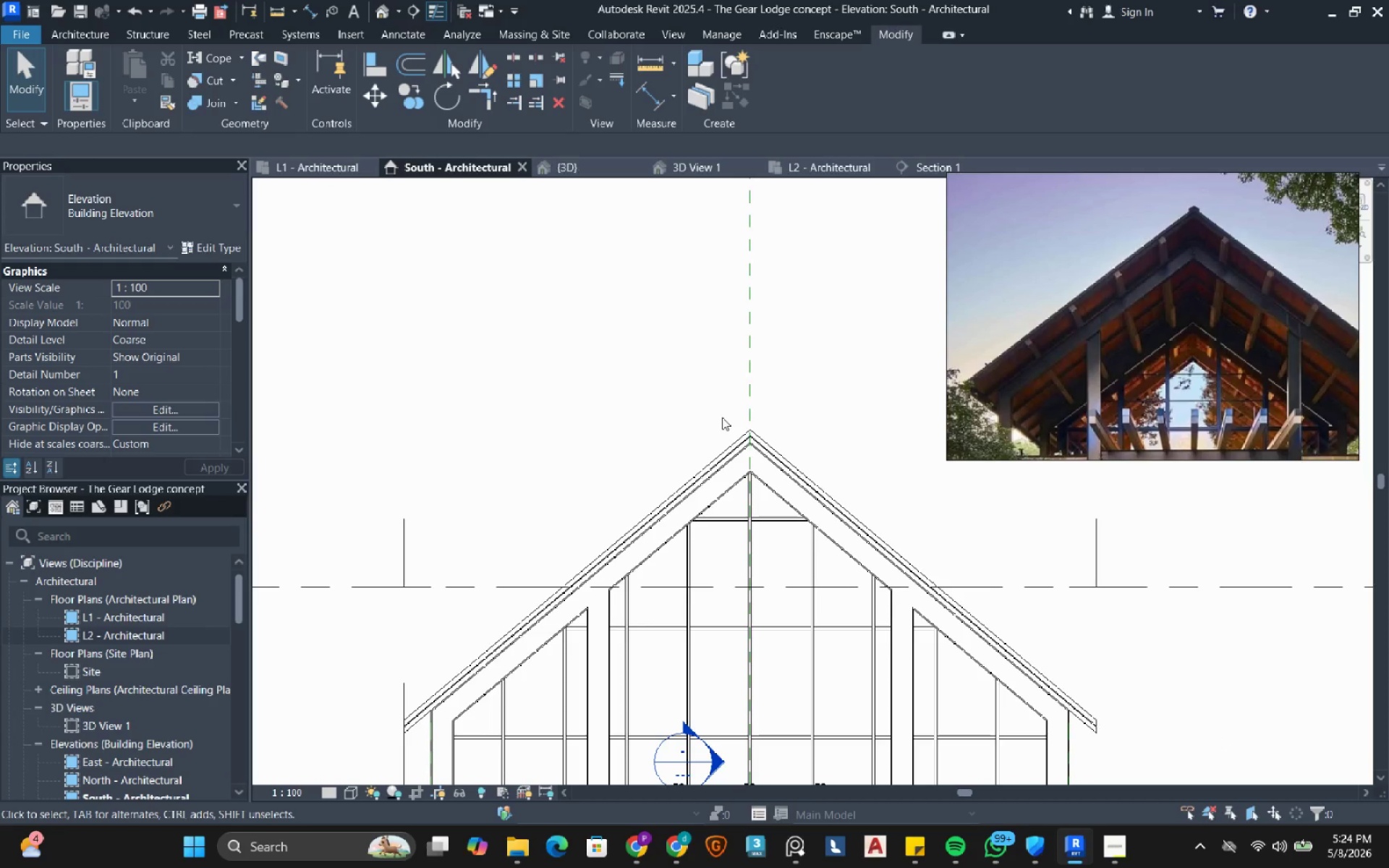 
scroll: coordinate [760, 441], scroll_direction: up, amount: 7.0
 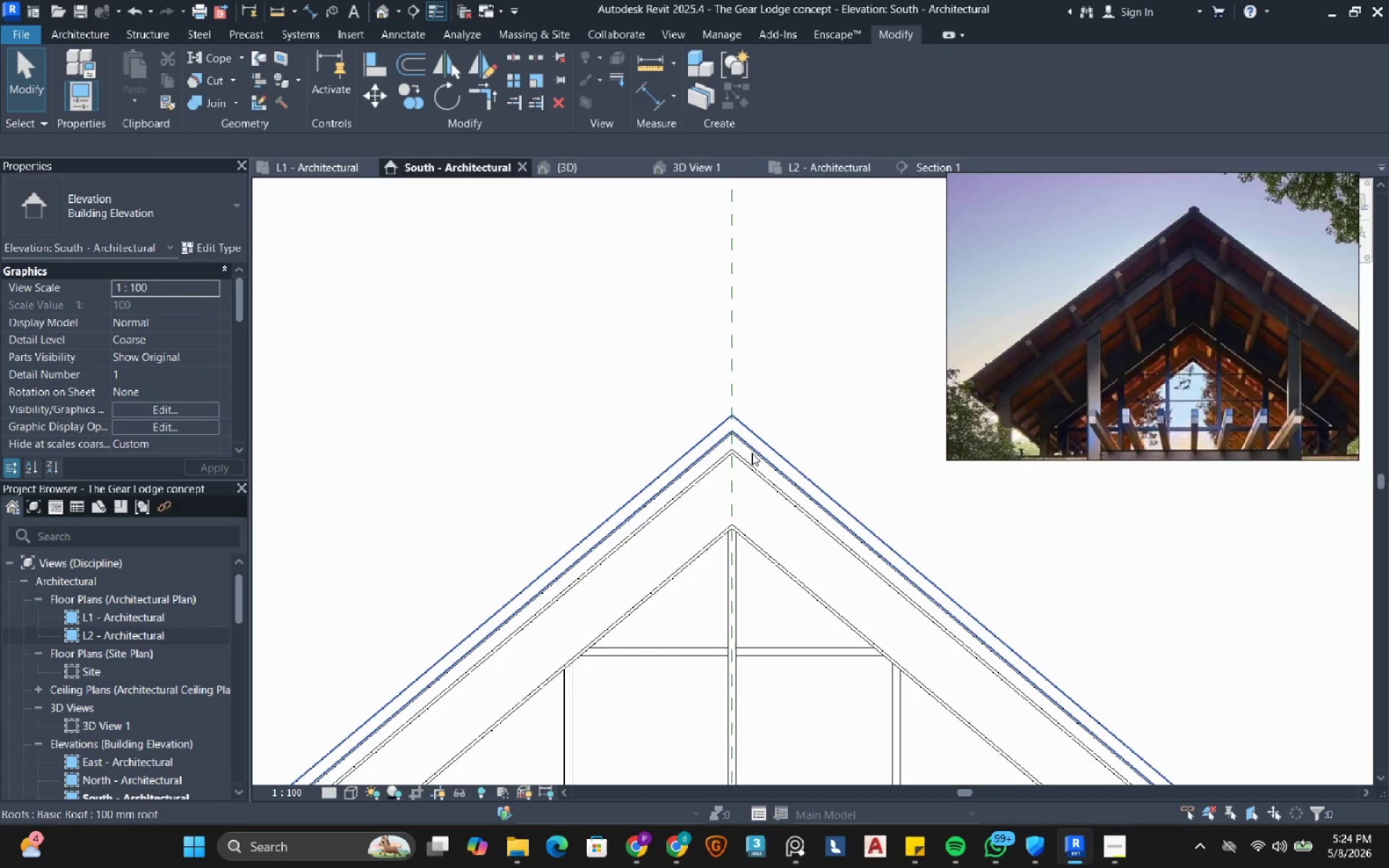 
left_click([736, 447])
 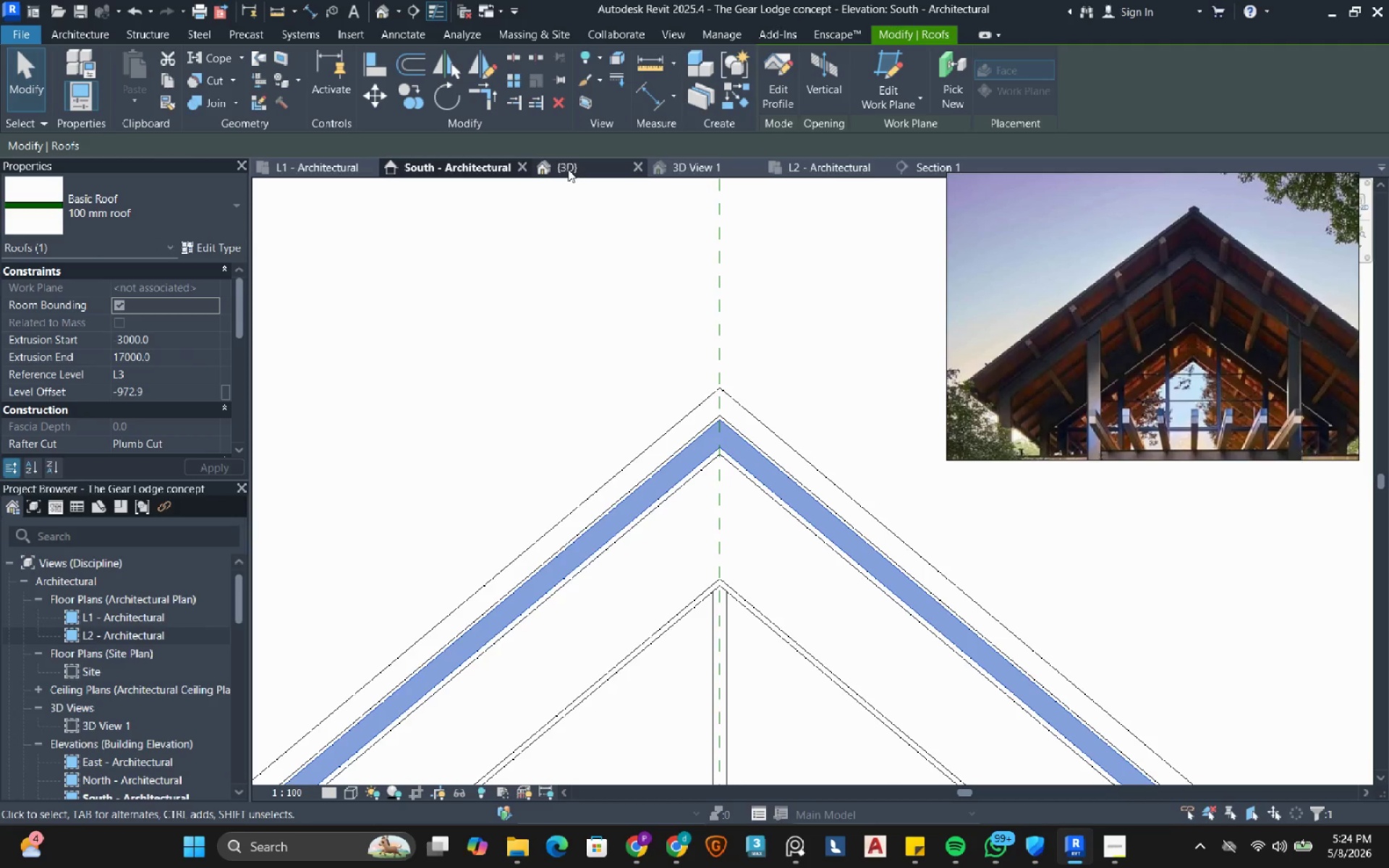 
scroll: coordinate [737, 447], scroll_direction: up, amount: 4.0
 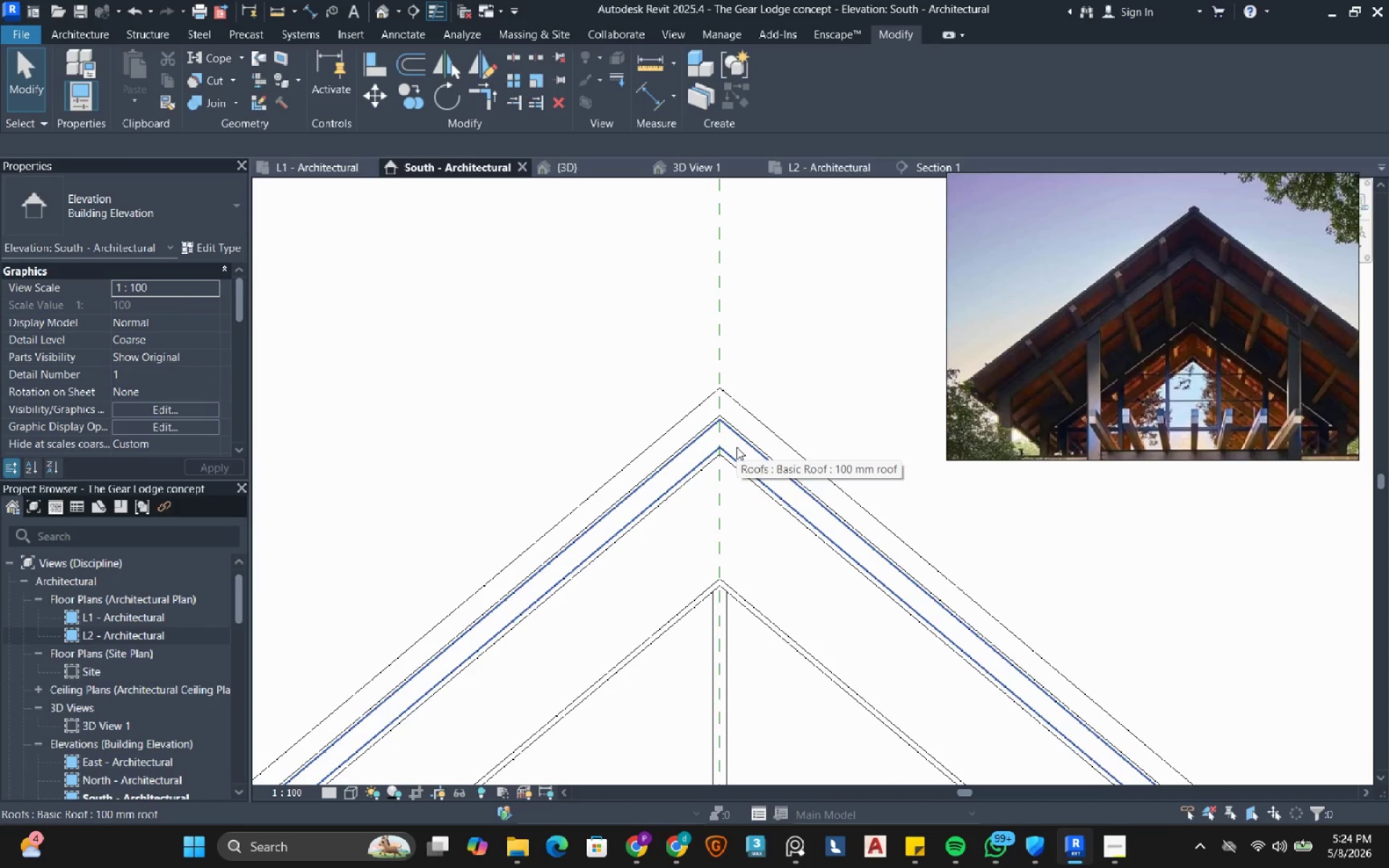 
left_click([568, 169])
 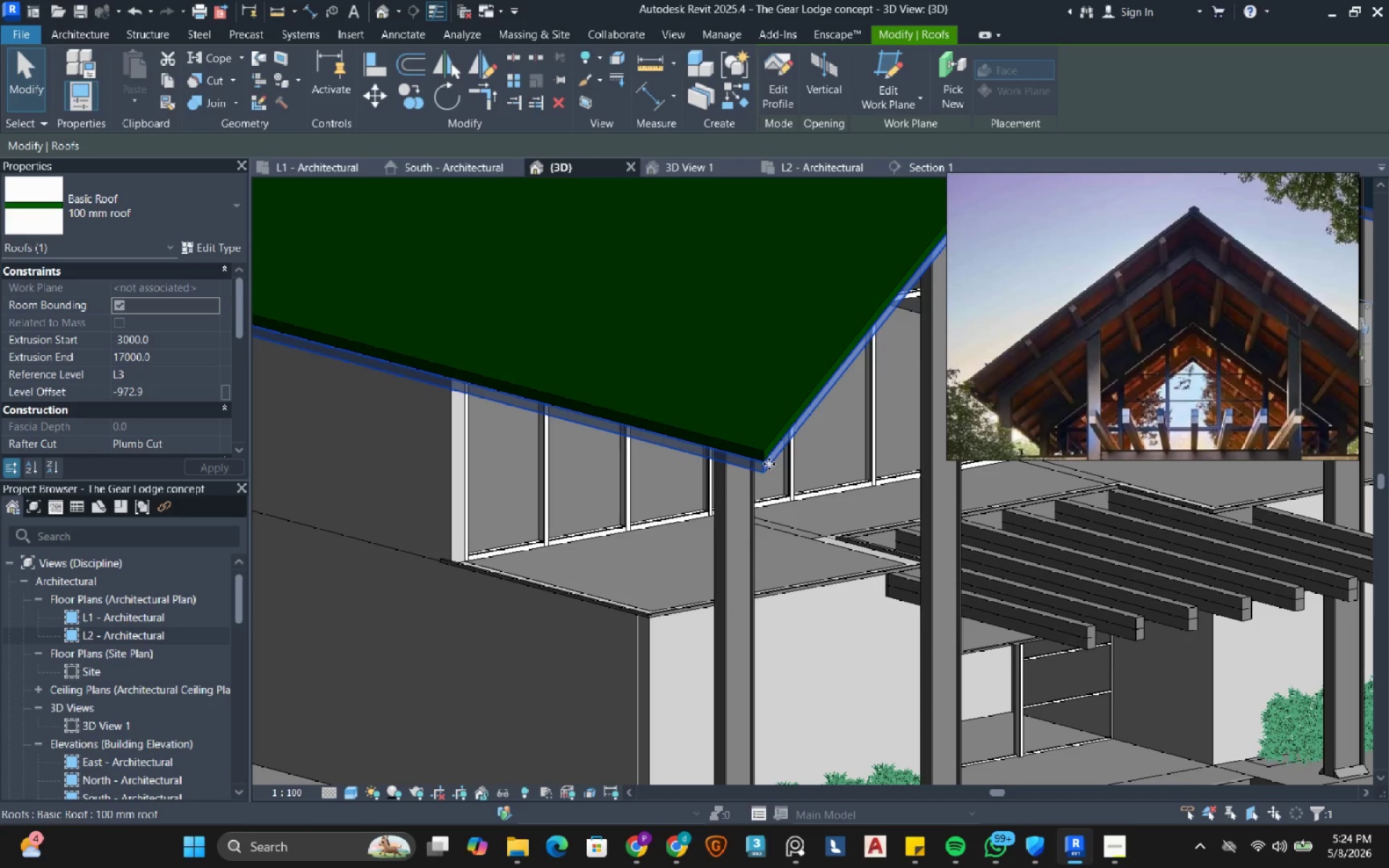 
scroll: coordinate [718, 535], scroll_direction: down, amount: 7.0
 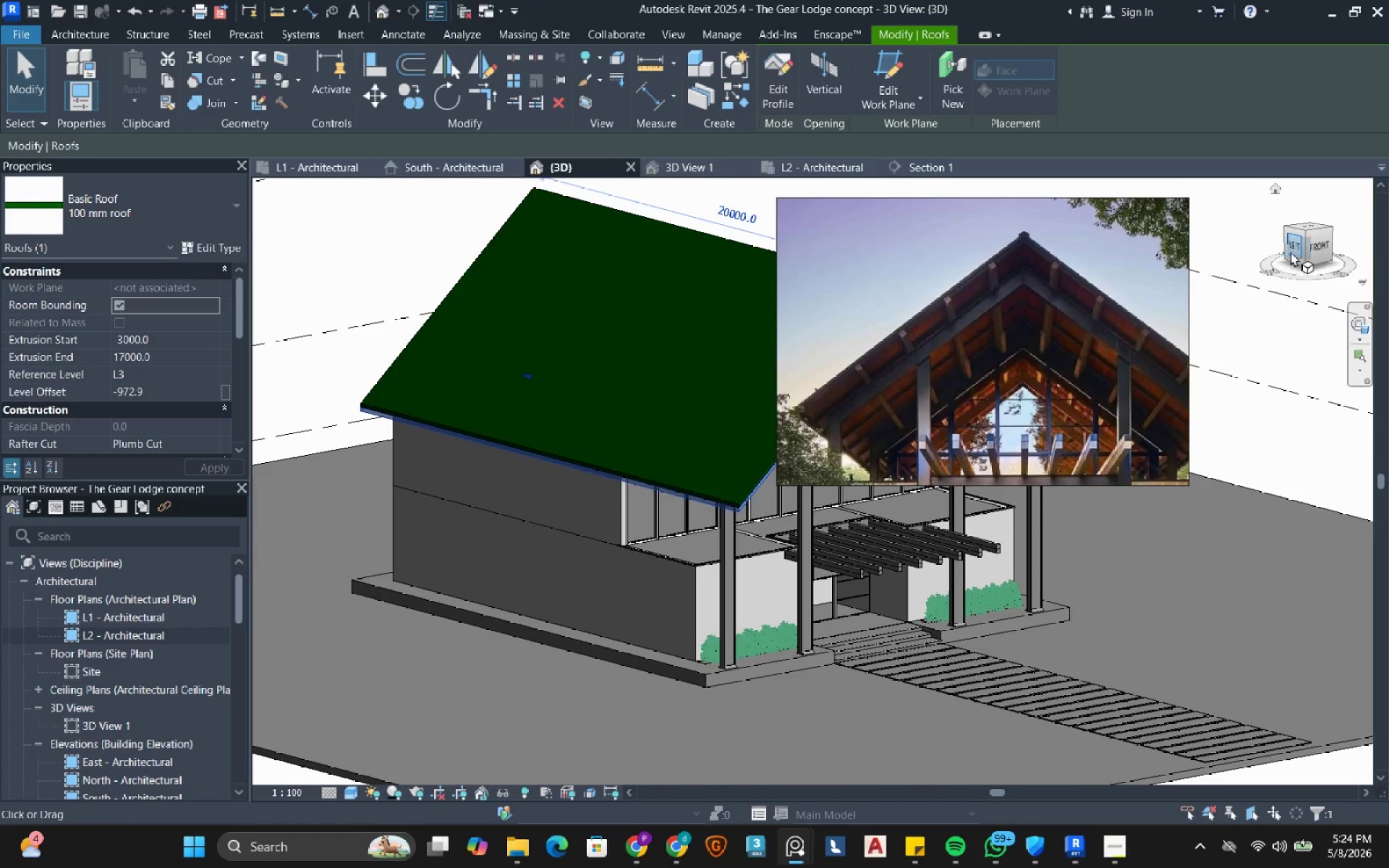 
left_click([1294, 247])
 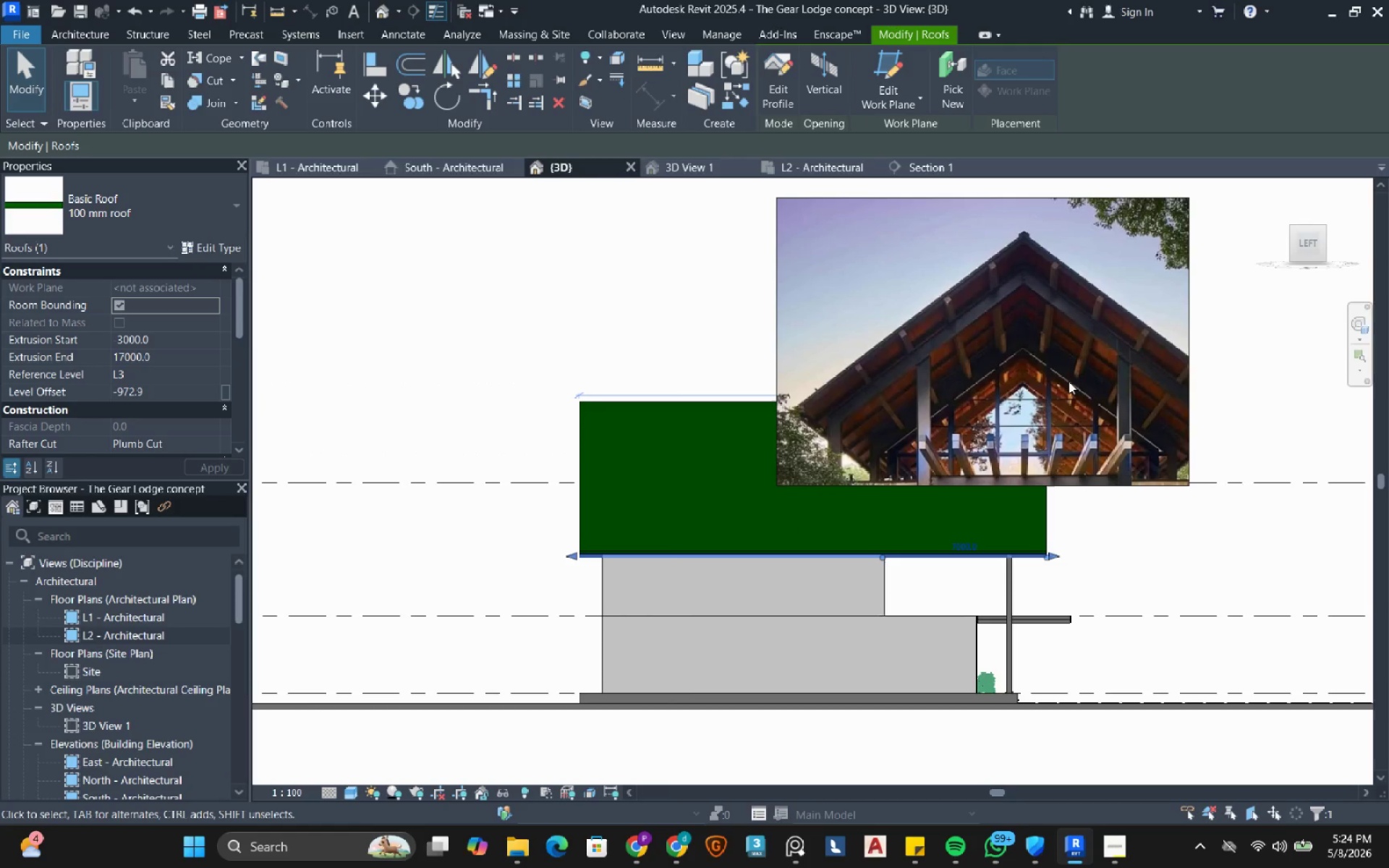 
scroll: coordinate [1126, 631], scroll_direction: up, amount: 10.0
 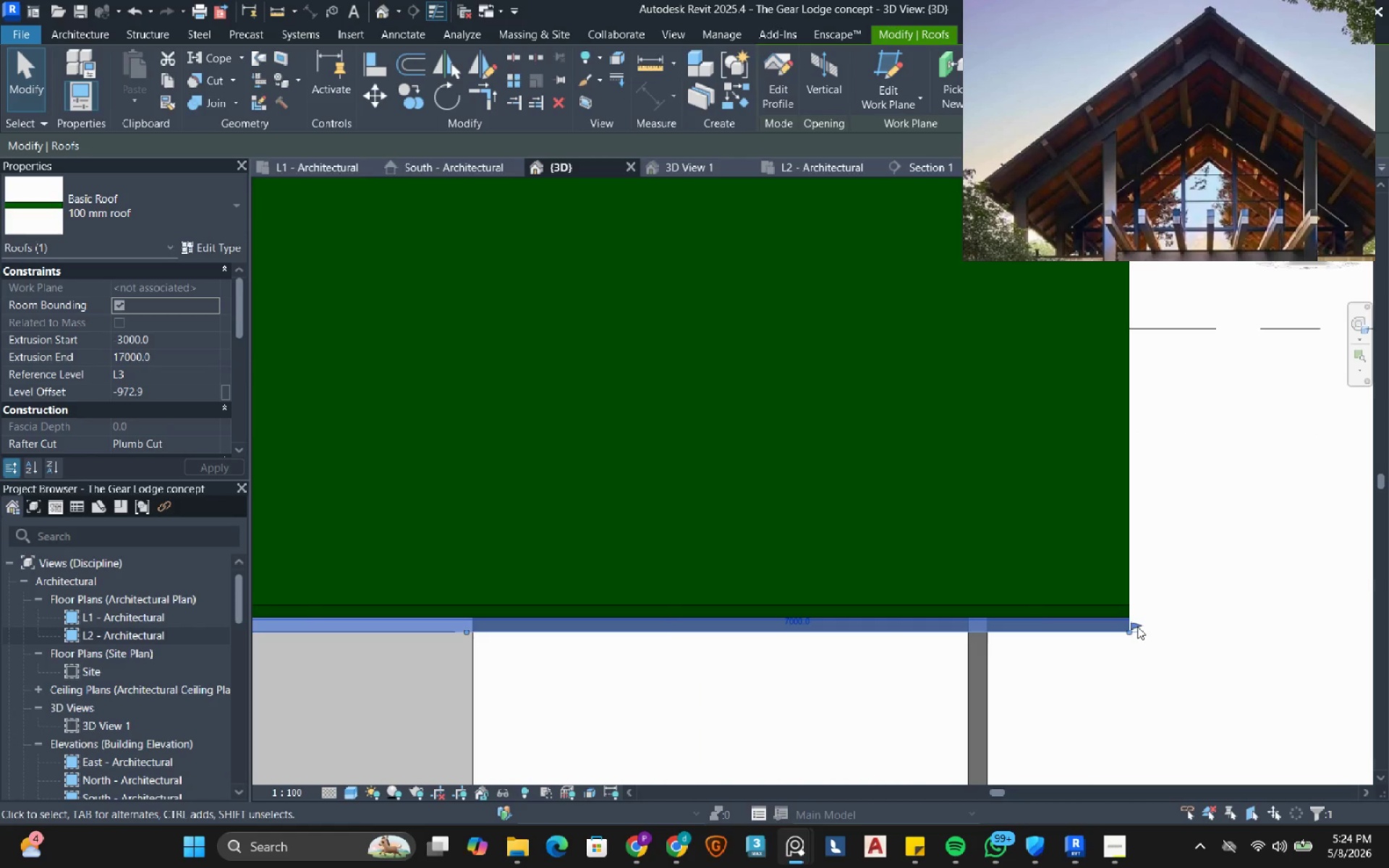 
left_click_drag(start_coordinate=[1137, 626], to_coordinate=[467, 662])
 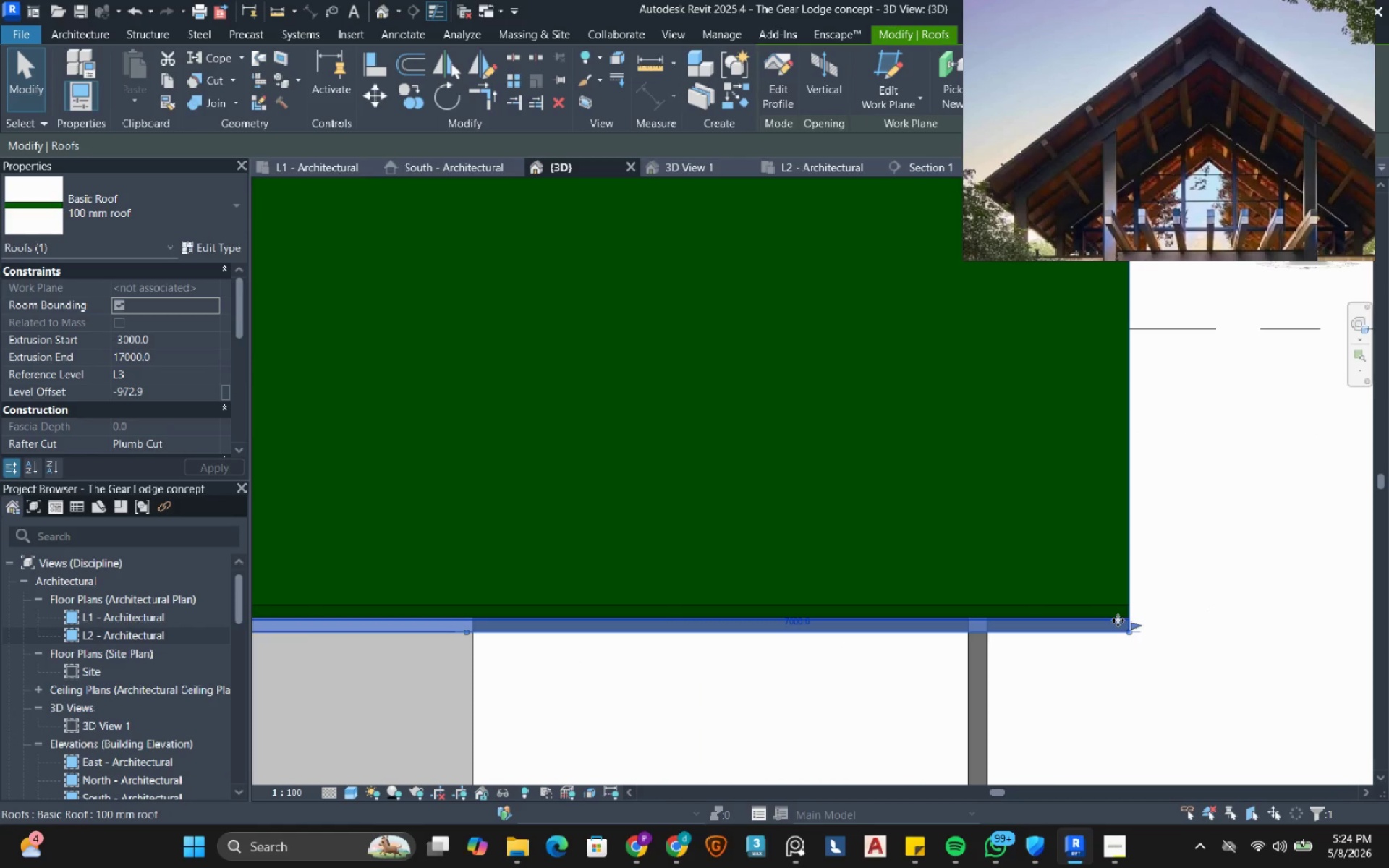 
scroll: coordinate [1118, 622], scroll_direction: up, amount: 3.0
 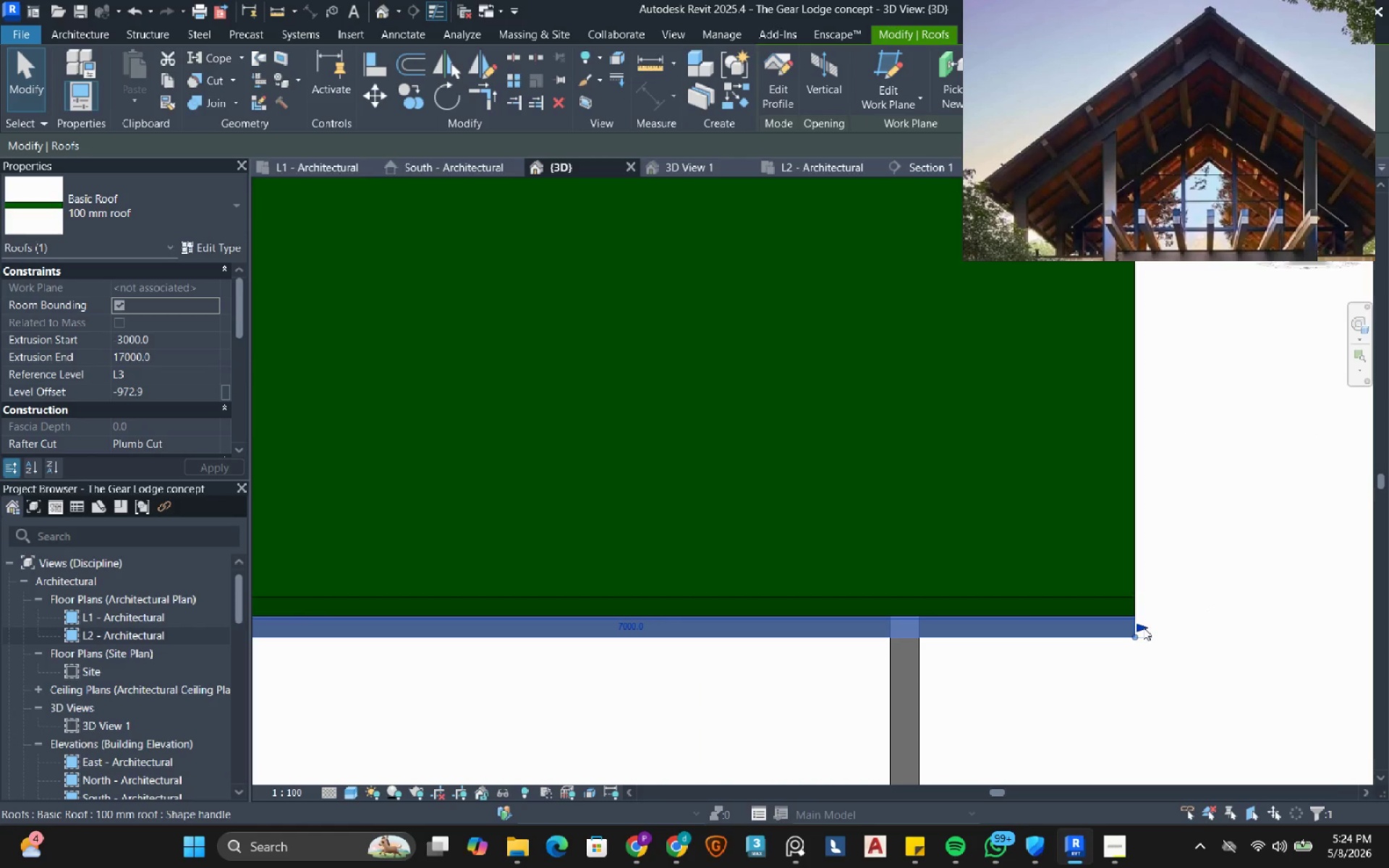 
left_click_drag(start_coordinate=[1143, 627], to_coordinate=[788, 589])
 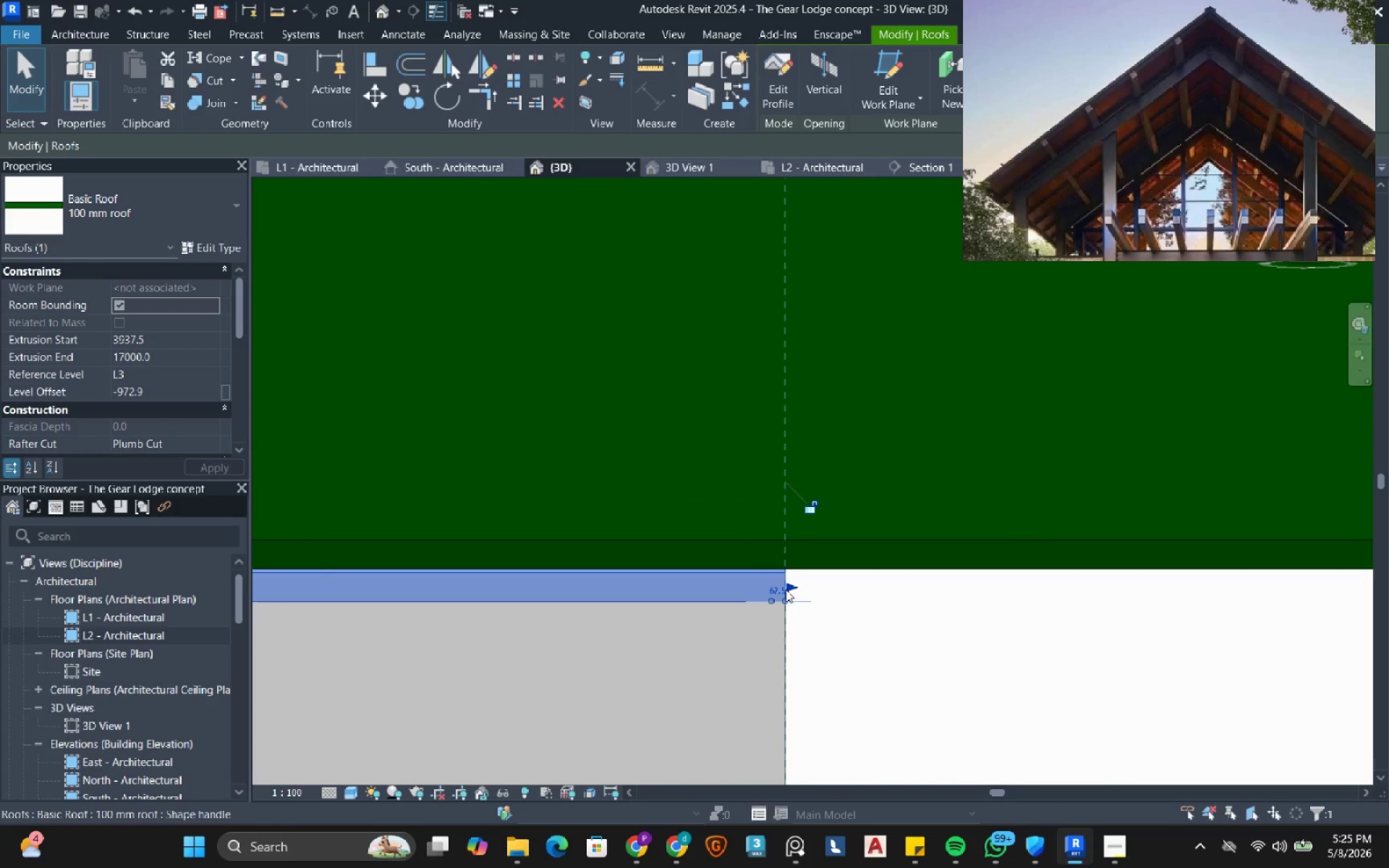 
scroll: coordinate [1021, 575], scroll_direction: down, amount: 10.0
 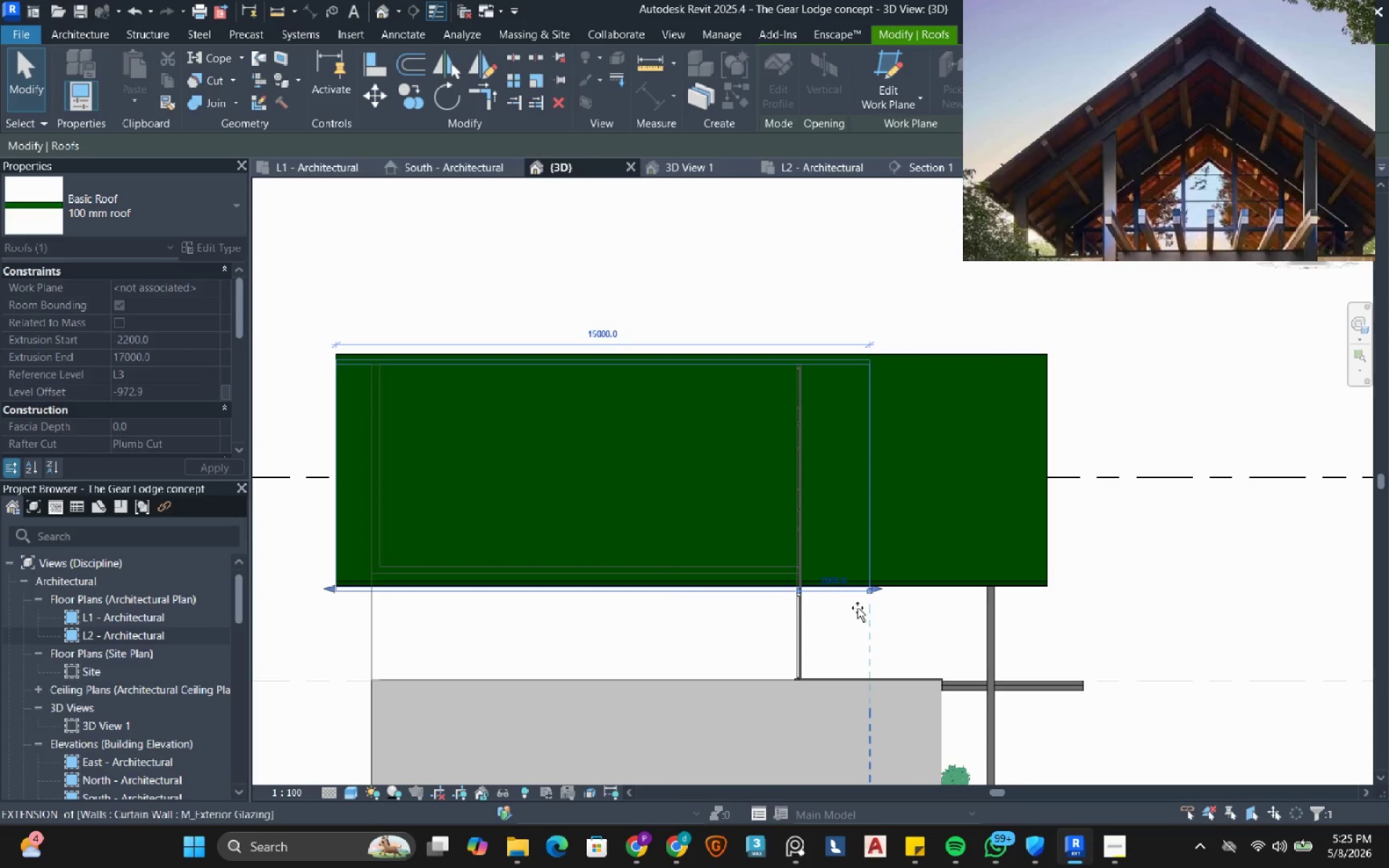 
scroll: coordinate [806, 585], scroll_direction: up, amount: 13.0
 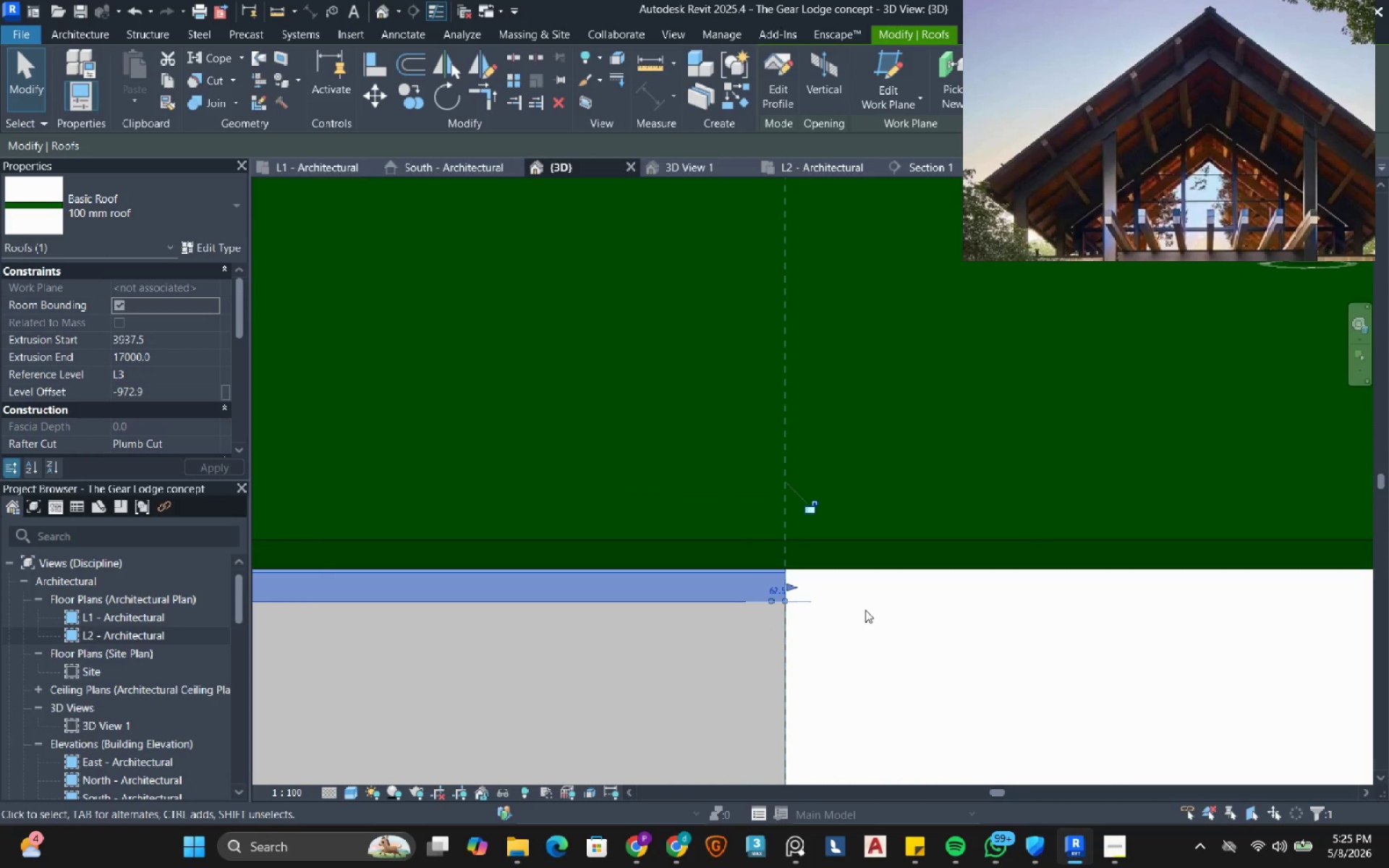 
left_click([865, 610])
 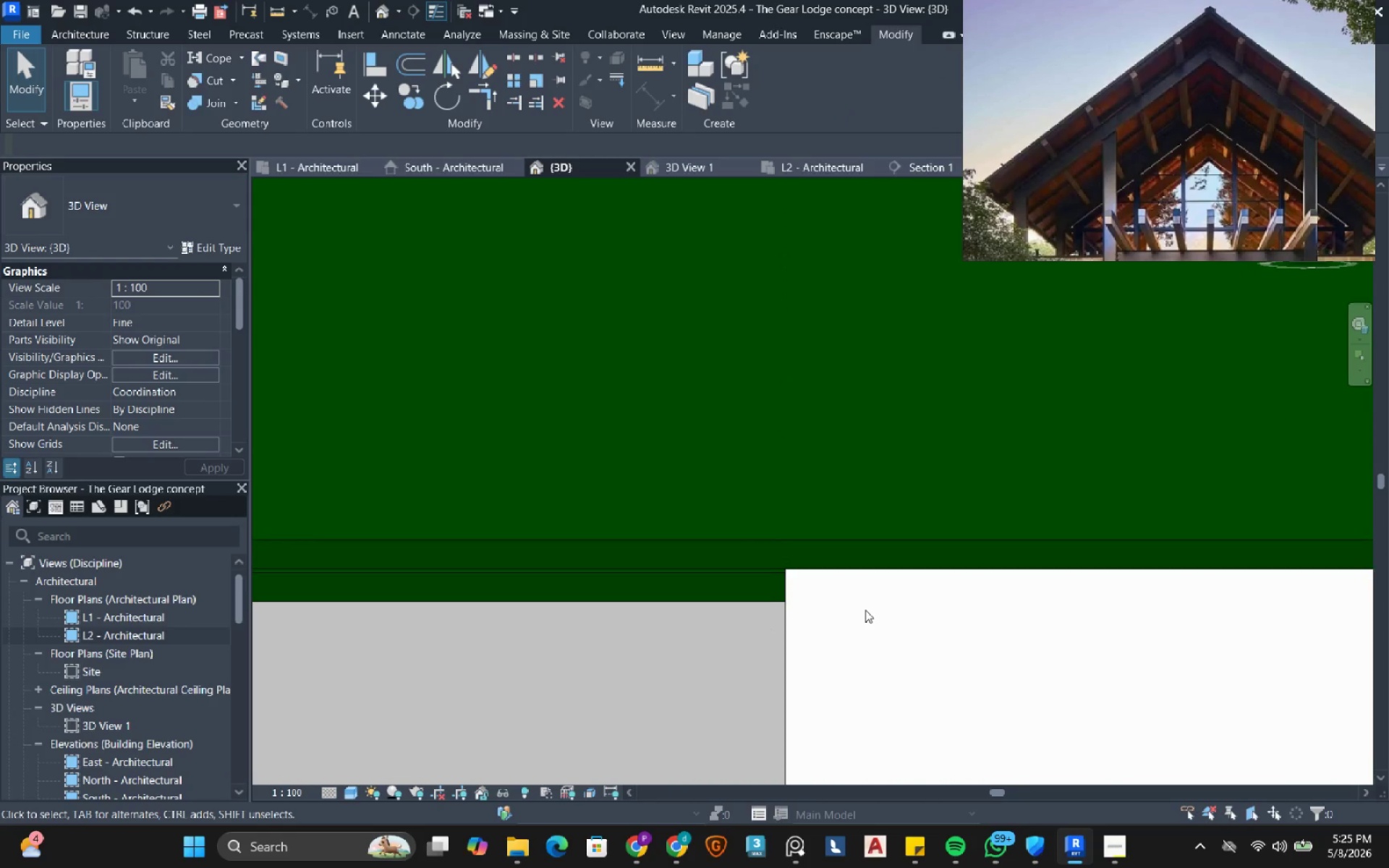 
scroll: coordinate [865, 610], scroll_direction: down, amount: 11.0
 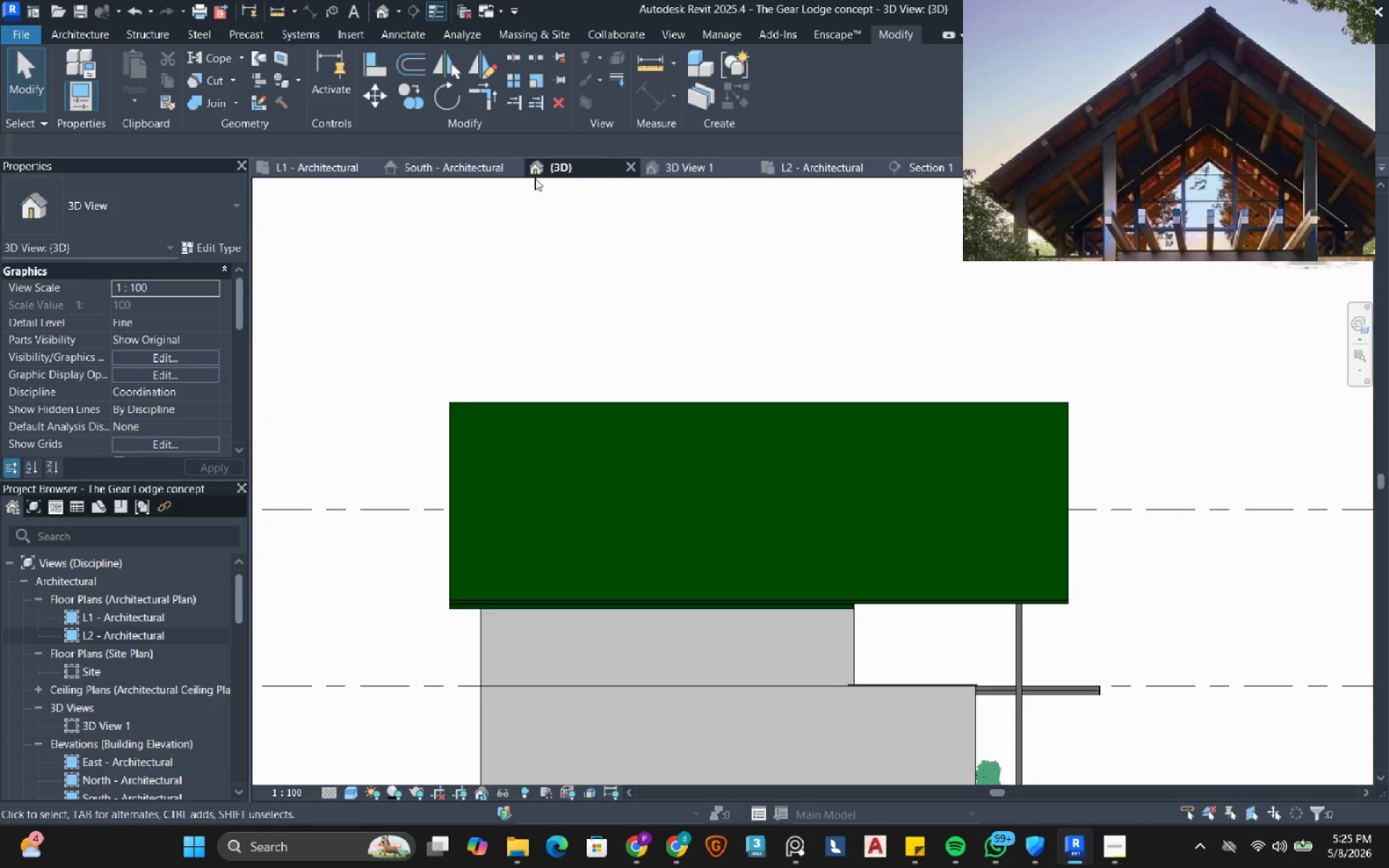 
wait(6.36)
 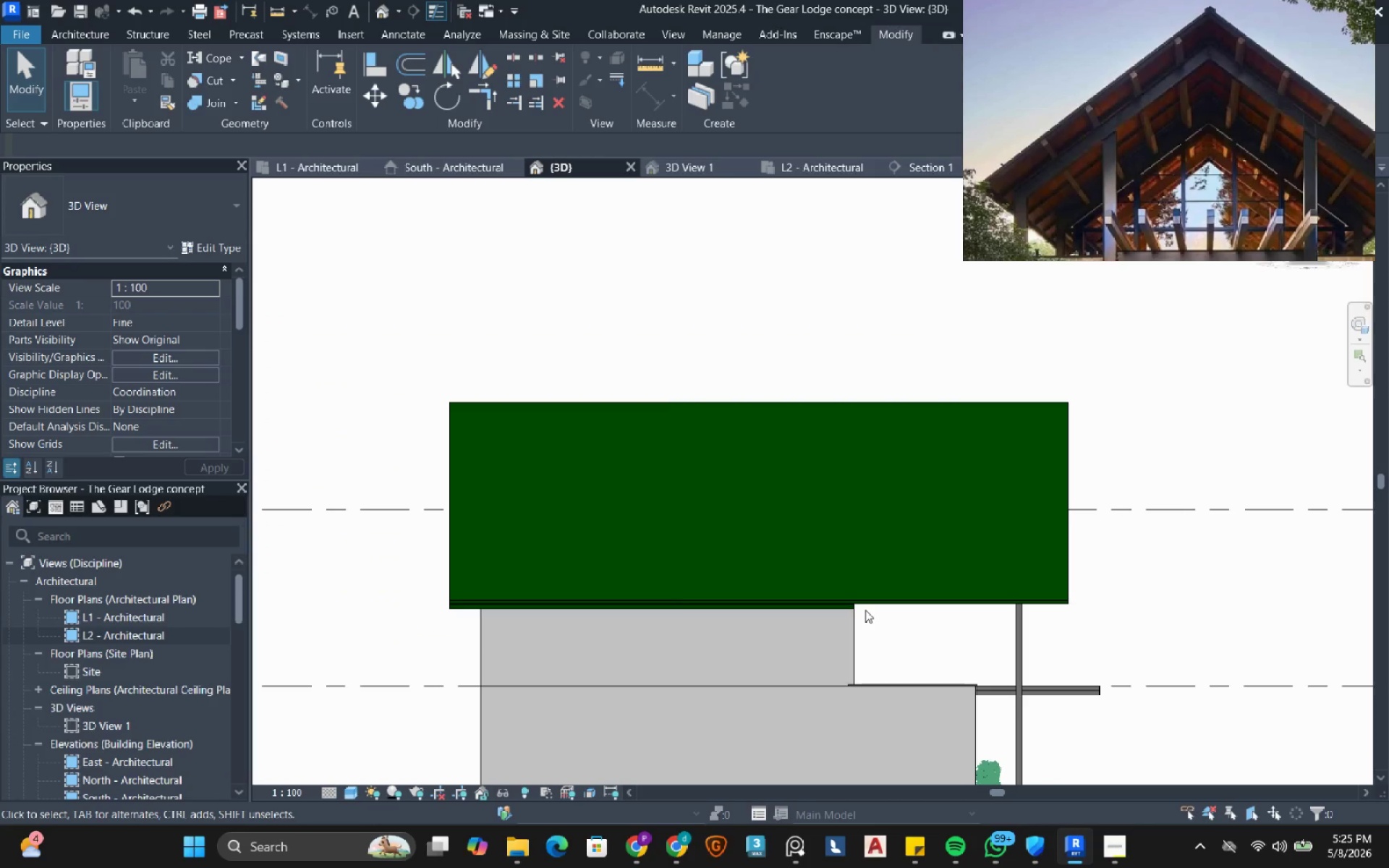 
scroll: coordinate [429, 631], scroll_direction: up, amount: 8.0
 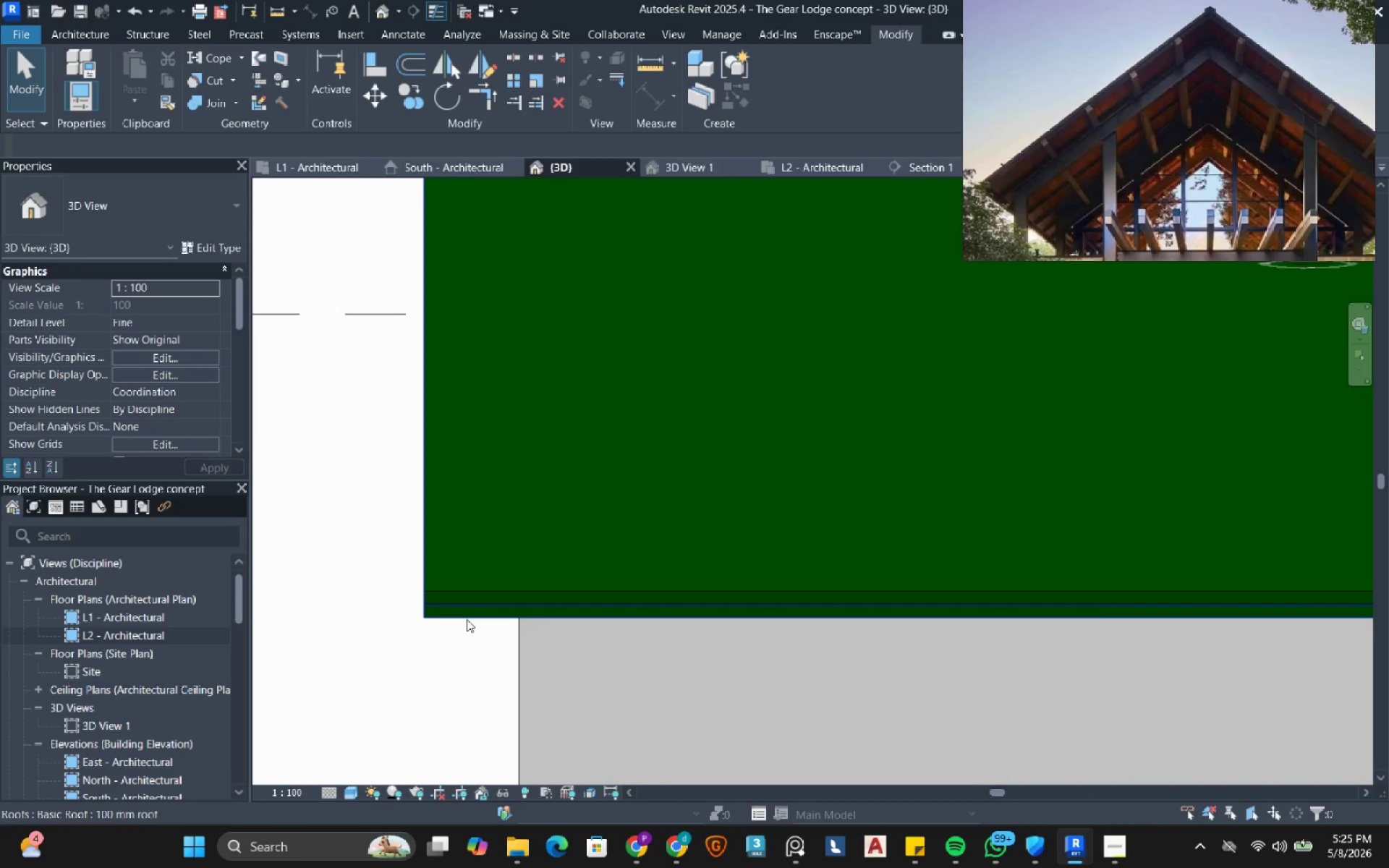 
left_click([467, 619])
 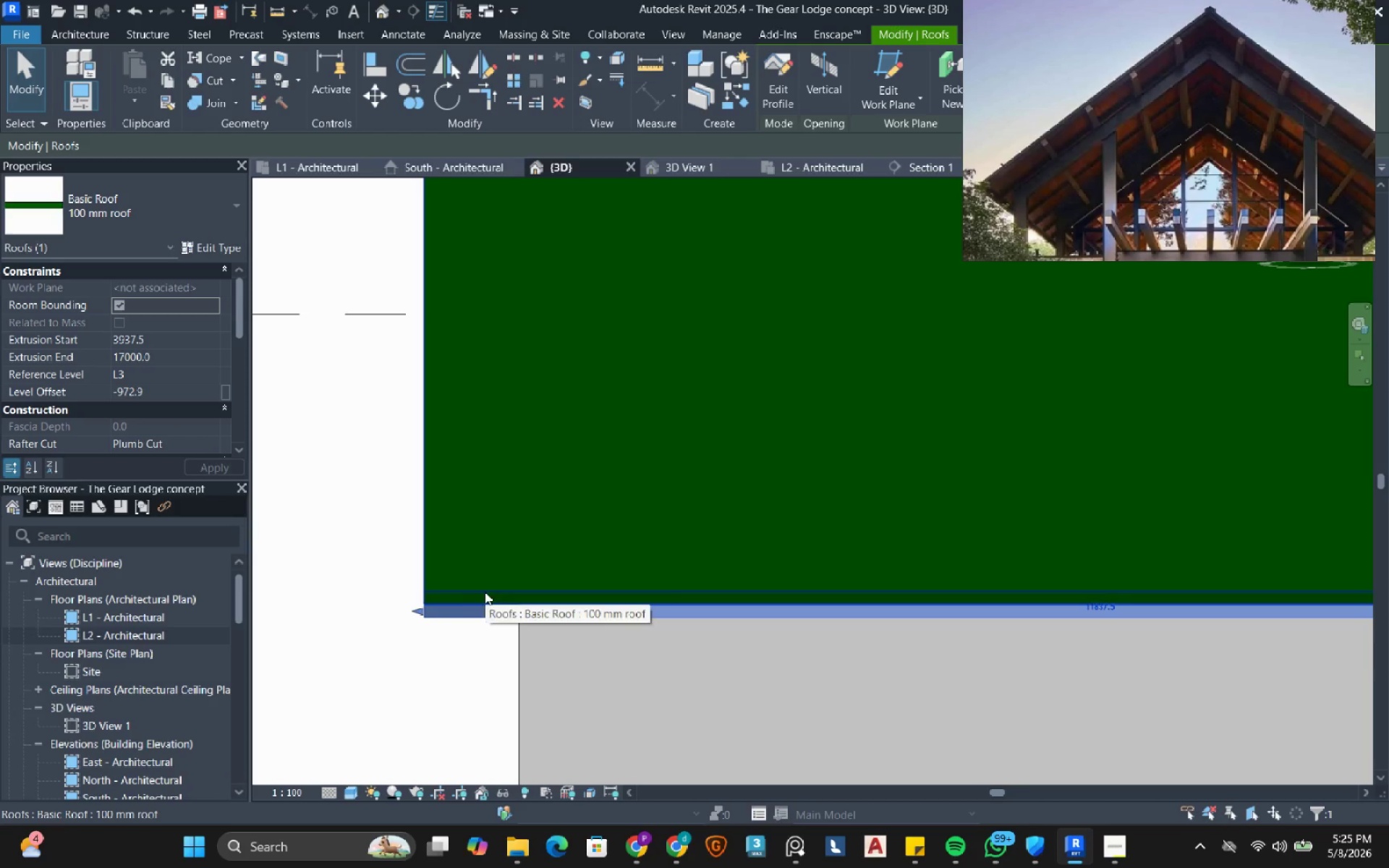 
scroll: coordinate [400, 621], scroll_direction: up, amount: 6.0
 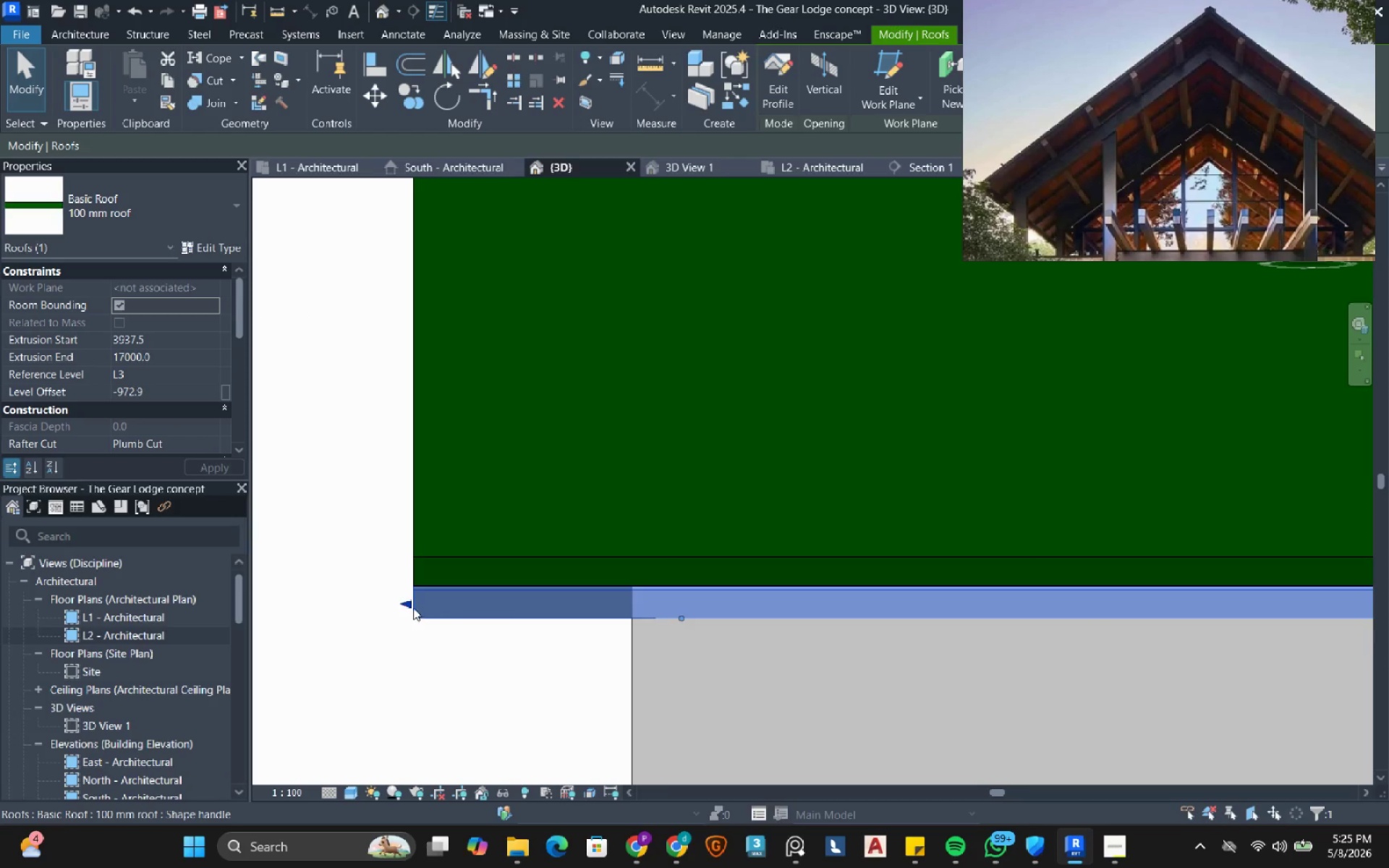 
left_click_drag(start_coordinate=[414, 607], to_coordinate=[632, 634])
 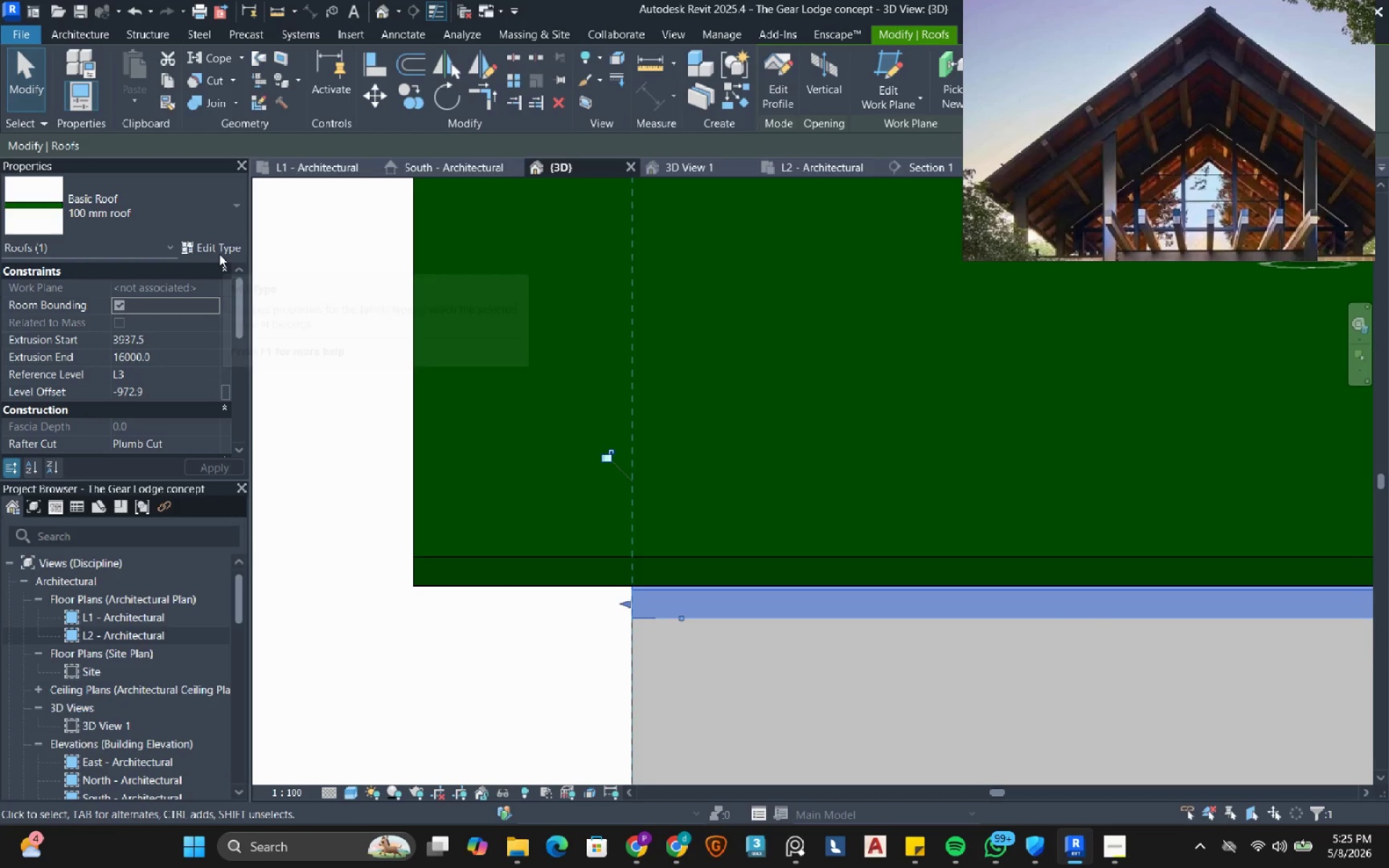 
left_click([219, 254])
 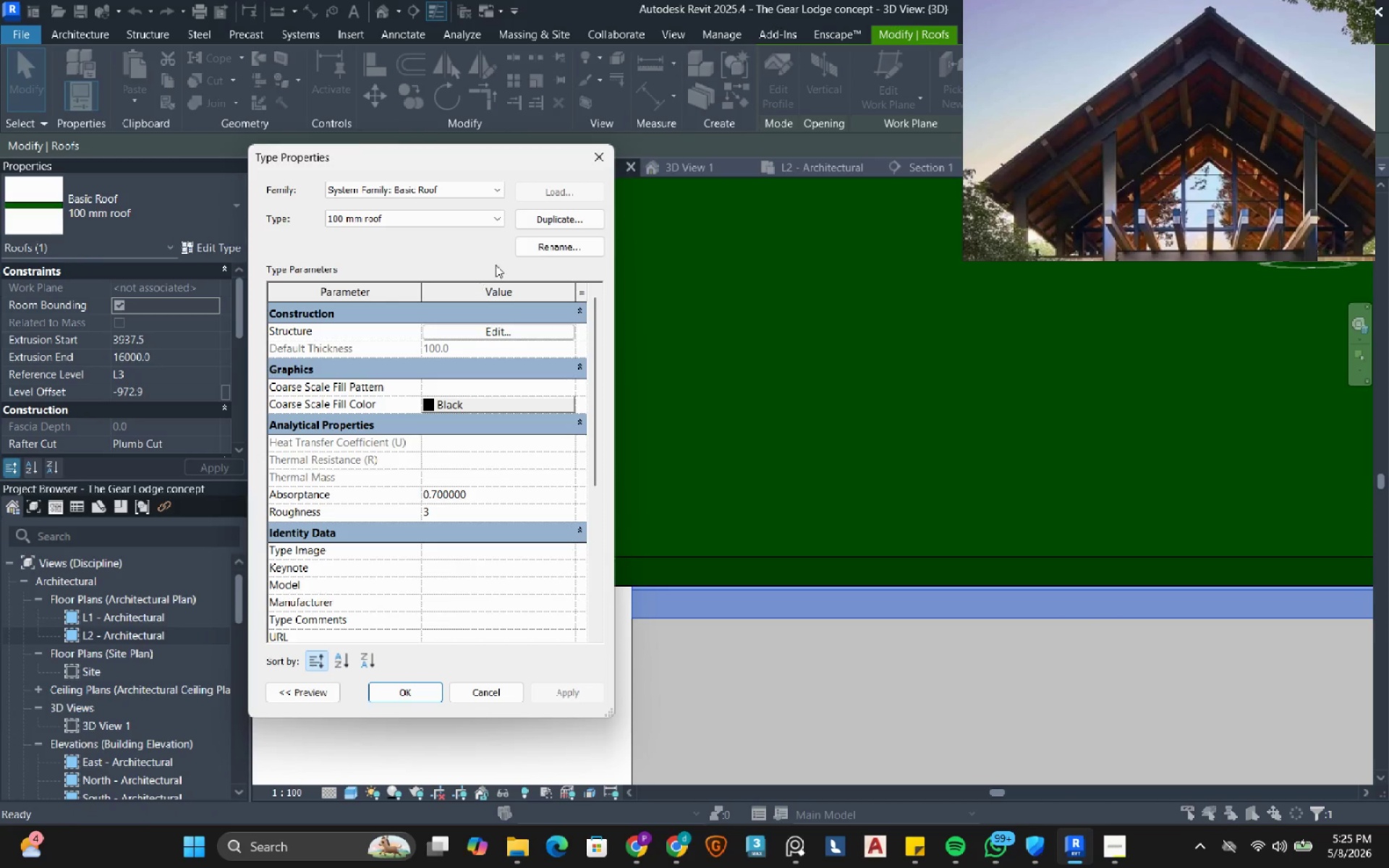 
left_click([554, 222])
 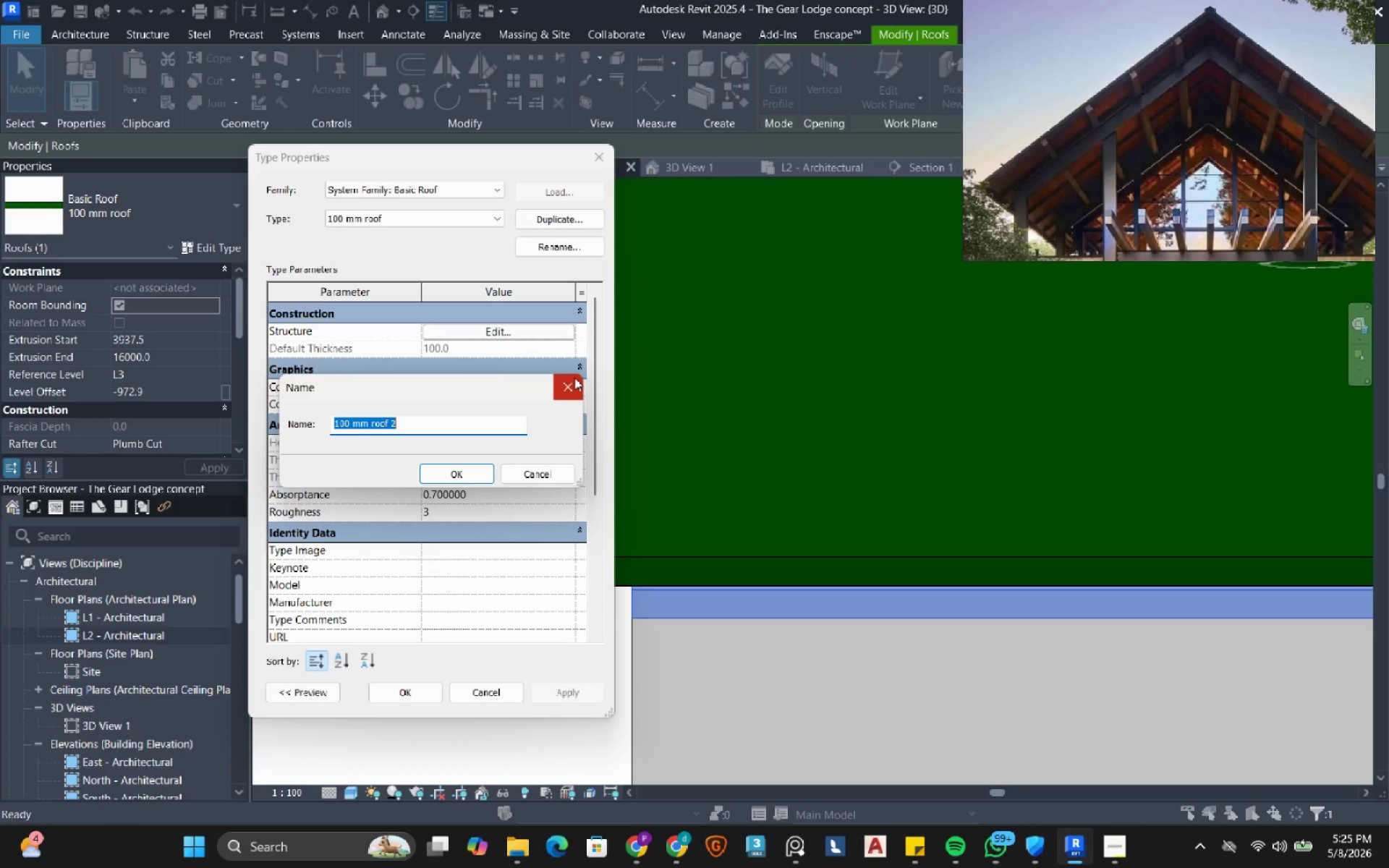 
key(Numpad1)
 